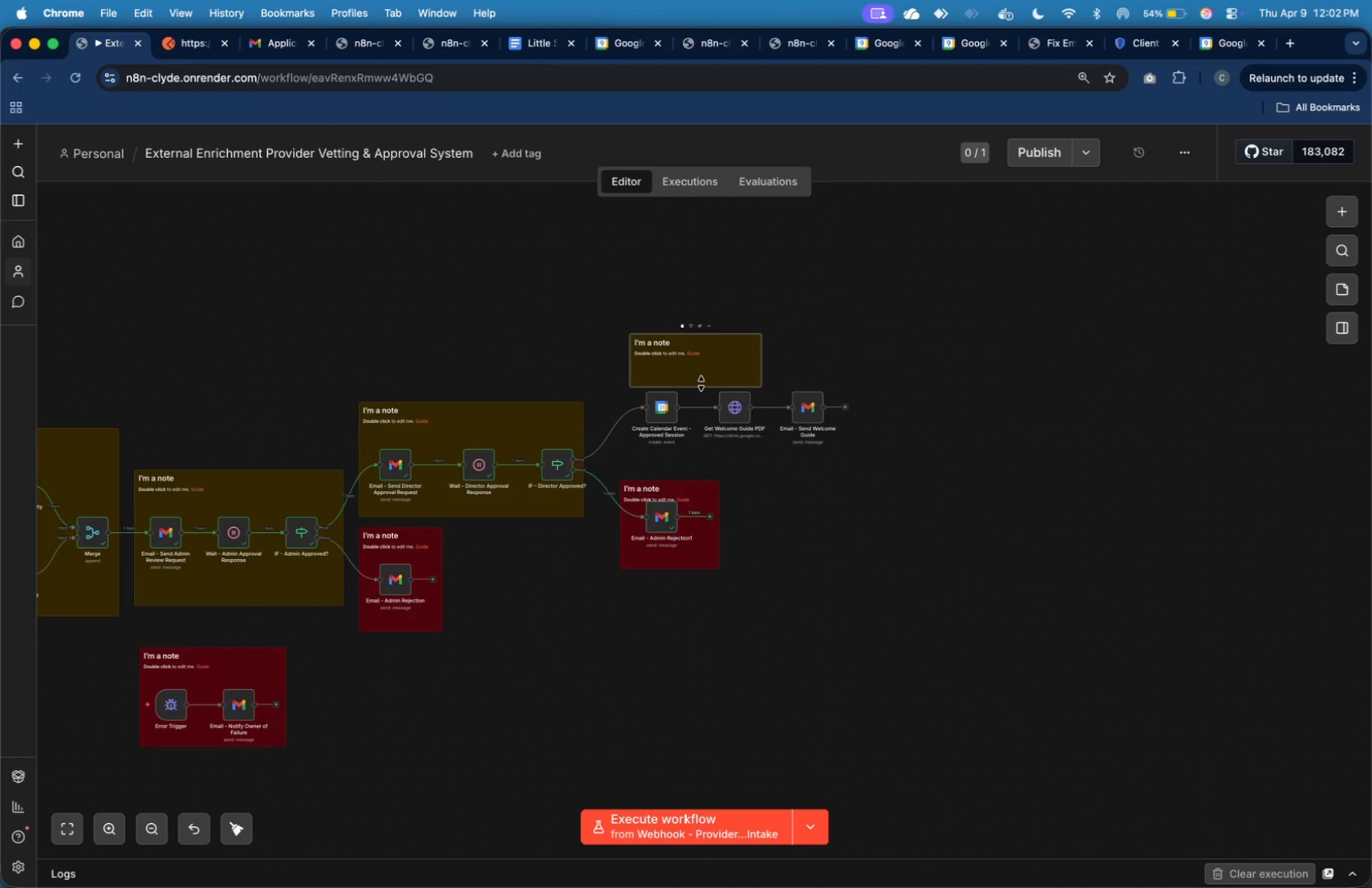 
left_click_drag(start_coordinate=[700, 384], to_coordinate=[702, 449])
 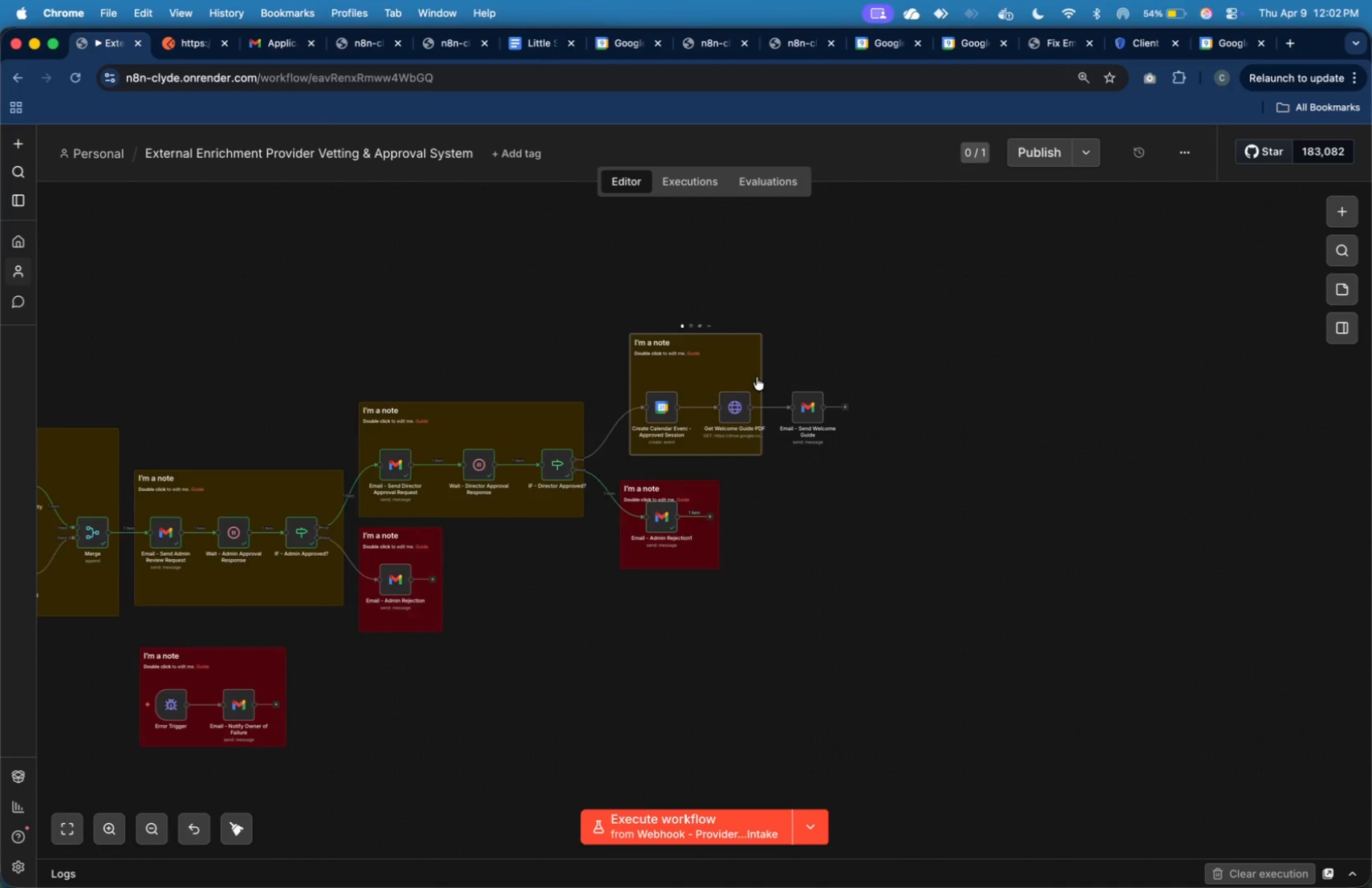 
left_click_drag(start_coordinate=[758, 378], to_coordinate=[762, 379])
 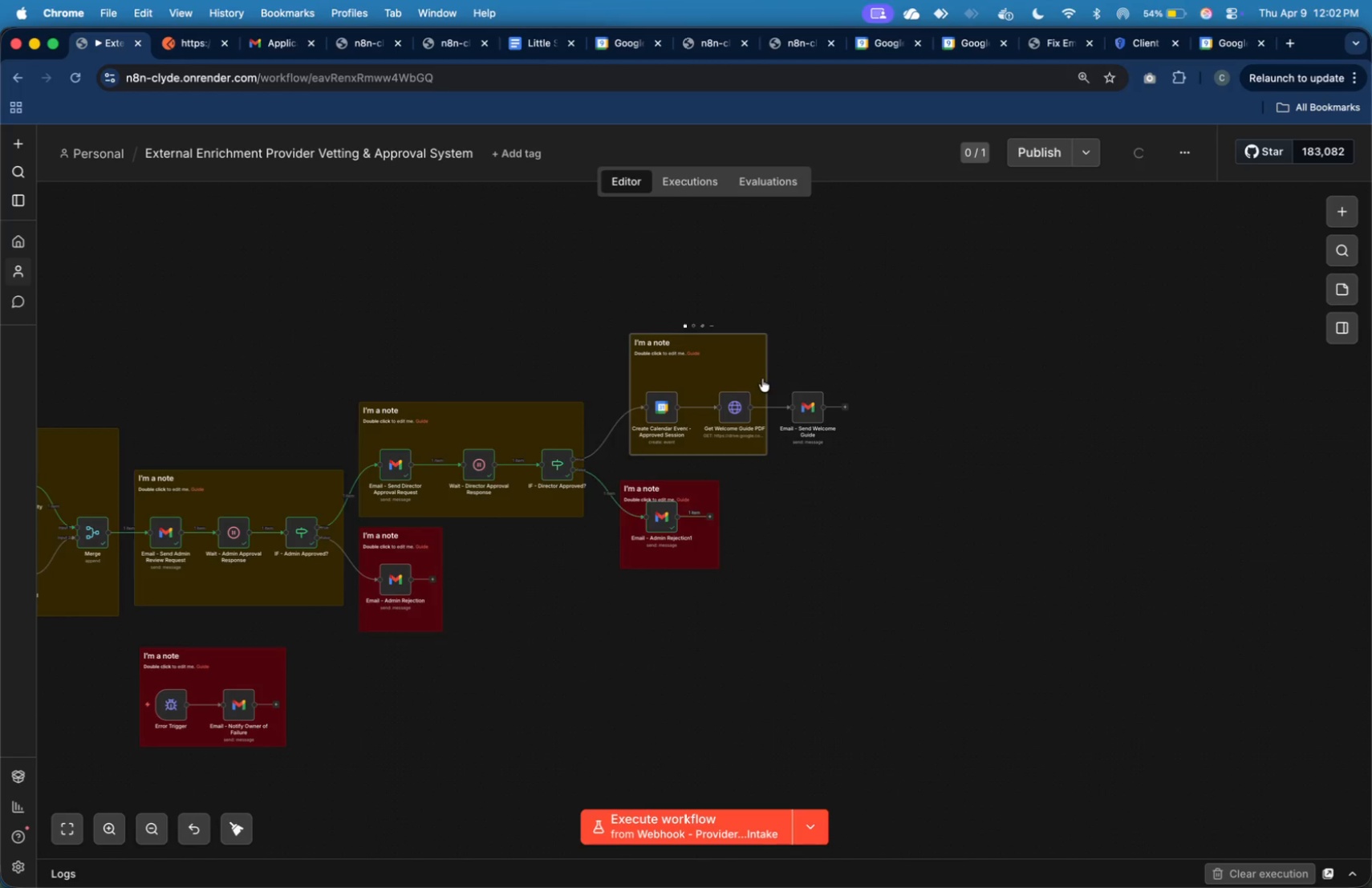 
left_click_drag(start_coordinate=[763, 379], to_coordinate=[769, 380])
 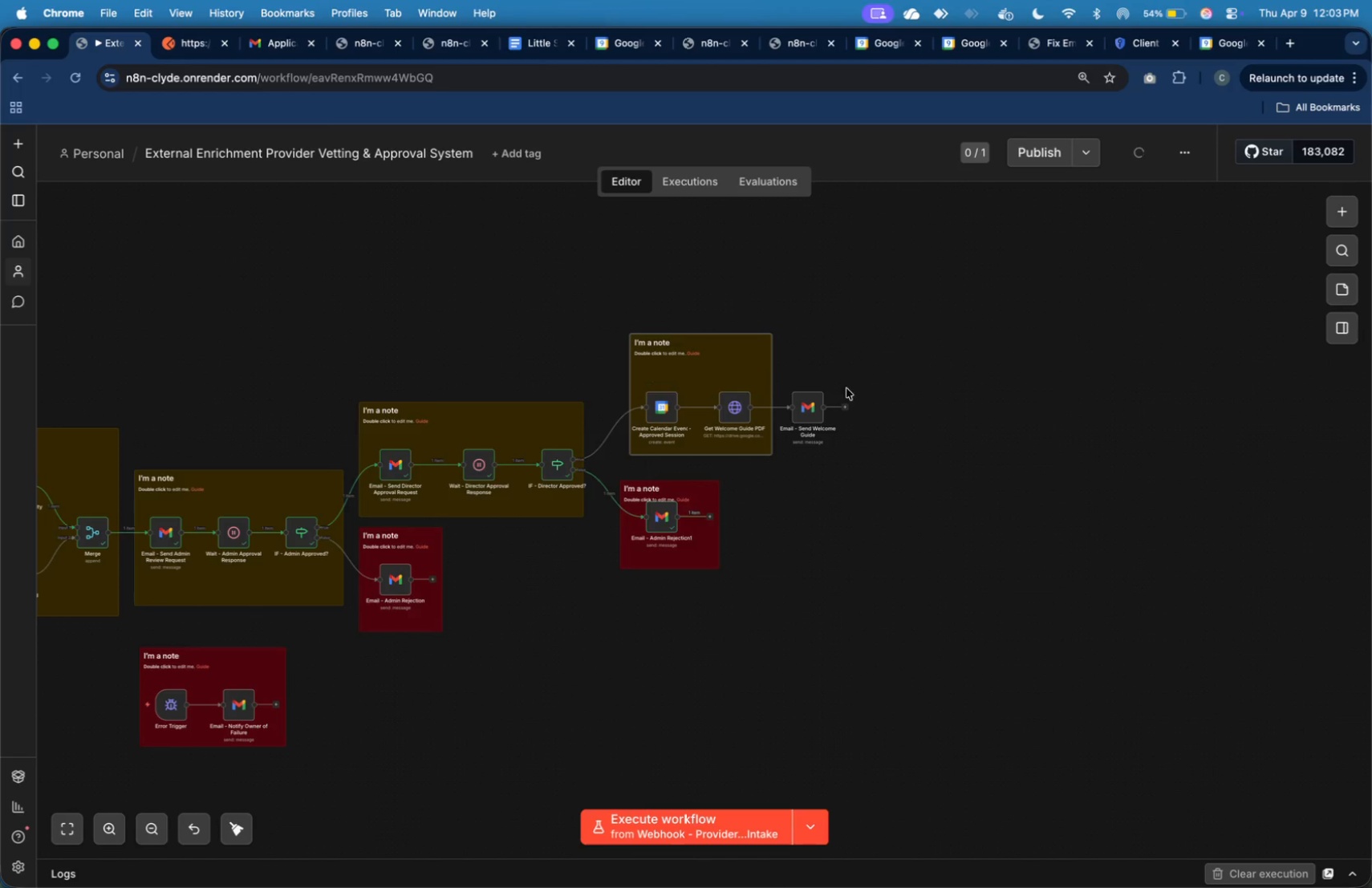 
left_click([970, 429])
 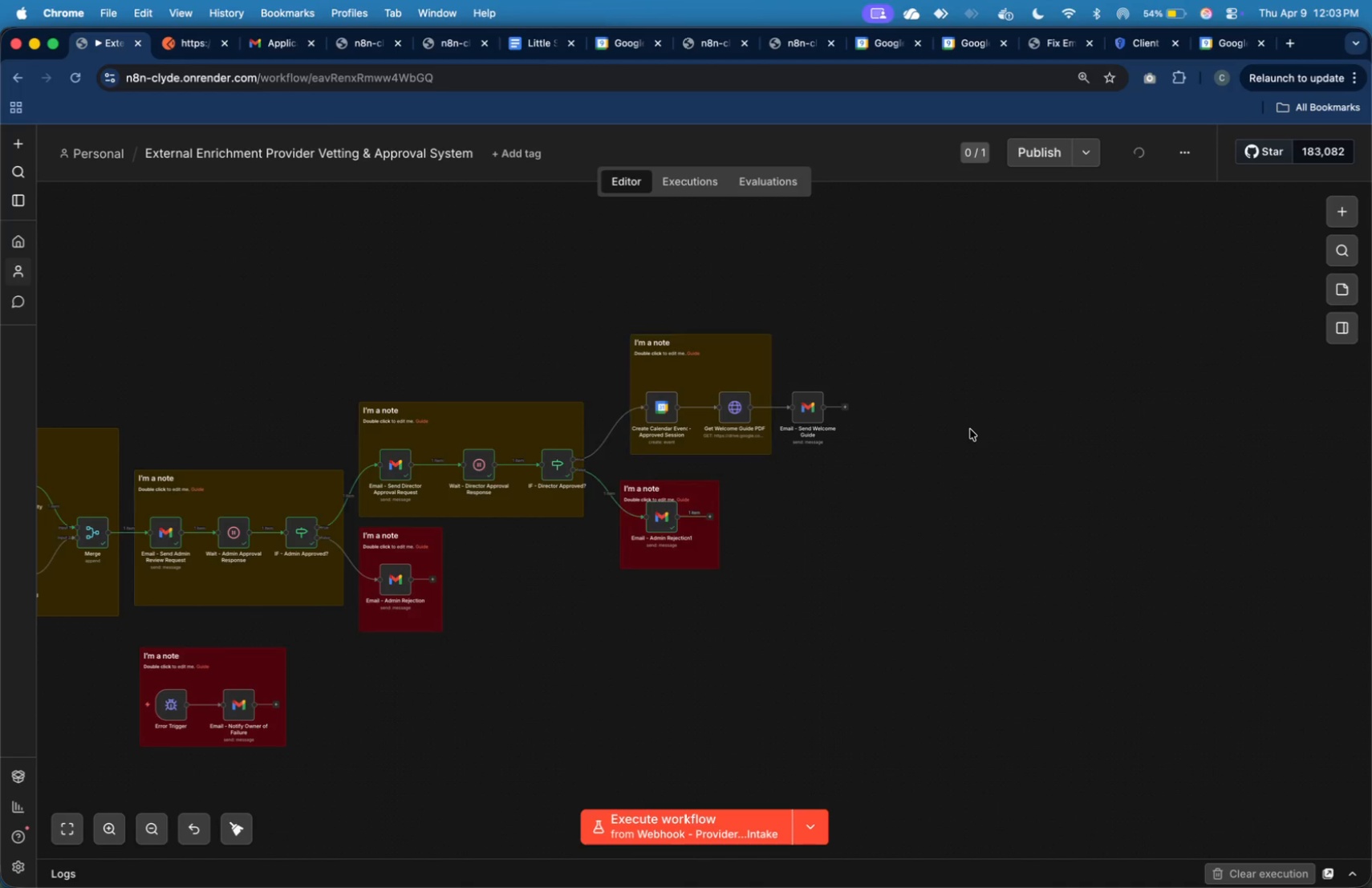 
right_click([970, 429])
 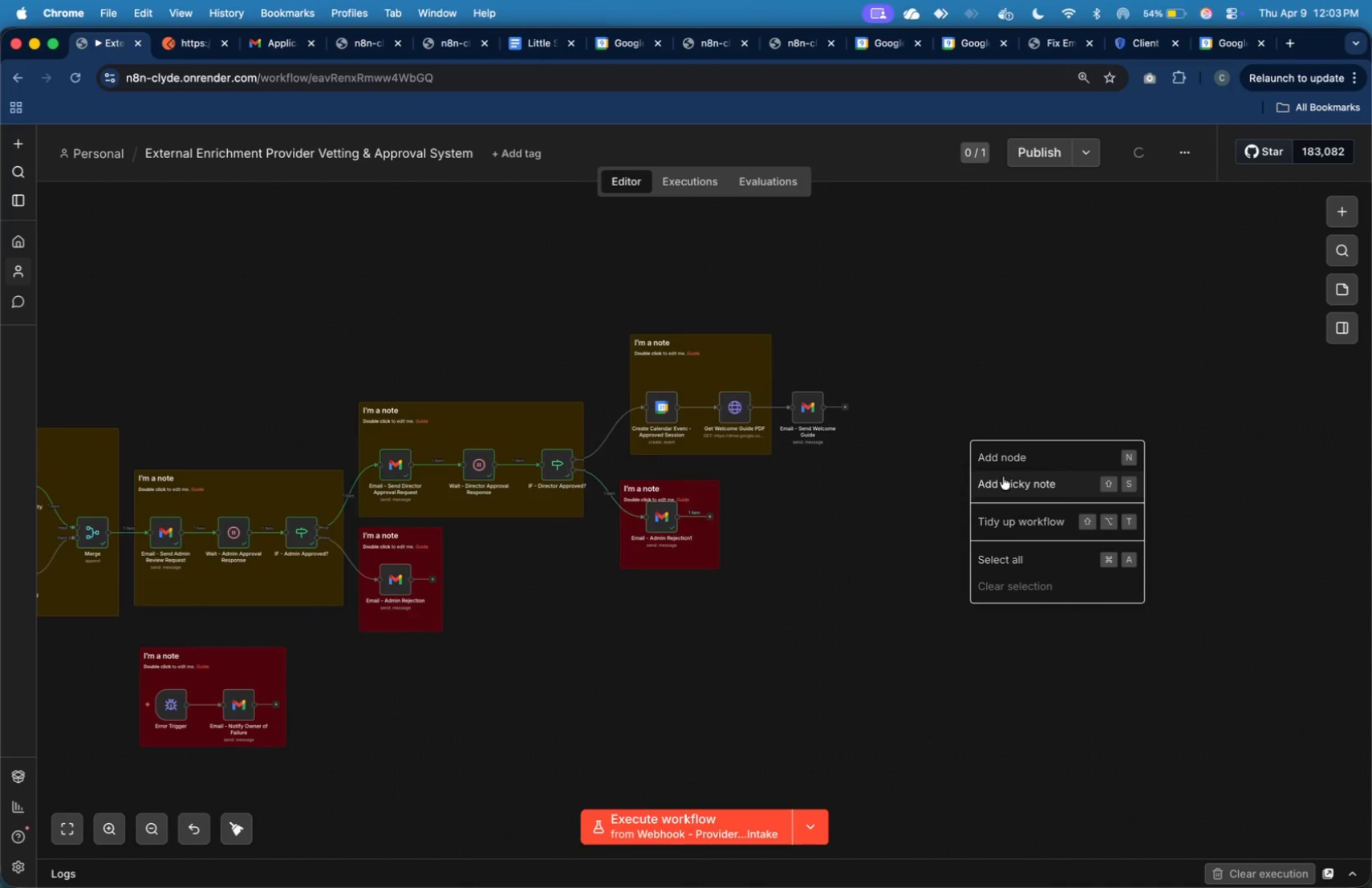 
left_click([1005, 481])
 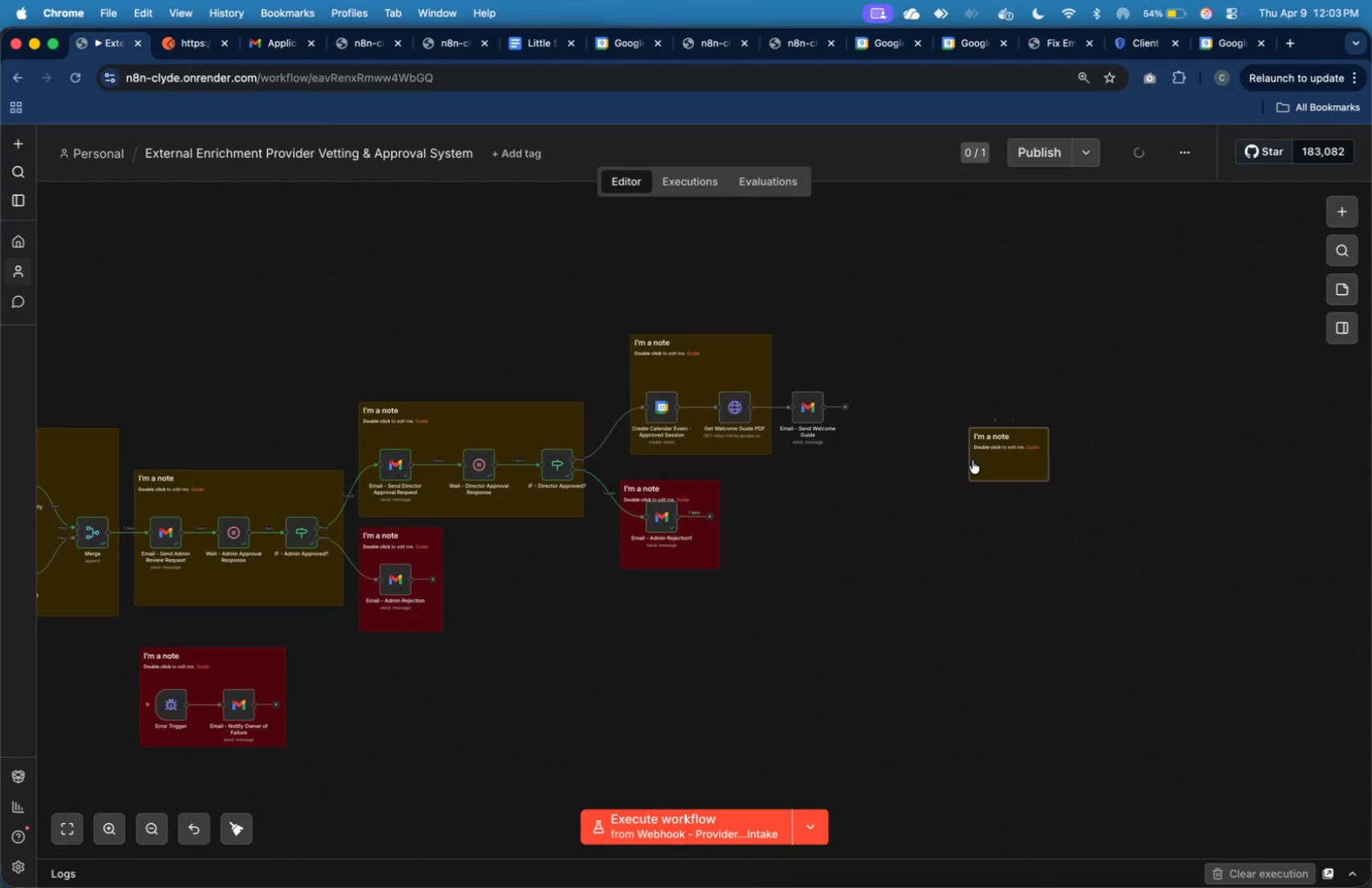 
left_click_drag(start_coordinate=[994, 463], to_coordinate=[800, 367])
 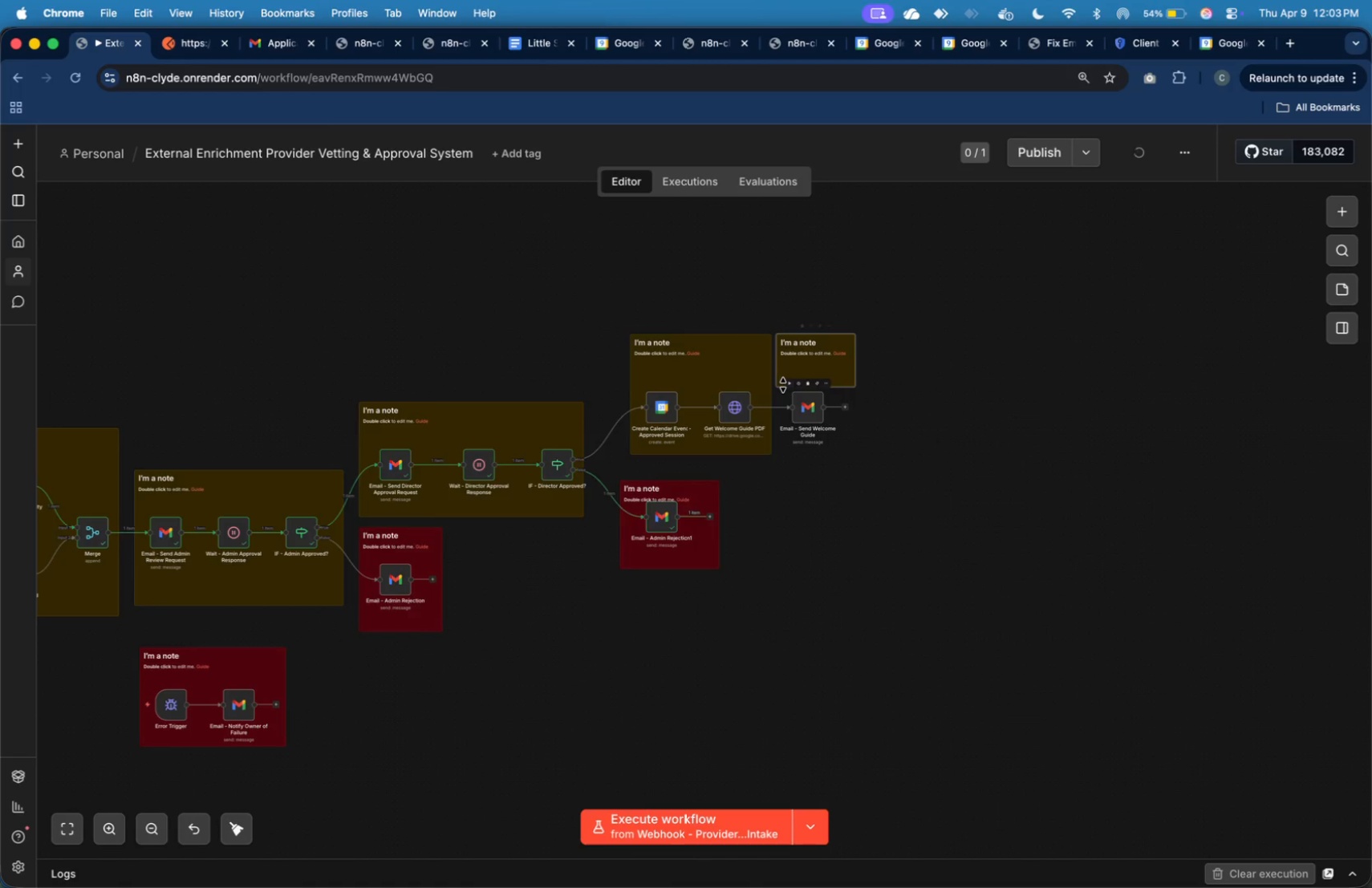 
left_click_drag(start_coordinate=[781, 385], to_coordinate=[780, 457])
 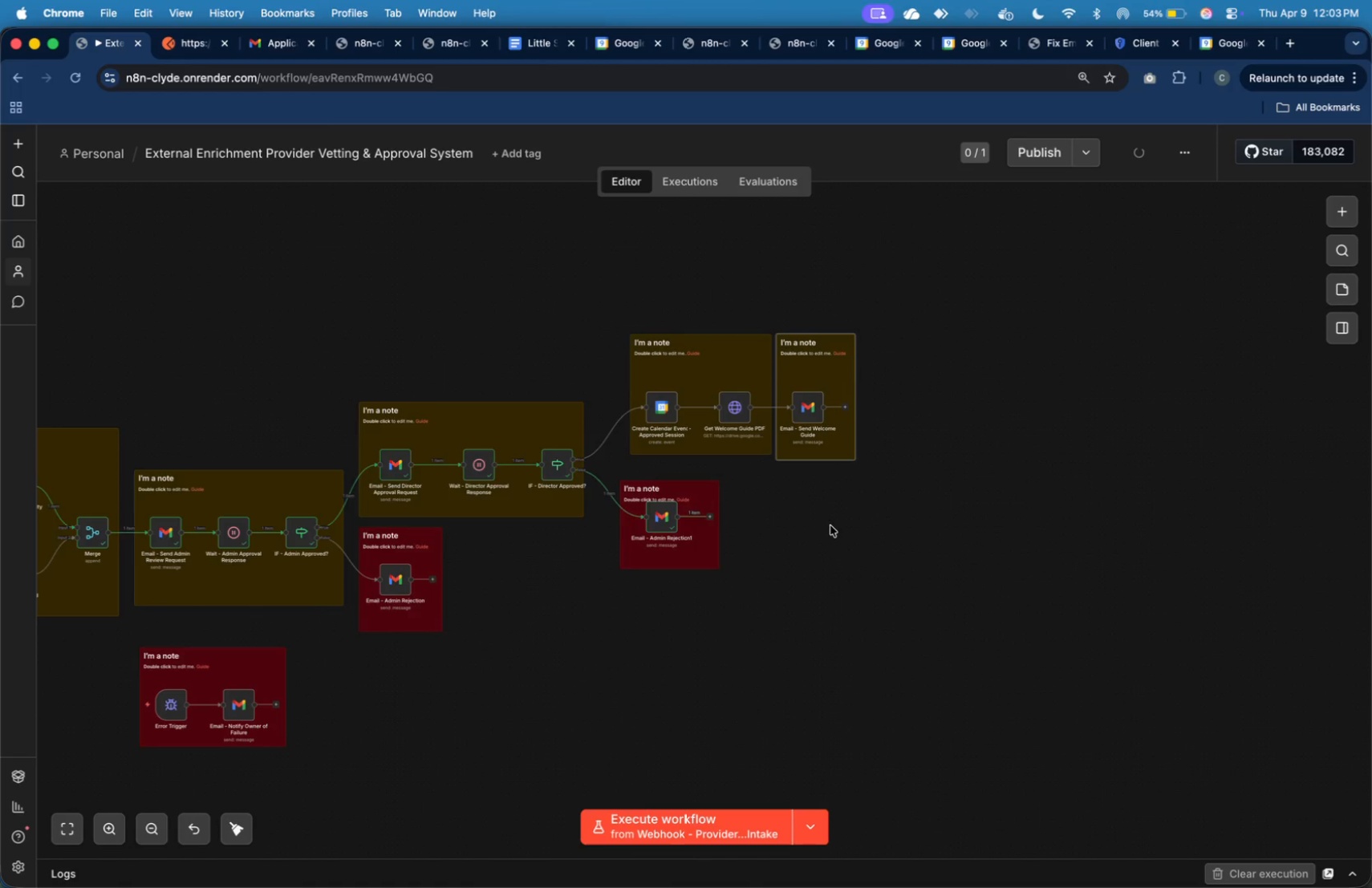 
left_click([831, 525])
 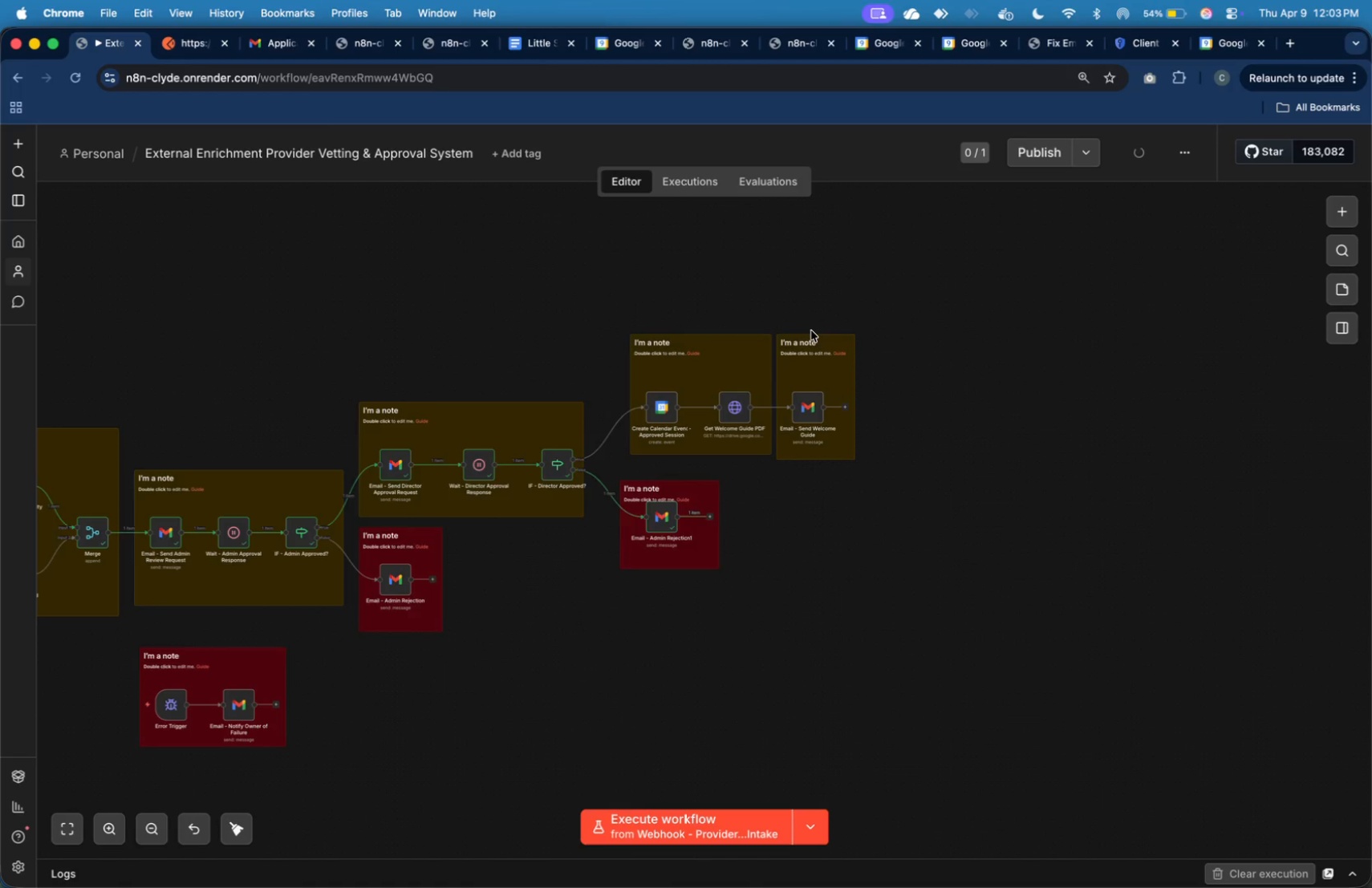 
left_click([811, 329])
 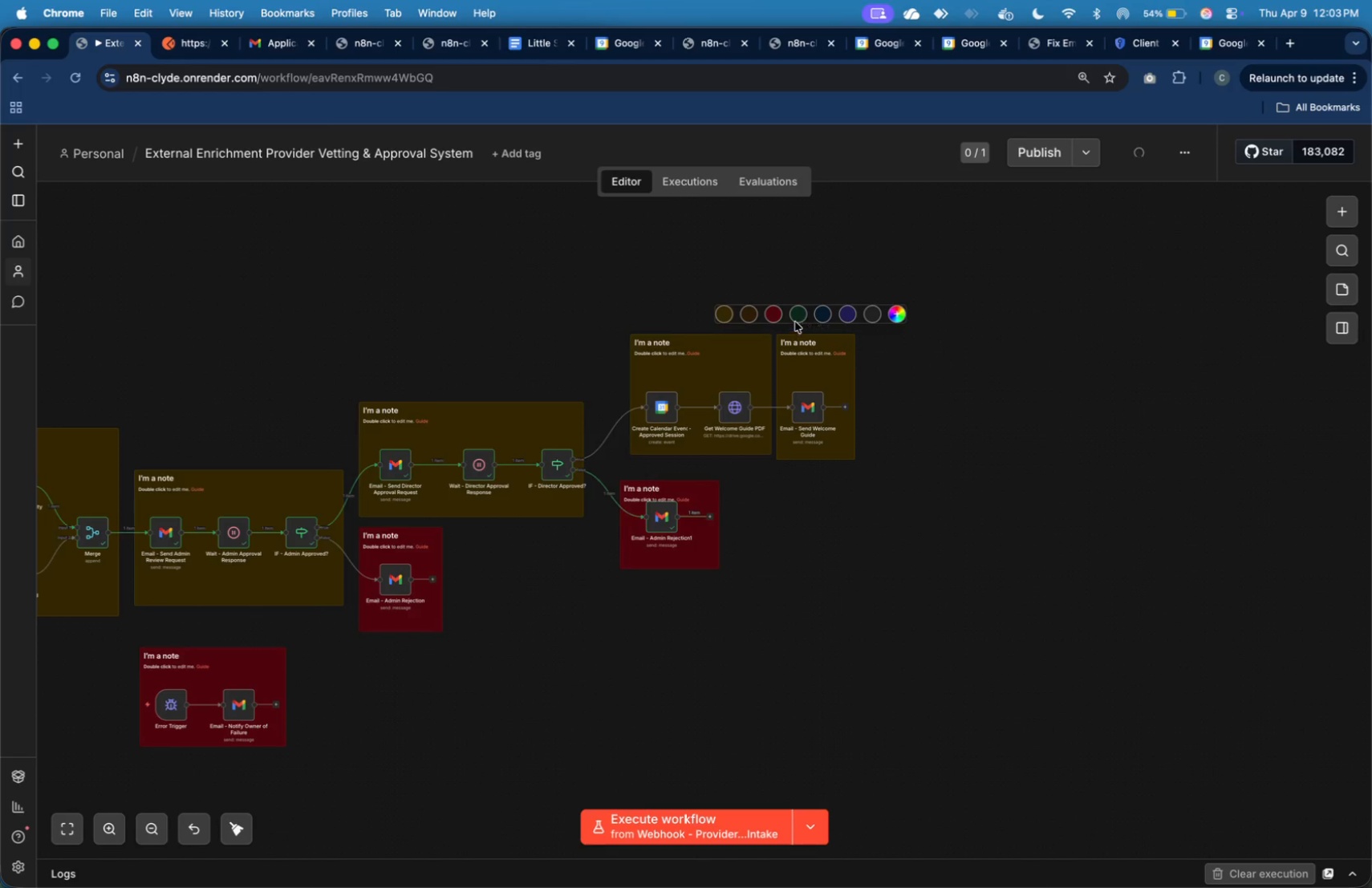 
left_click([799, 319])
 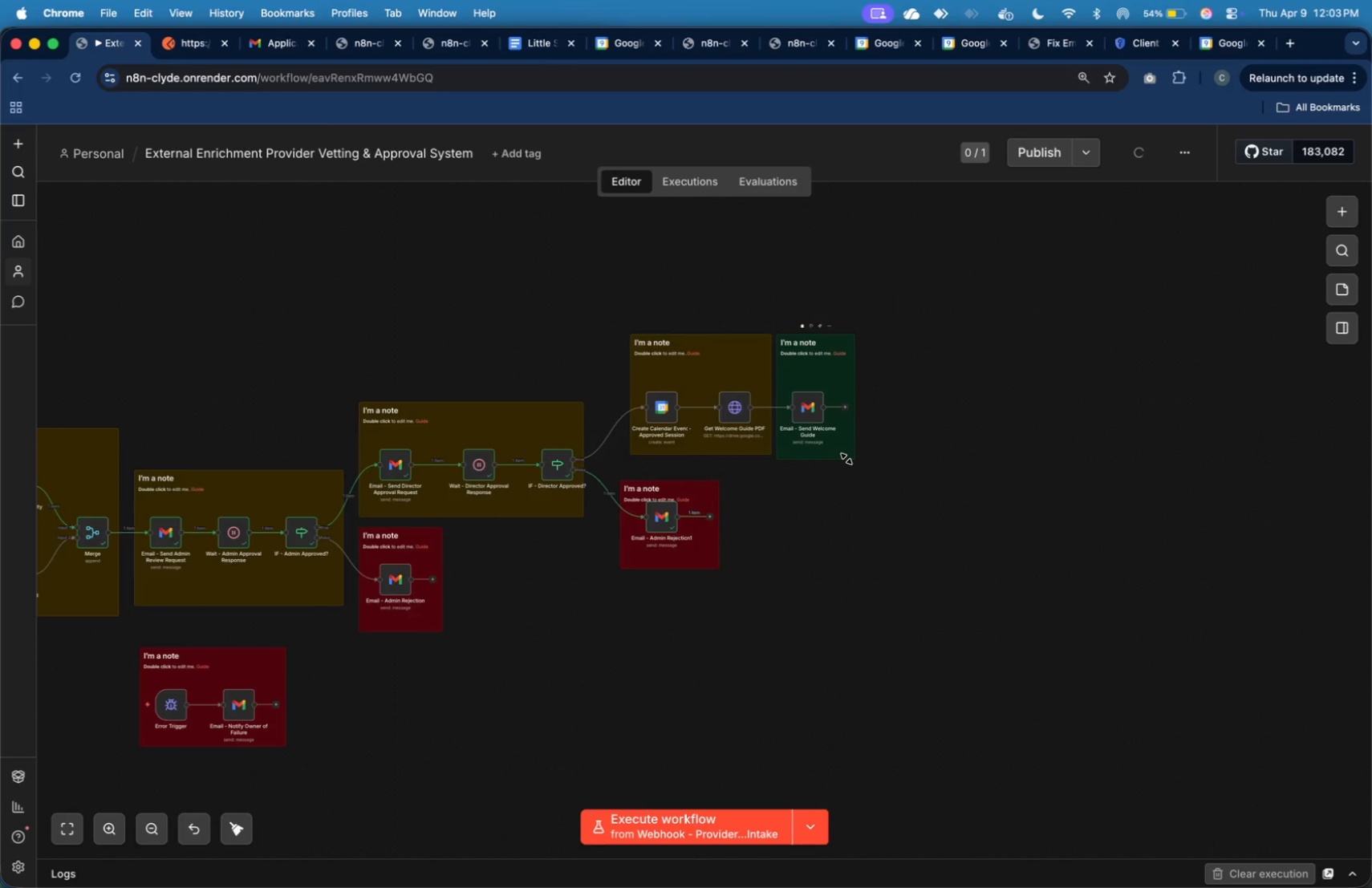 
left_click_drag(start_coordinate=[844, 460], to_coordinate=[843, 455])
 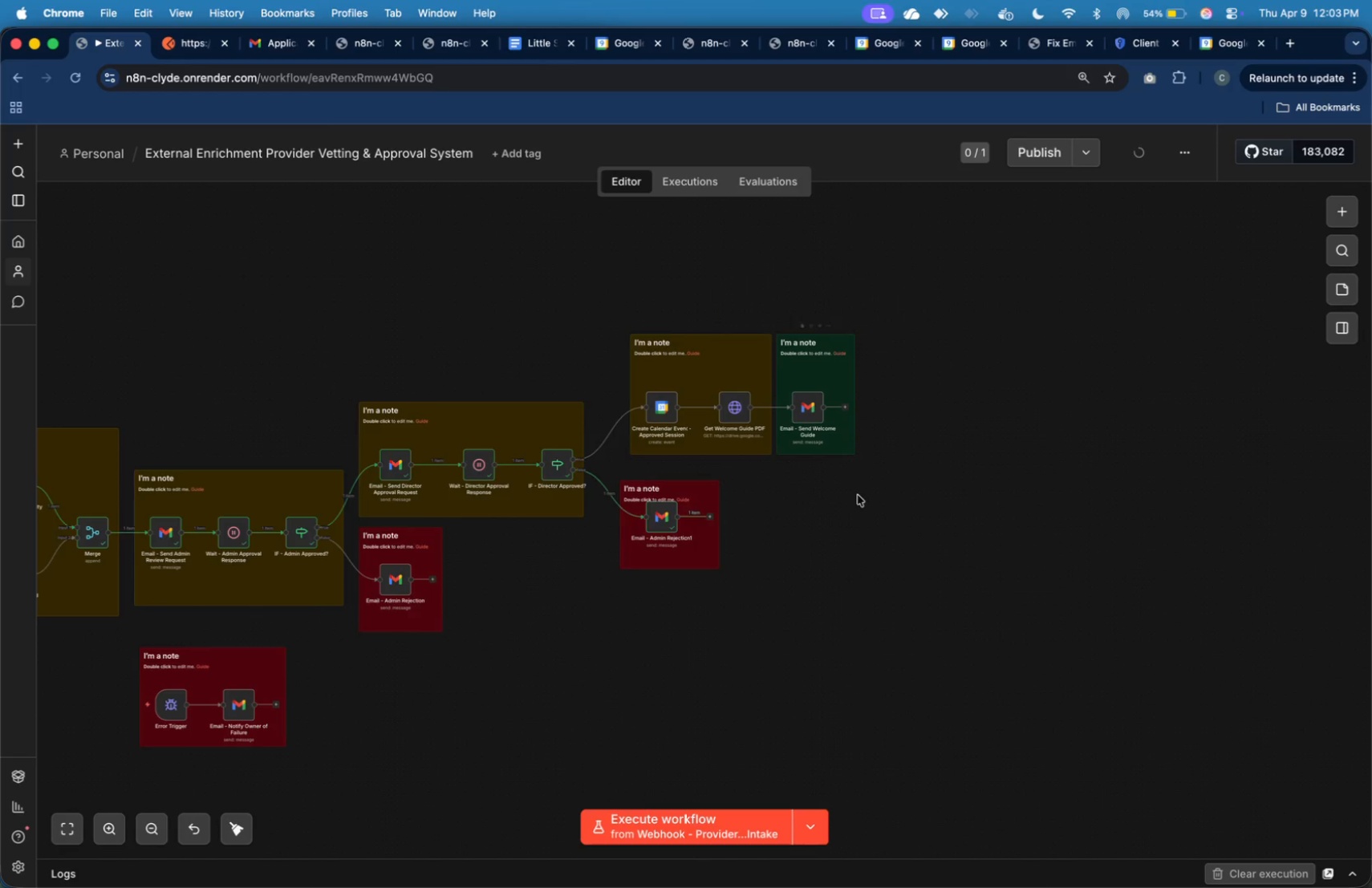 
left_click([858, 495])
 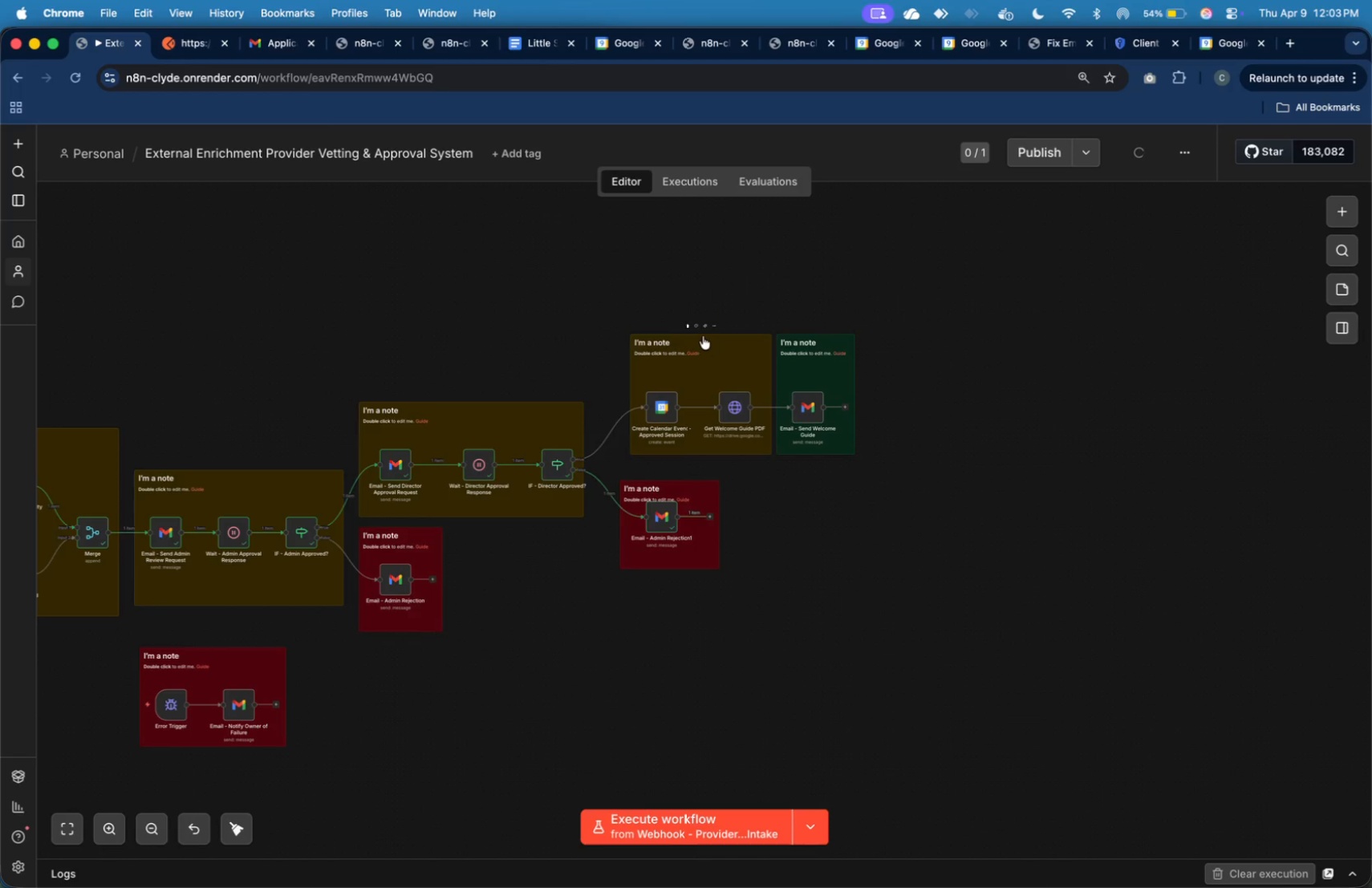 
left_click([696, 330])
 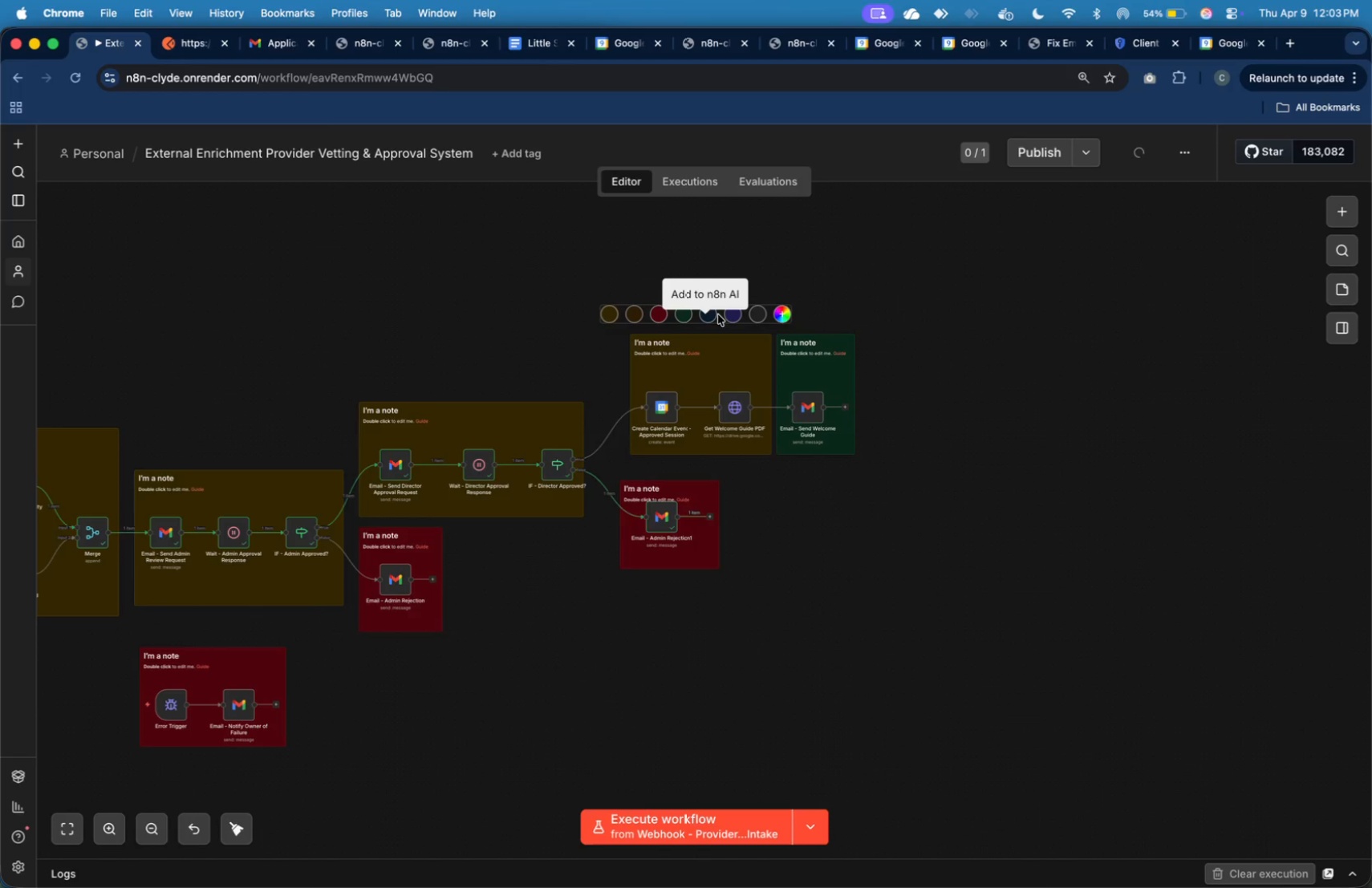 
left_click([706, 316])
 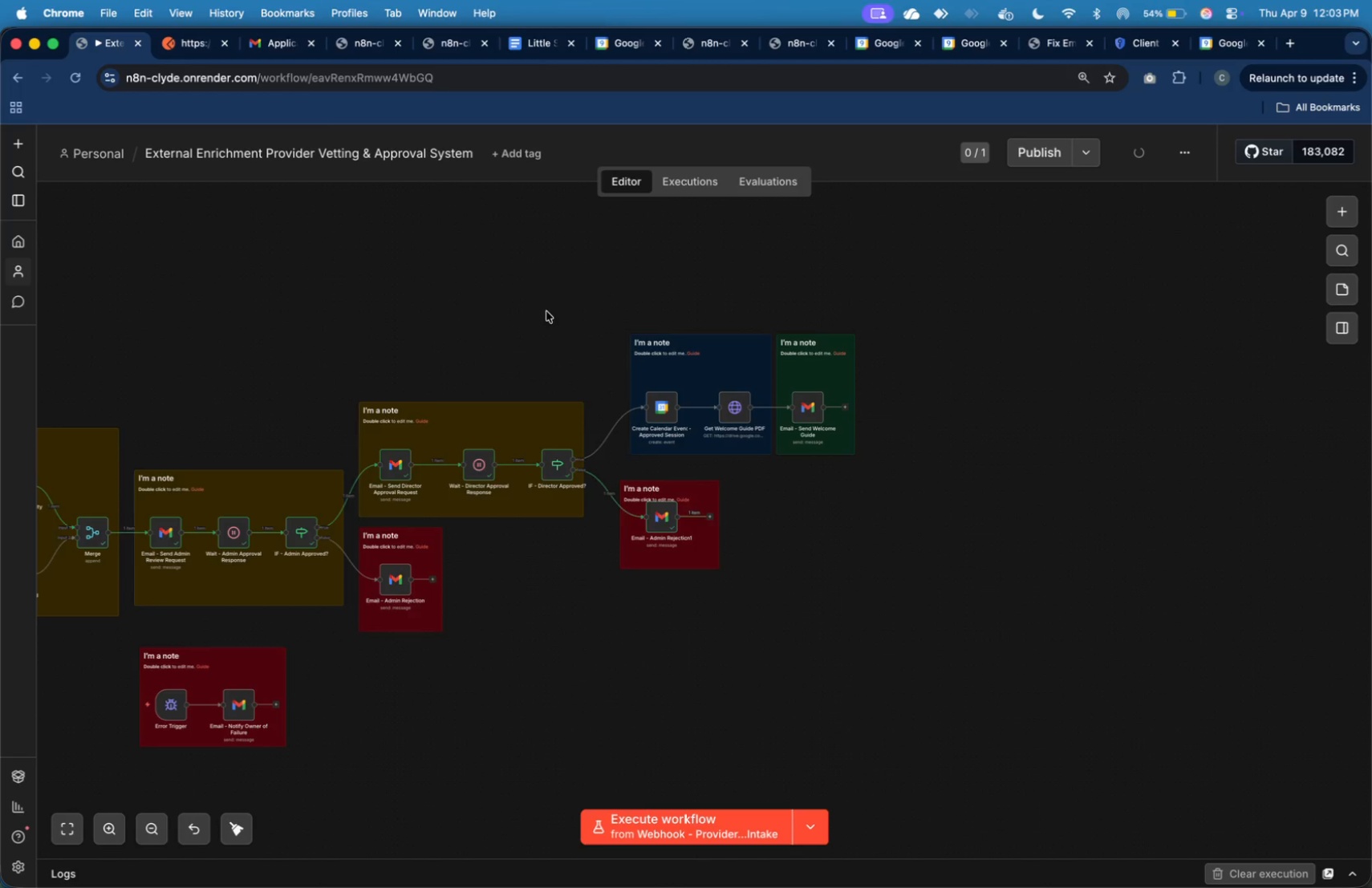 
wait(5.69)
 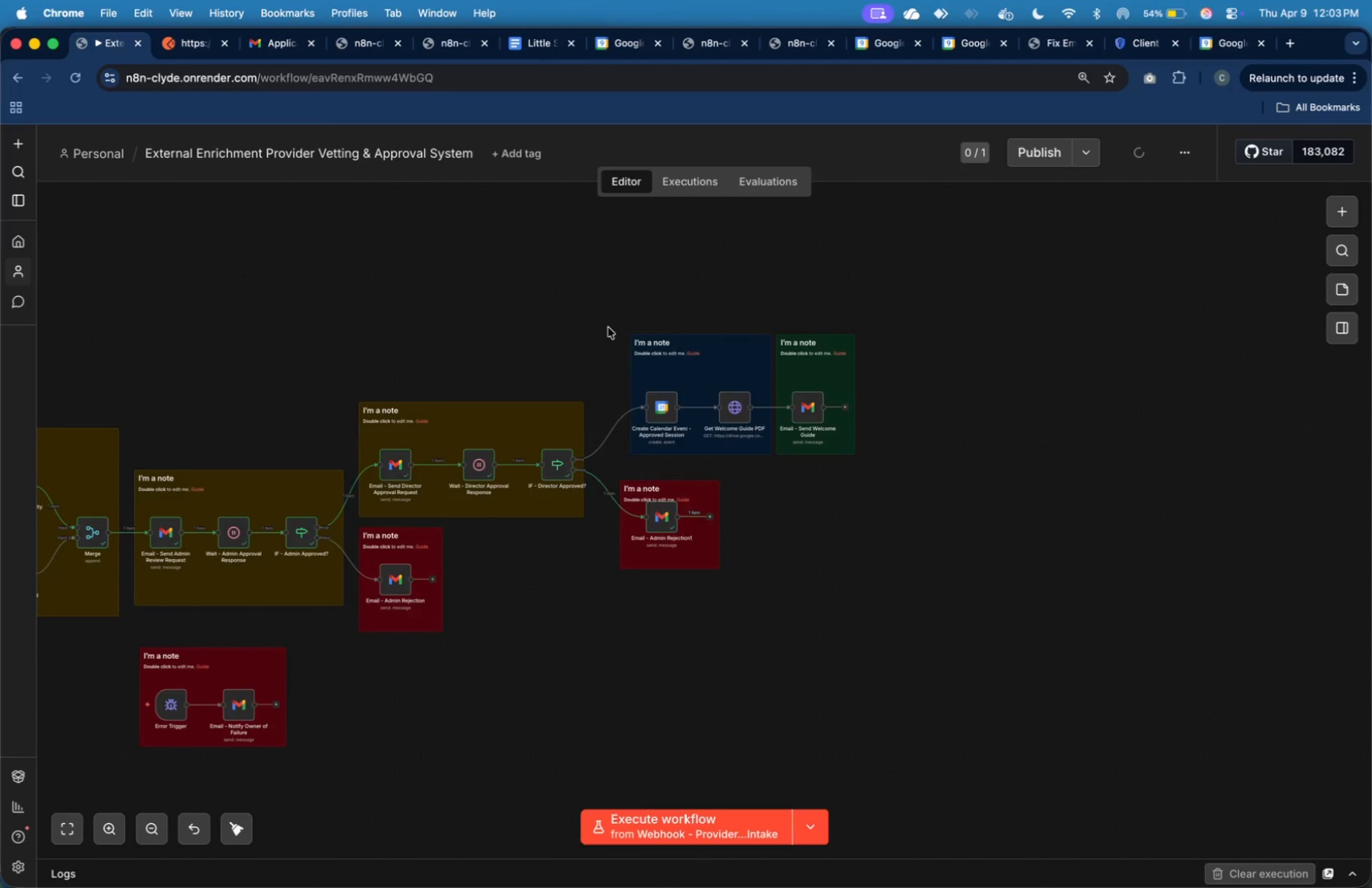 
left_click([468, 396])
 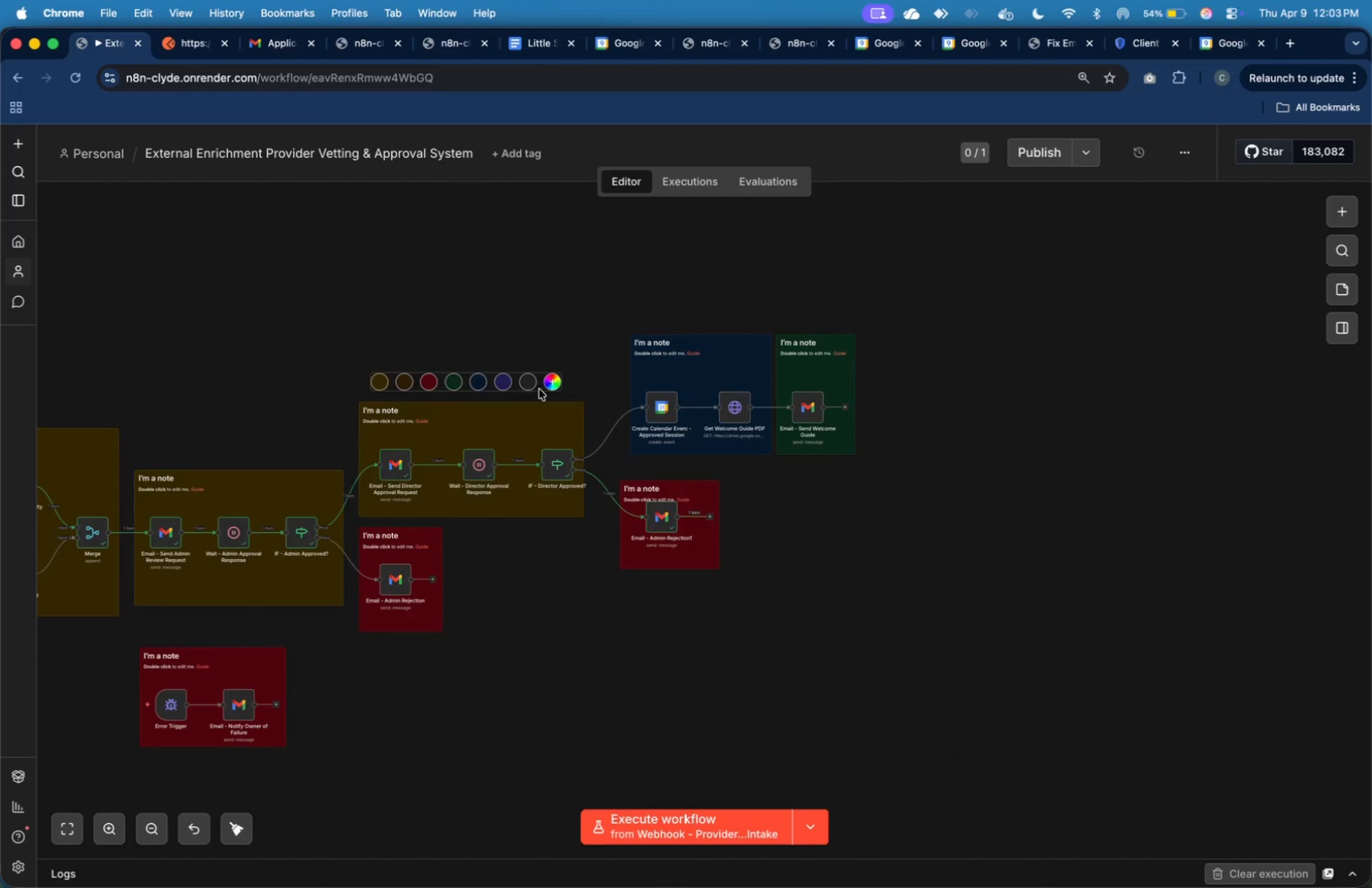 
mouse_move([561, 386])
 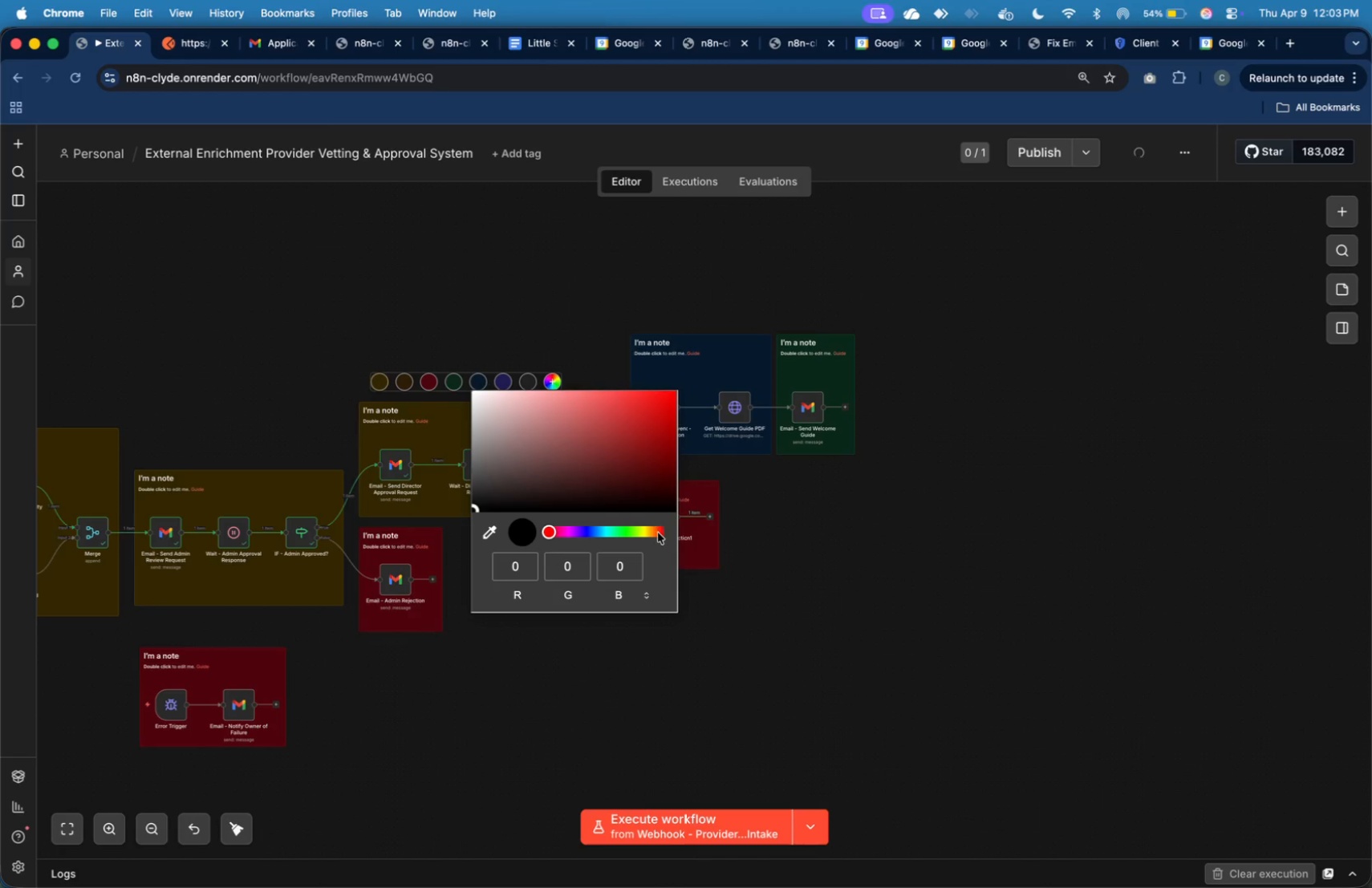 
left_click([651, 533])
 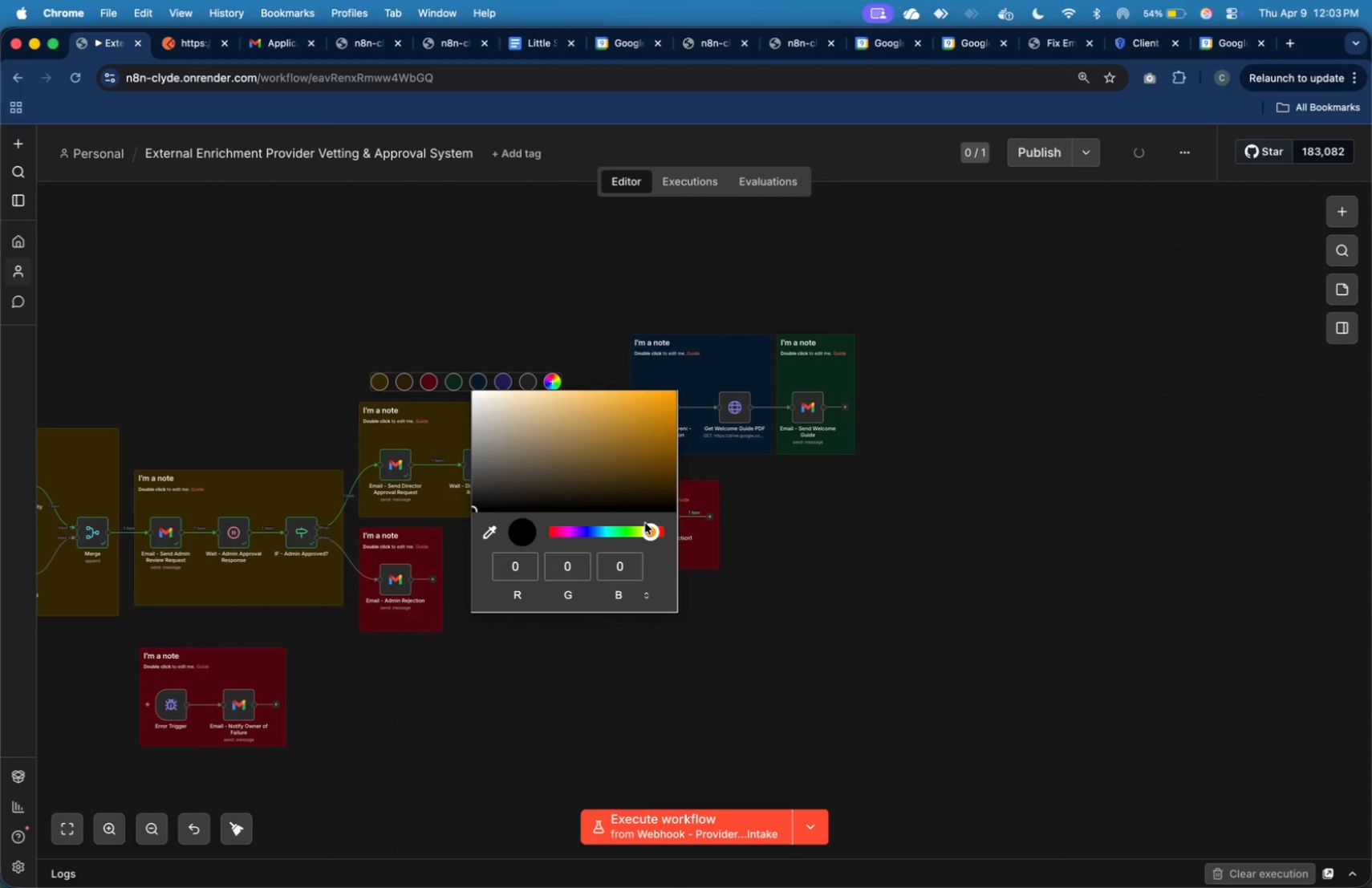 
left_click_drag(start_coordinate=[648, 531], to_coordinate=[653, 532])
 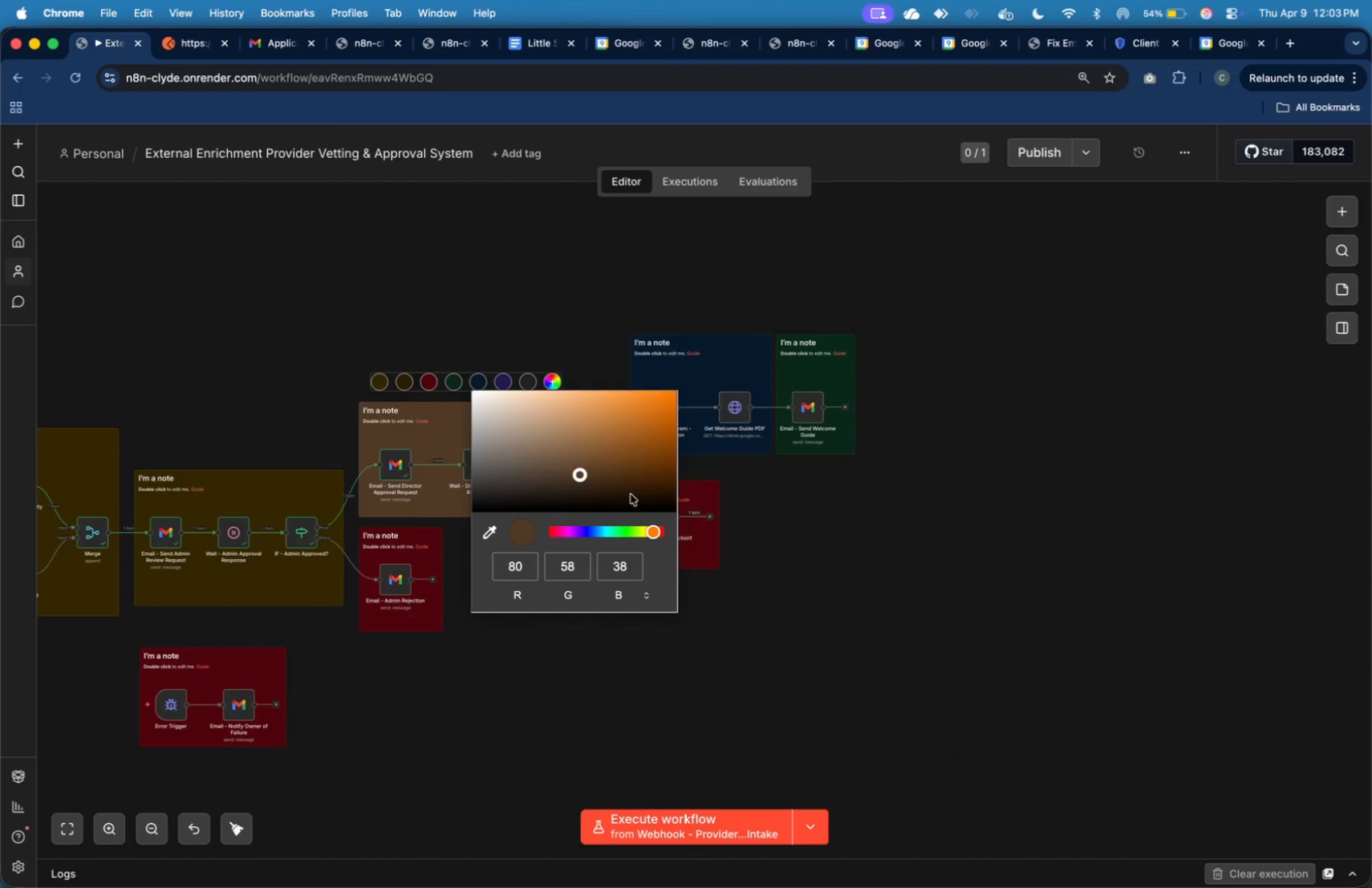 
left_click([598, 468])
 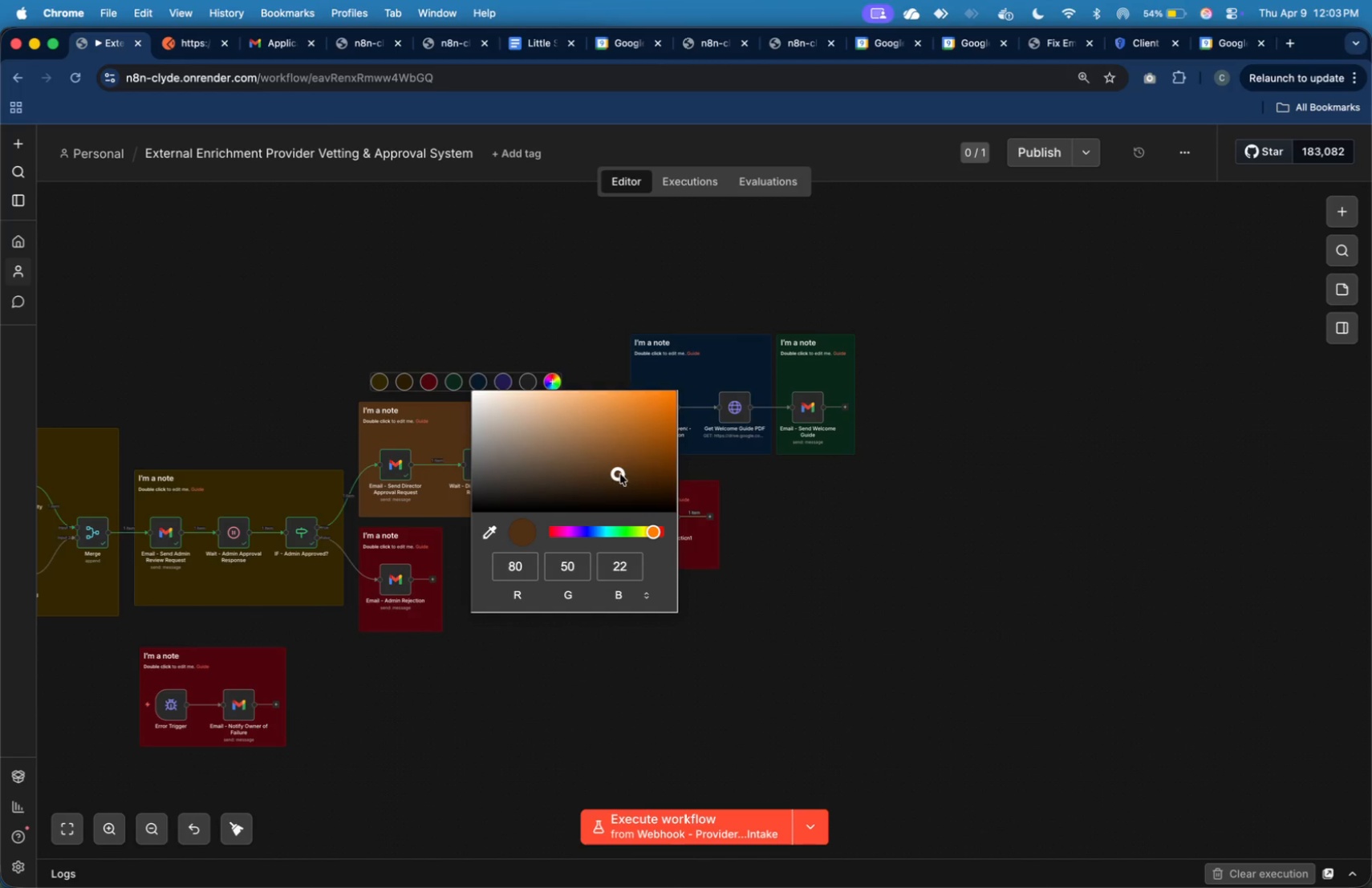 
left_click([803, 590])
 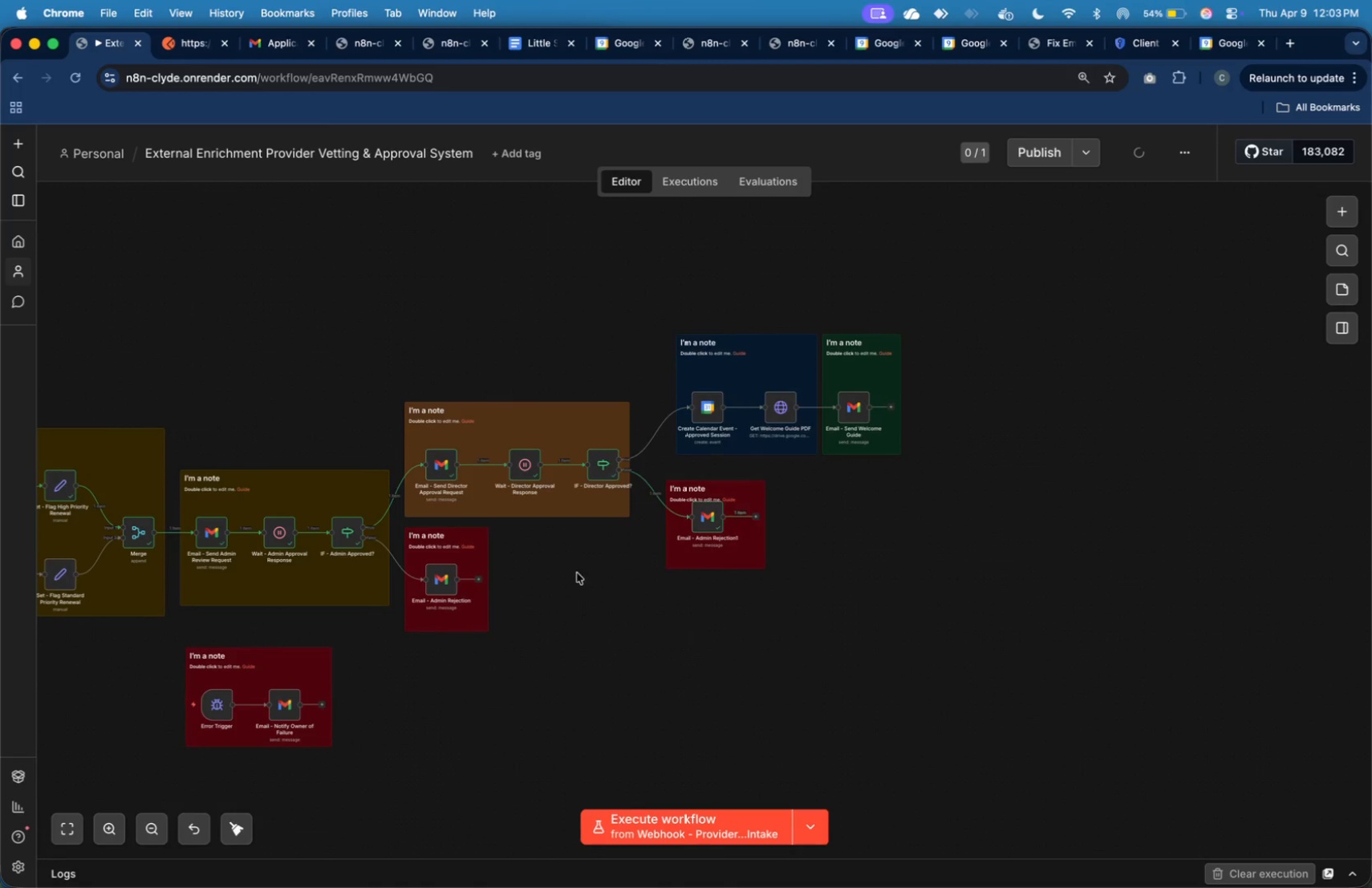 
mouse_move([378, 497])
 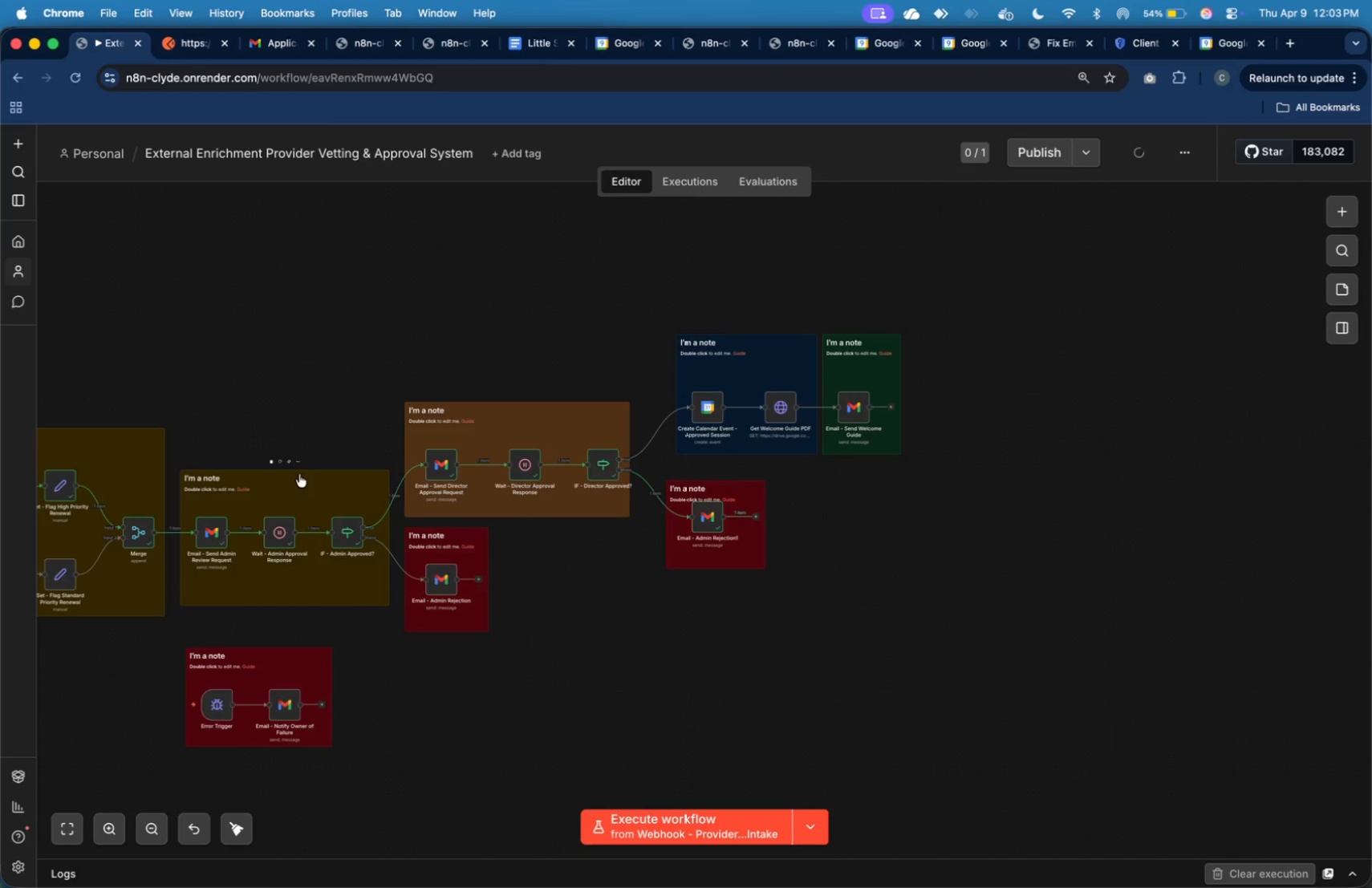 
mouse_move([309, 455])
 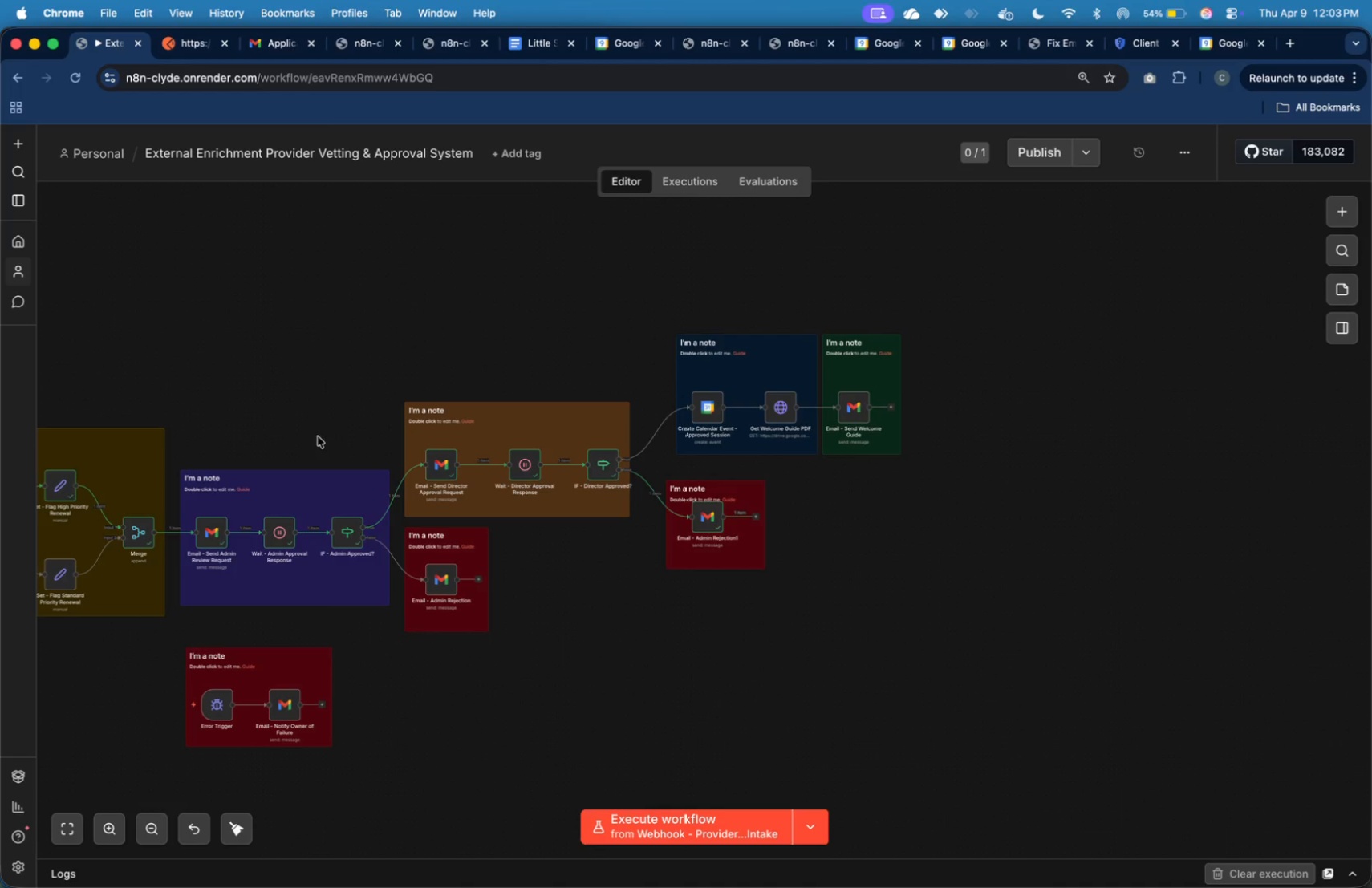 
left_click([315, 388])
 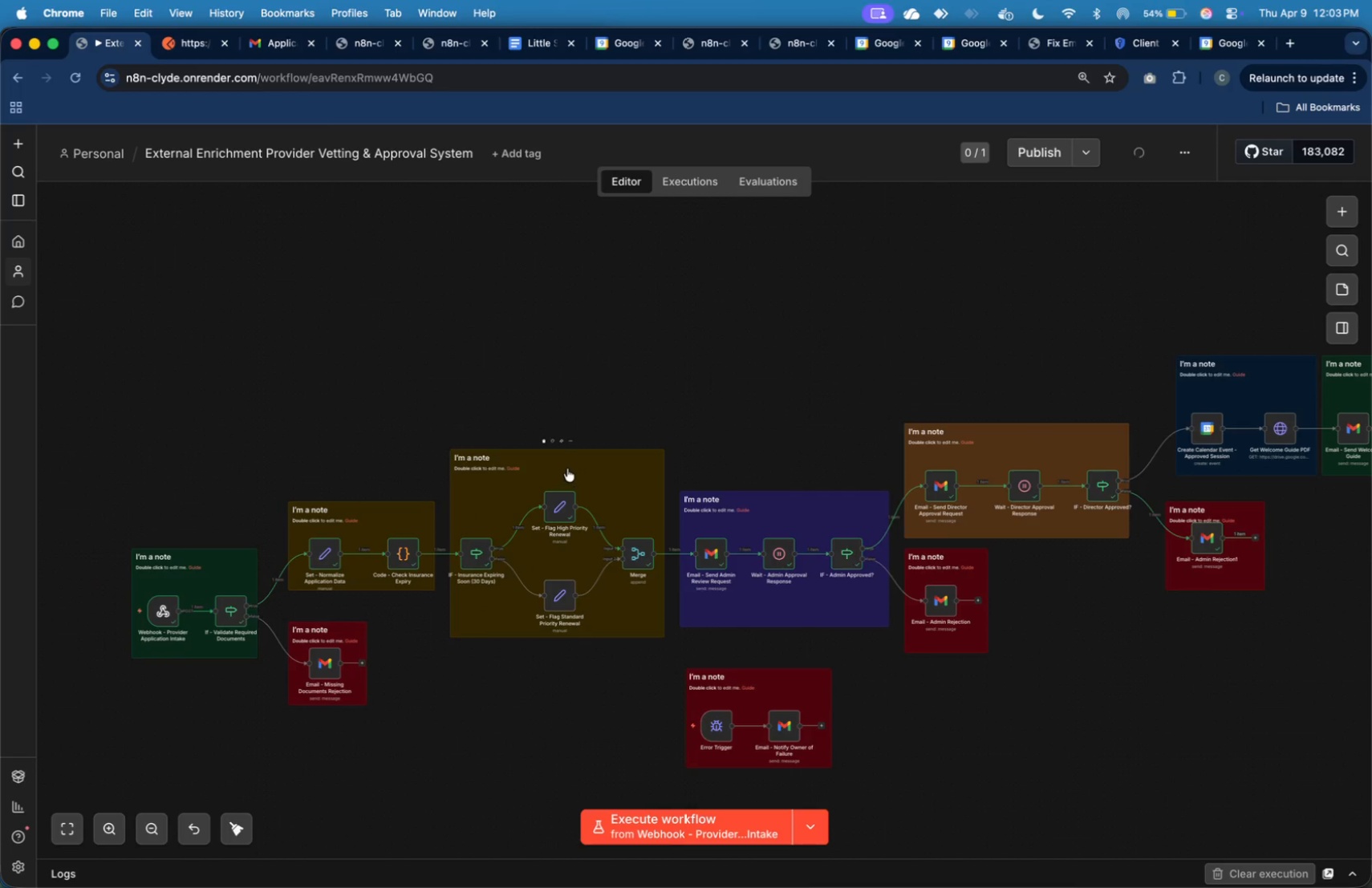 
wait(6.02)
 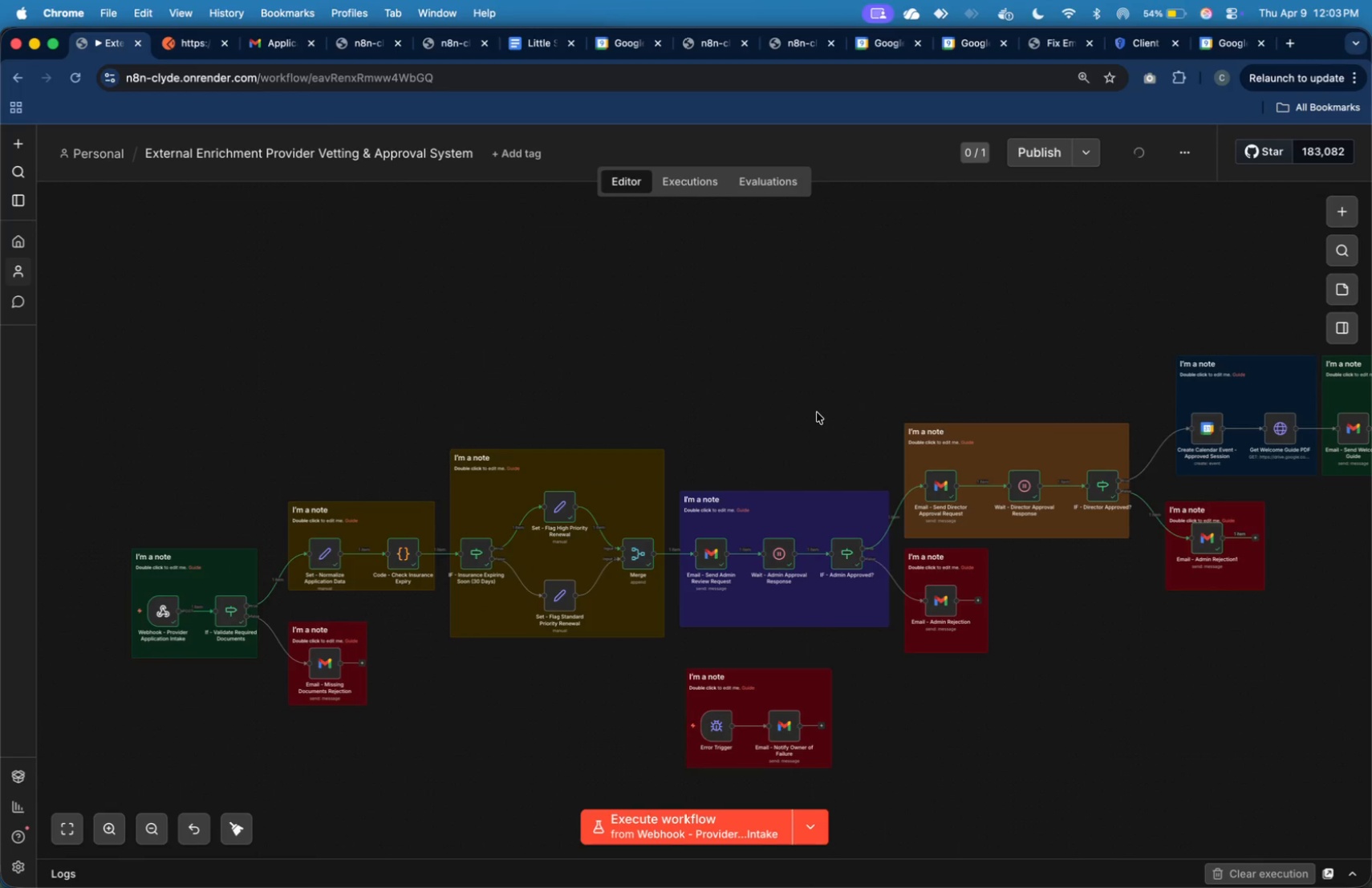 
mouse_move([352, 504])
 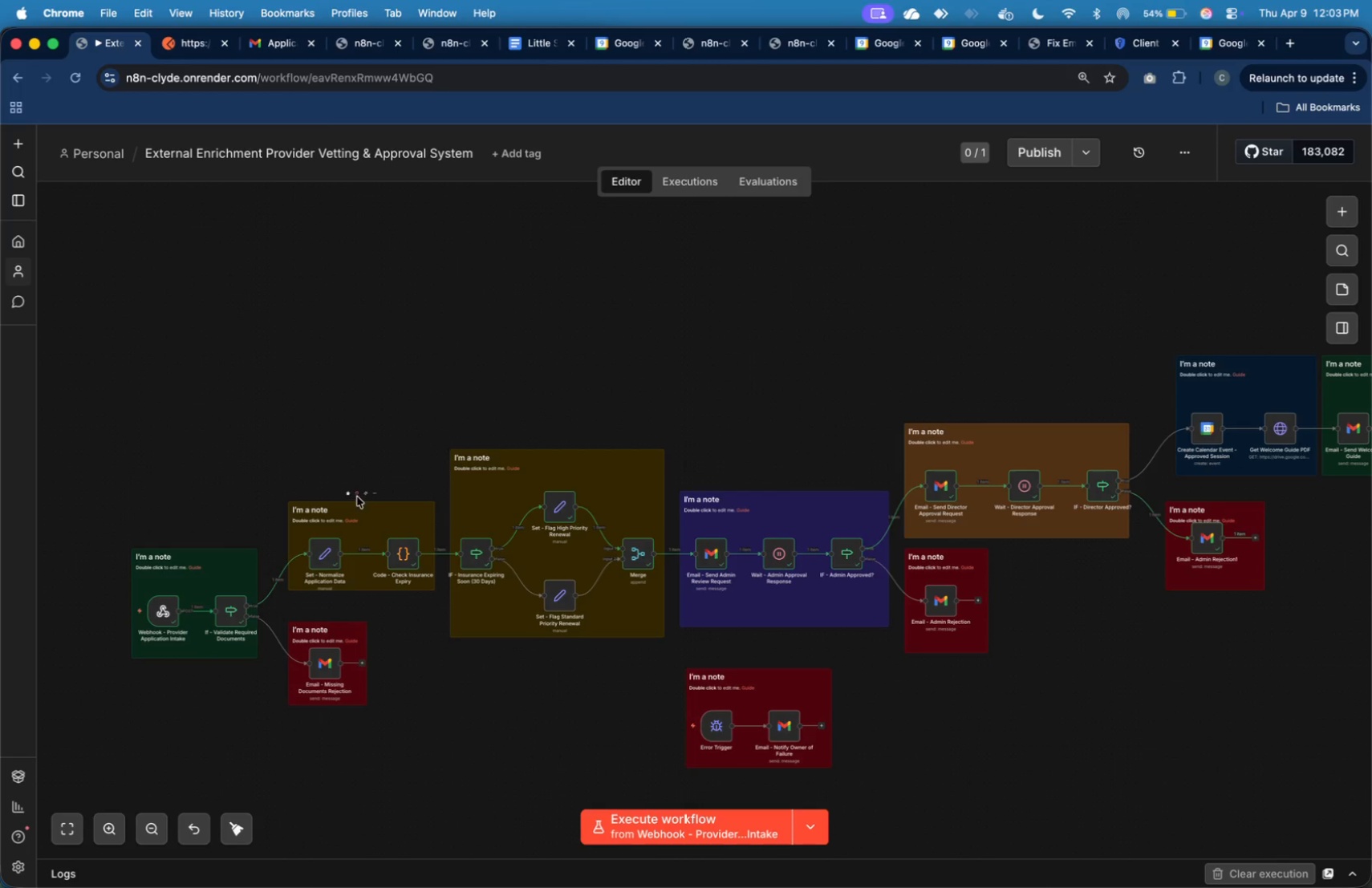 
left_click([357, 497])
 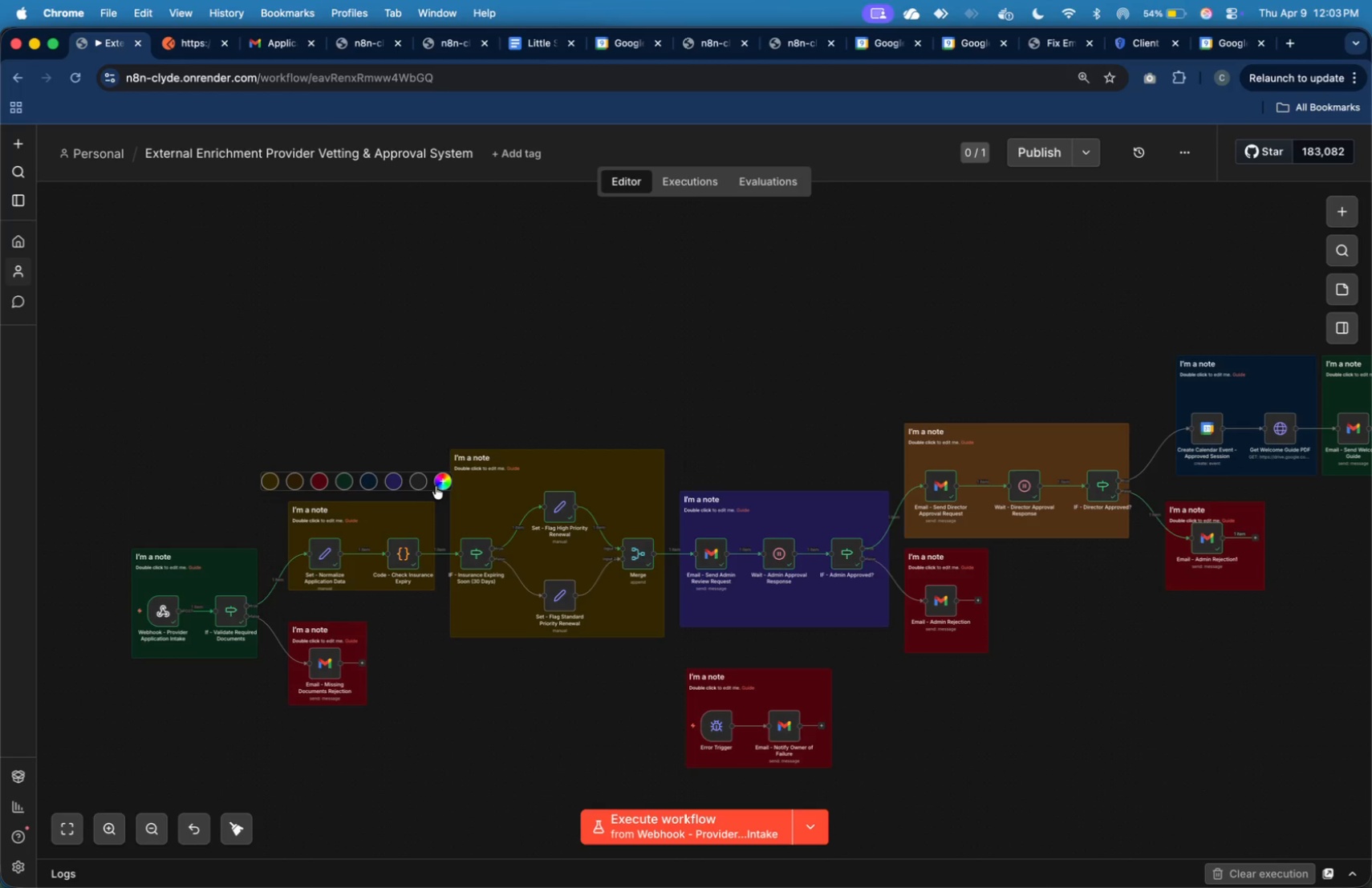 
left_click([437, 486])
 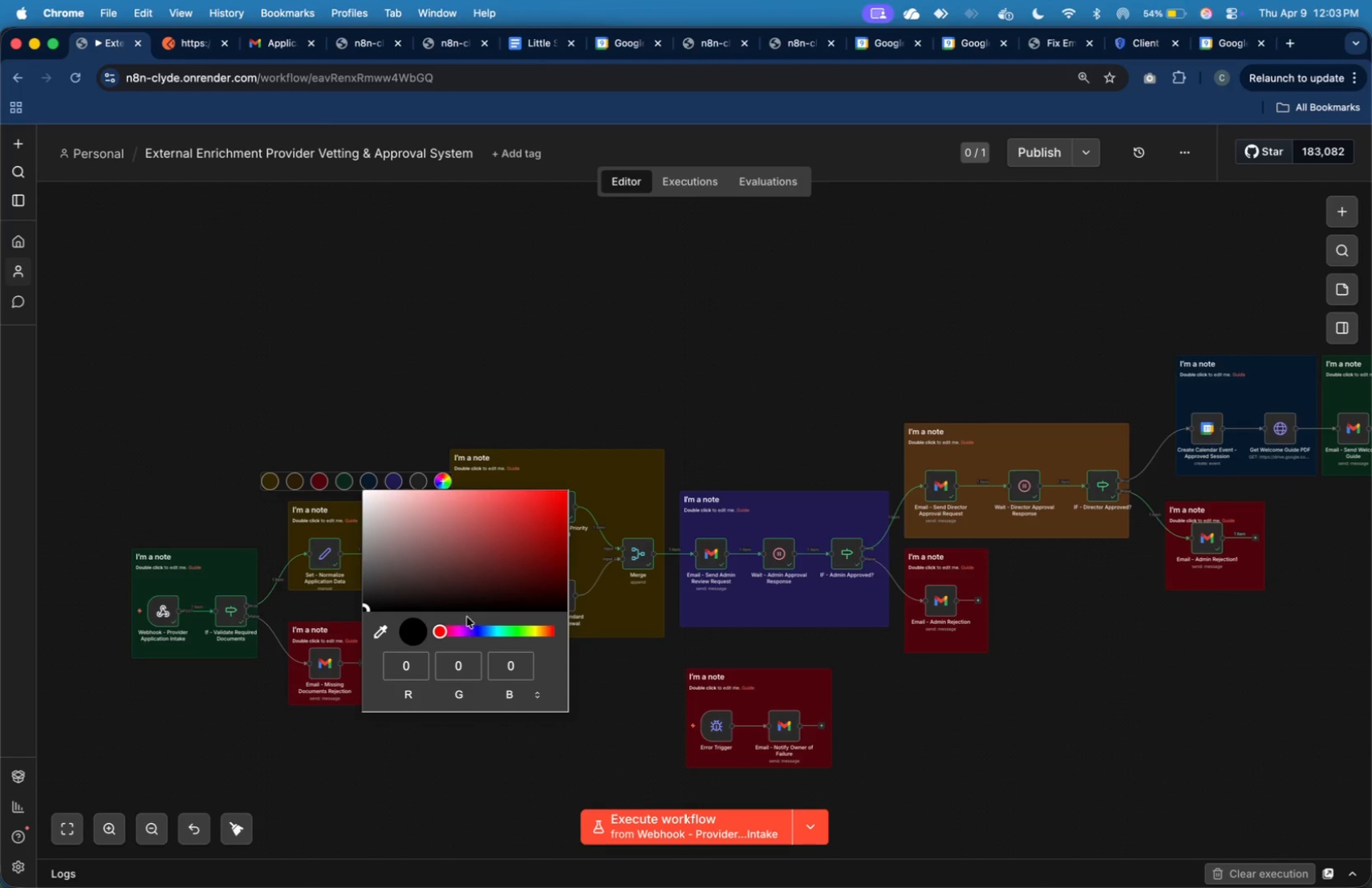 
left_click([473, 630])
 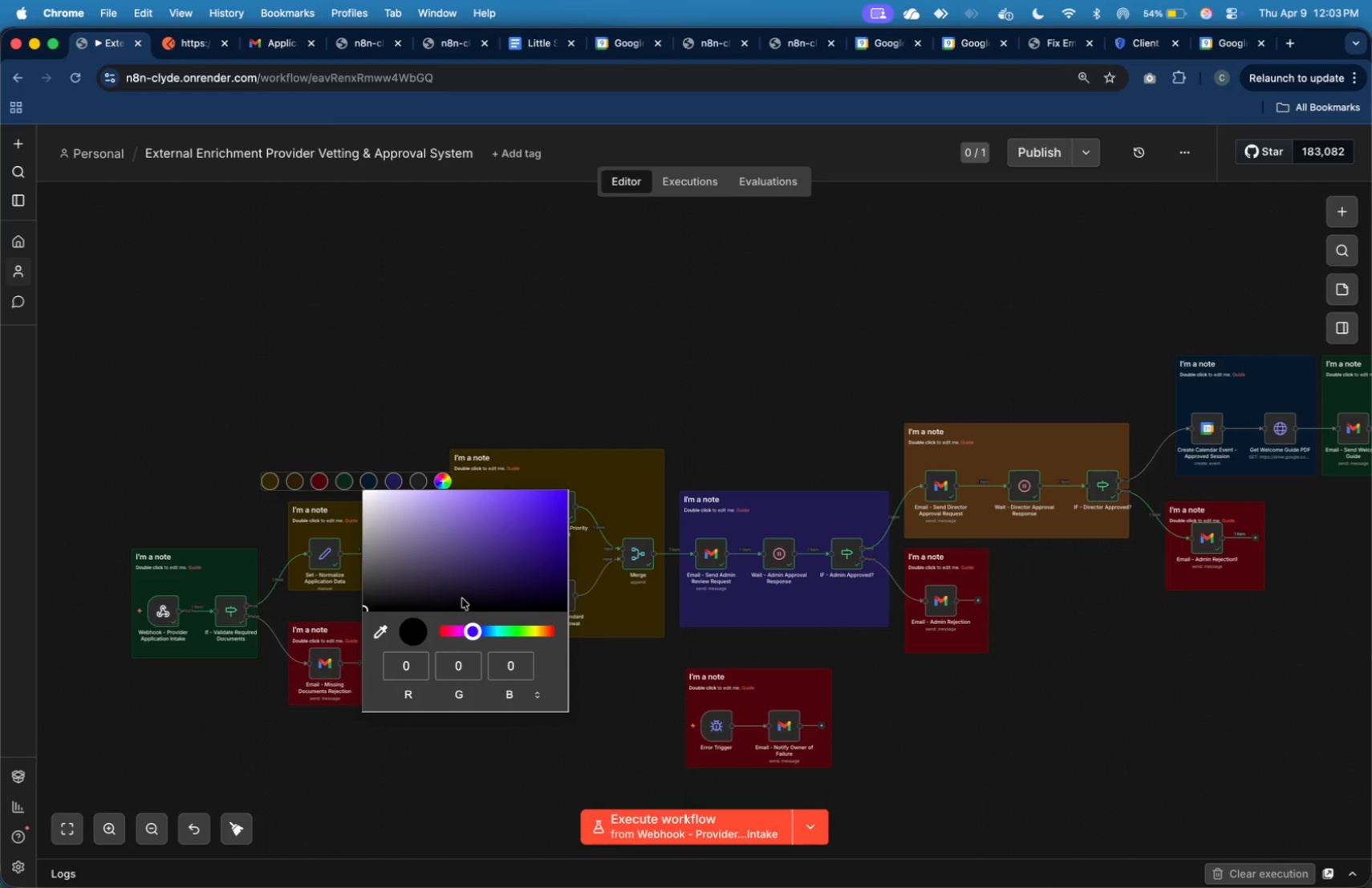 
left_click([457, 589])
 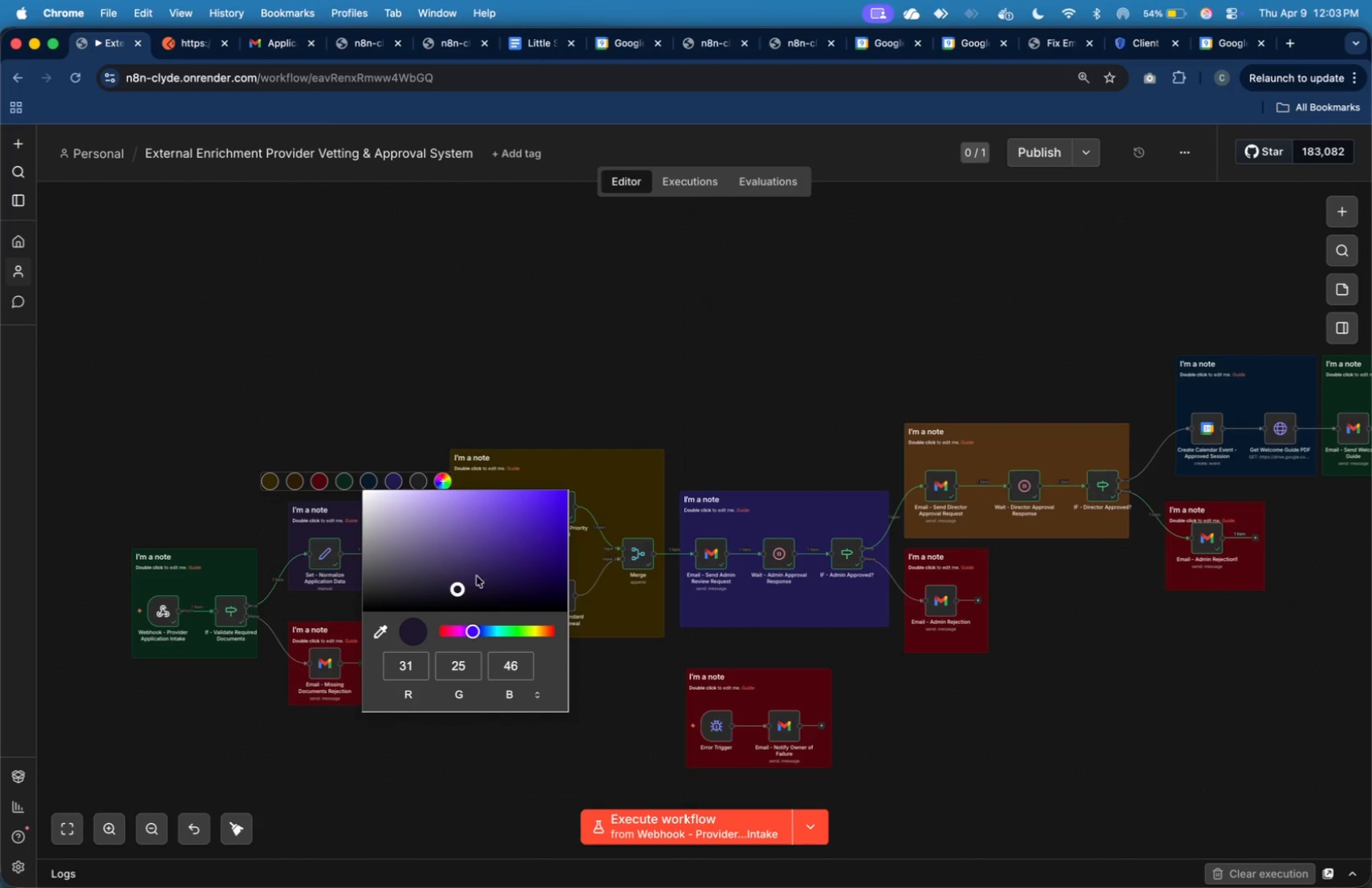 
left_click([476, 585])
 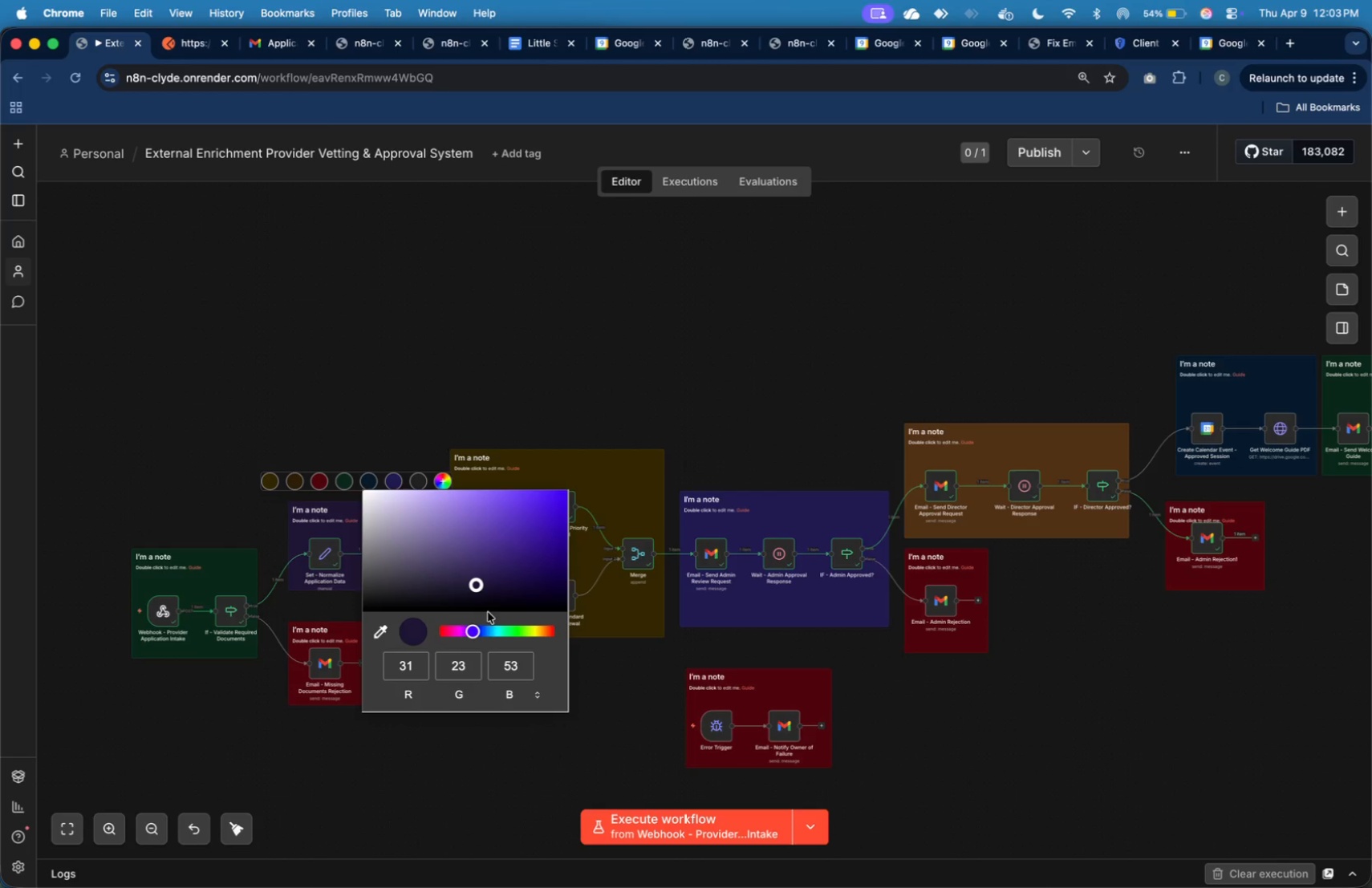 
left_click([486, 631])
 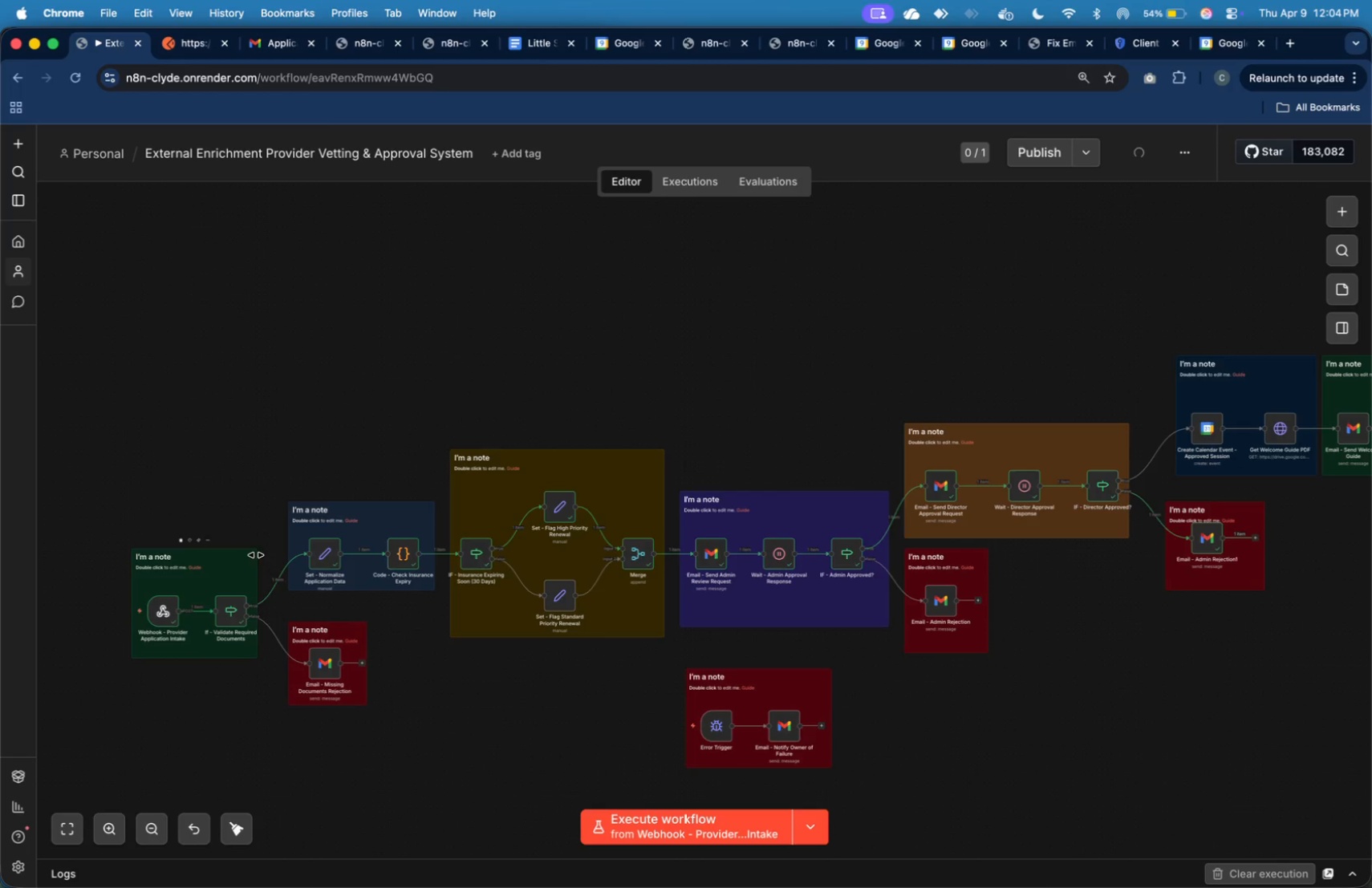 
double_click([245, 560])
 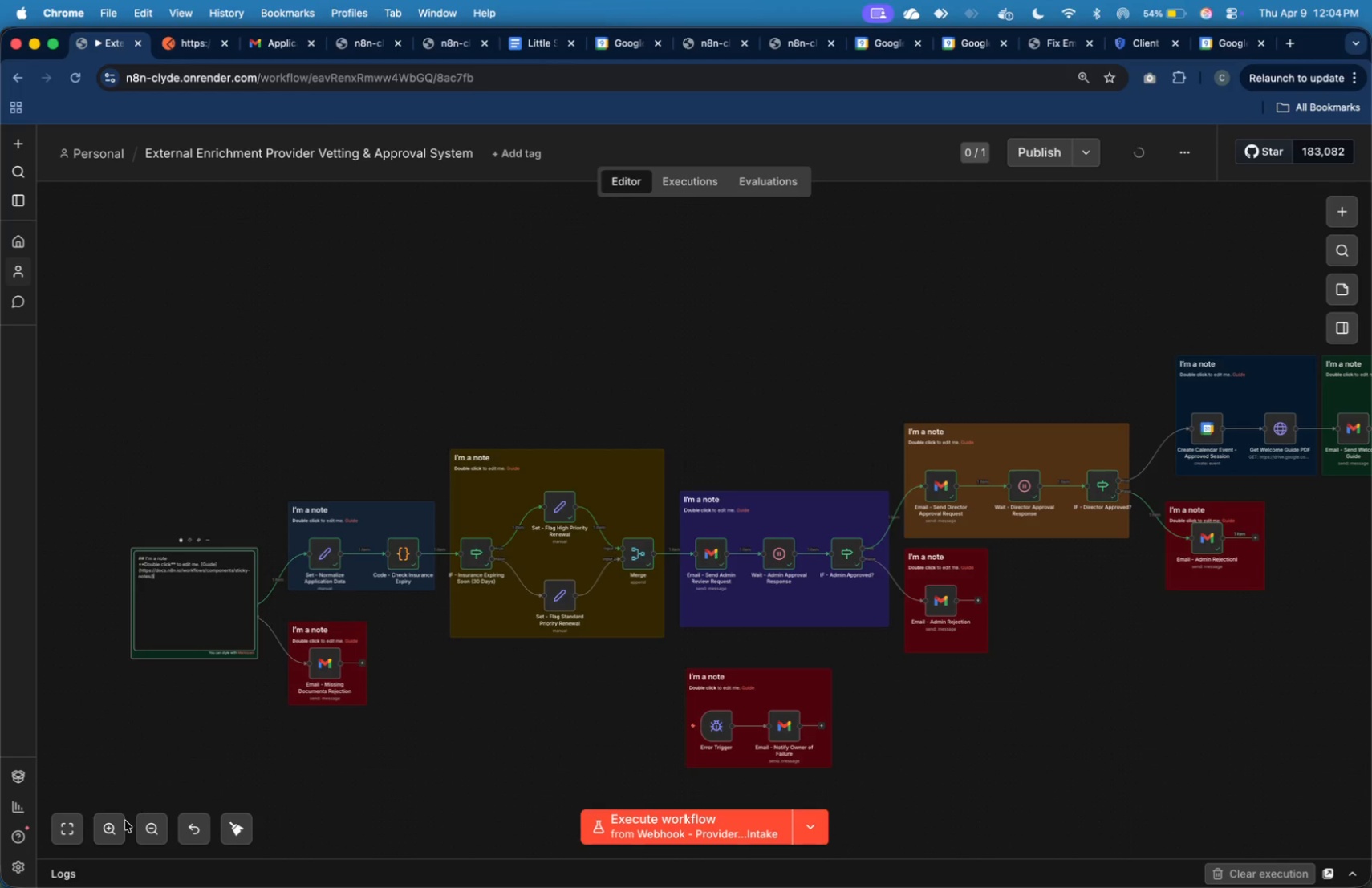 
double_click([116, 825])
 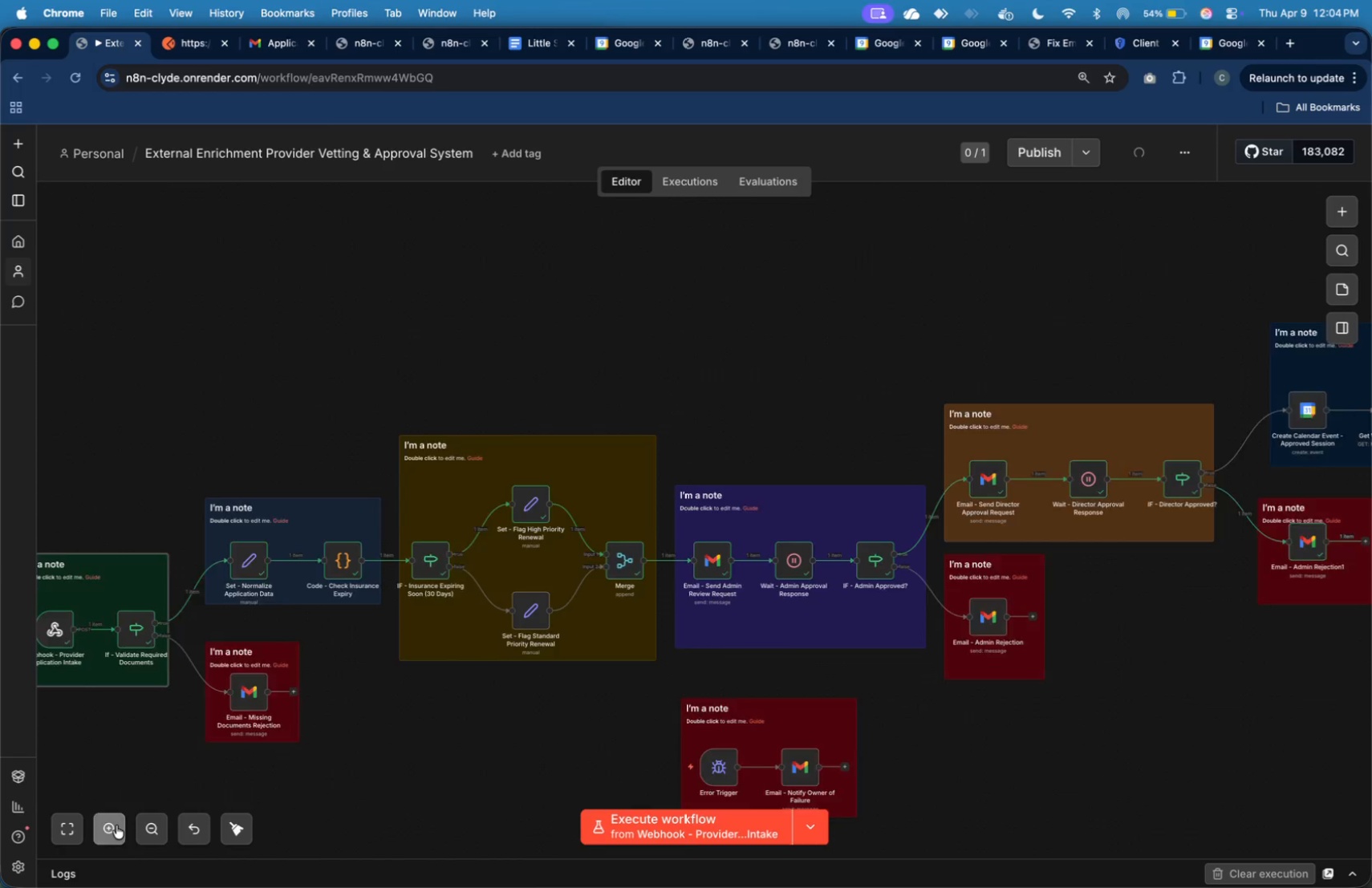 
triple_click([116, 825])
 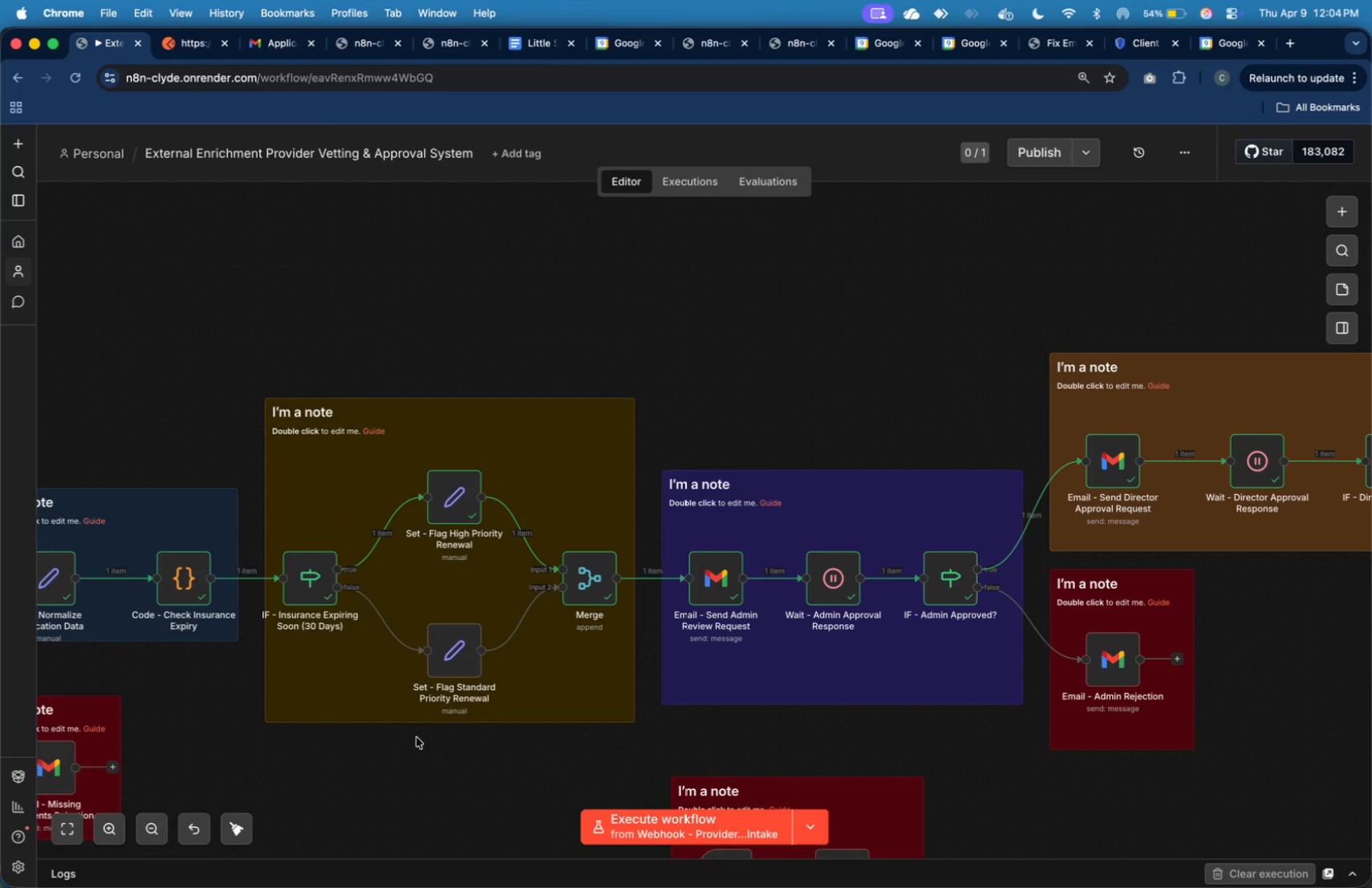 
wait(5.74)
 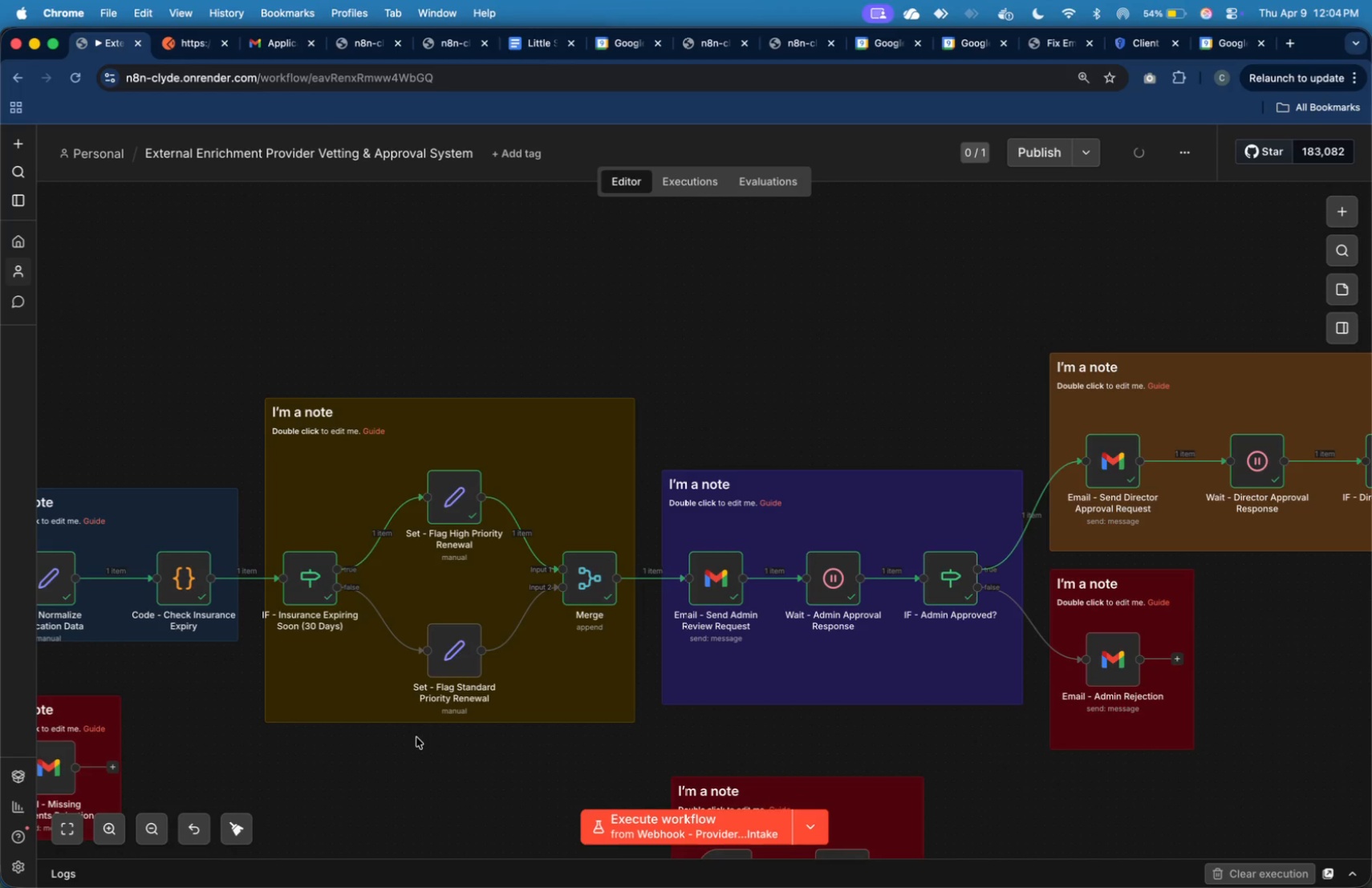 
left_click([499, 334])
 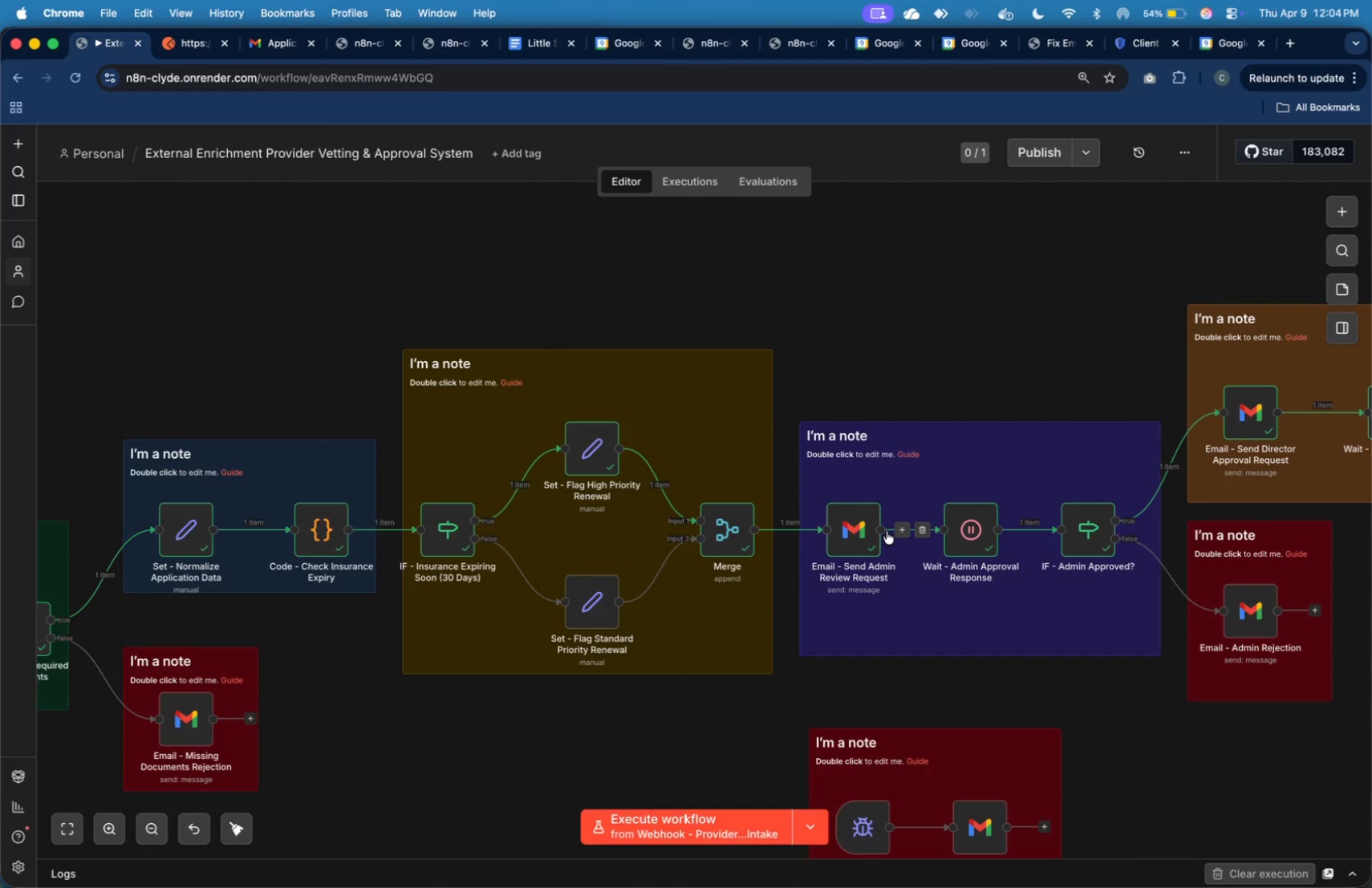 
wait(10.31)
 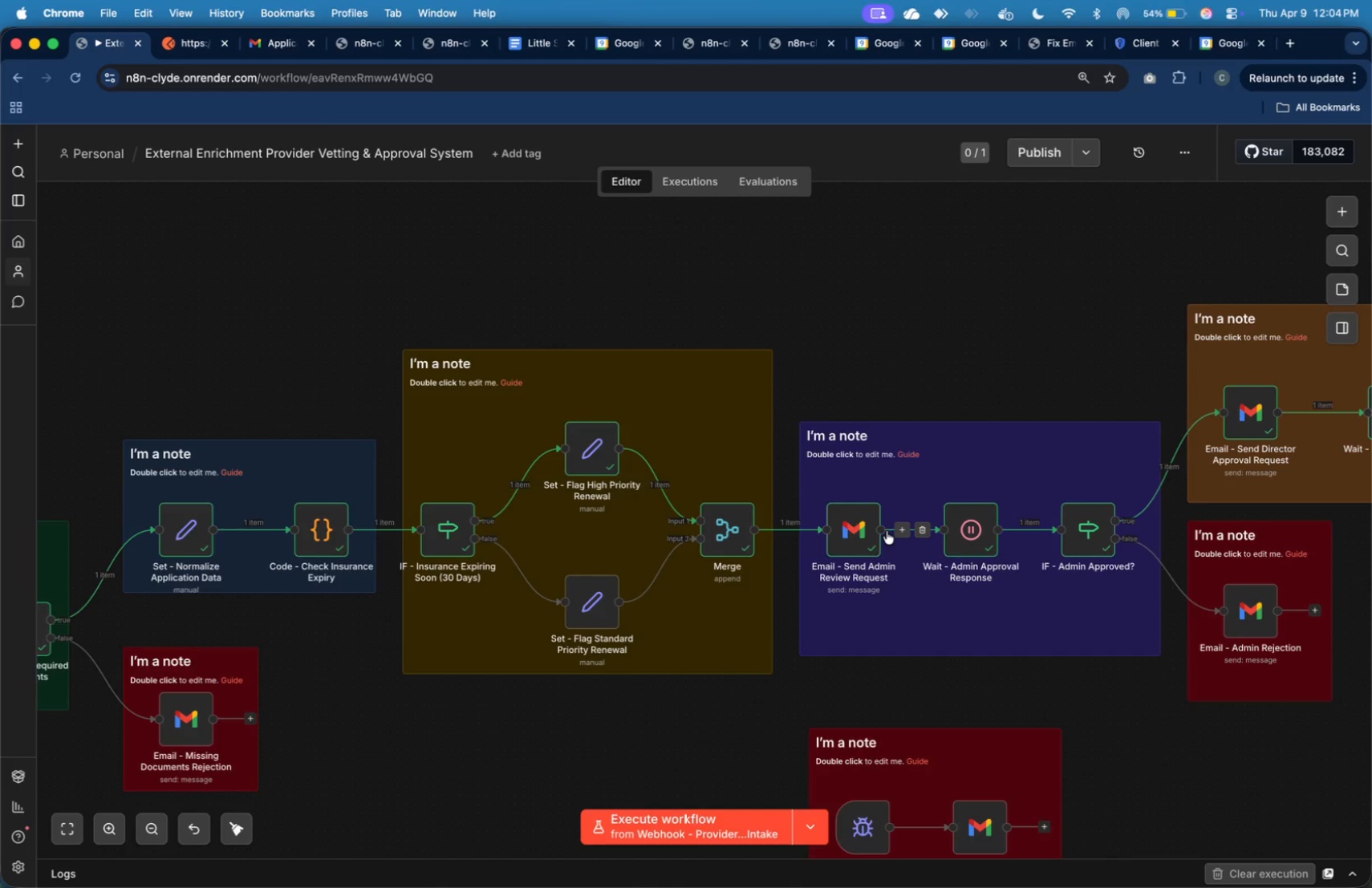 
key(Meta+Tab)
 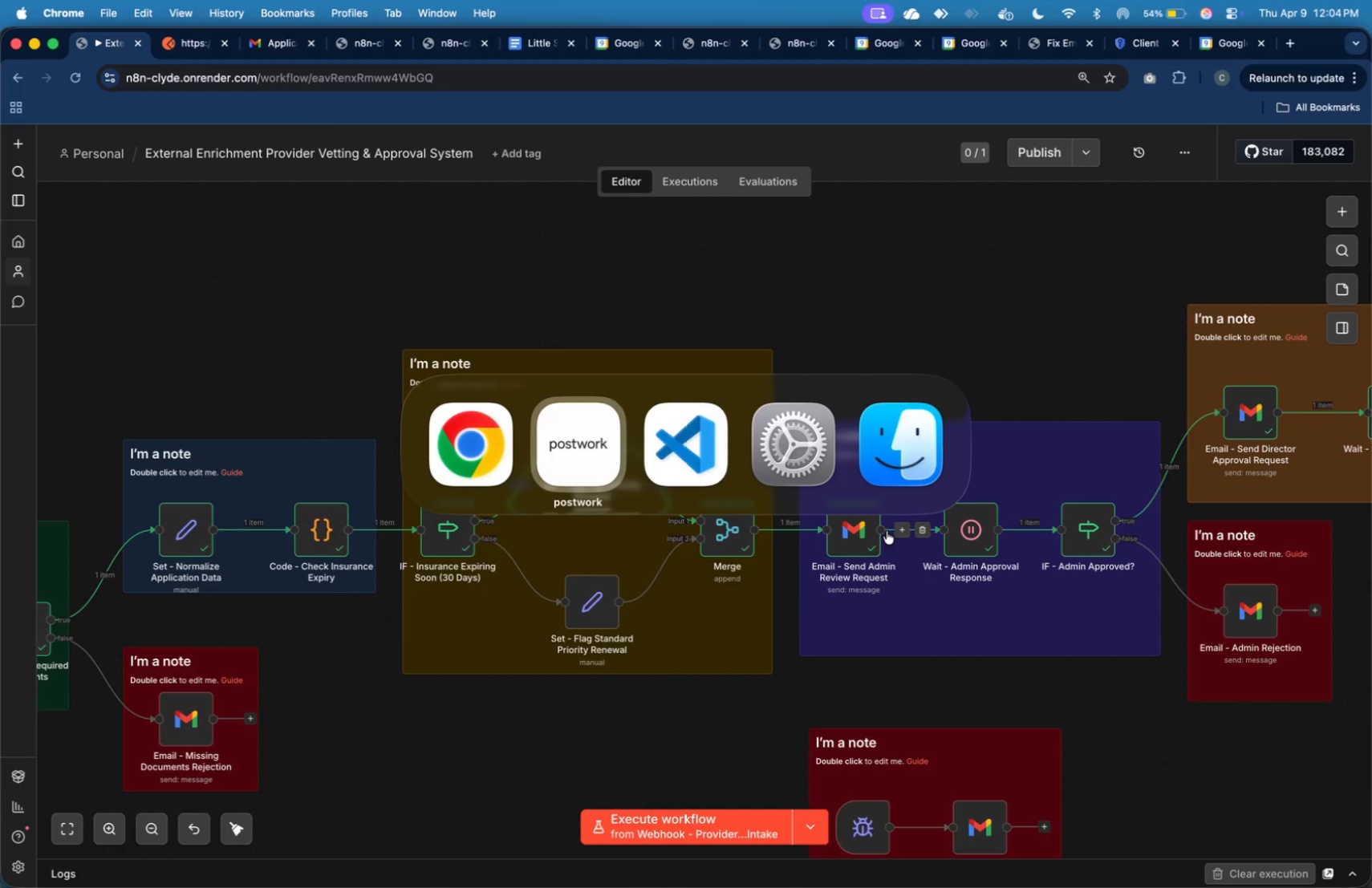 
key(Meta+Tab)
 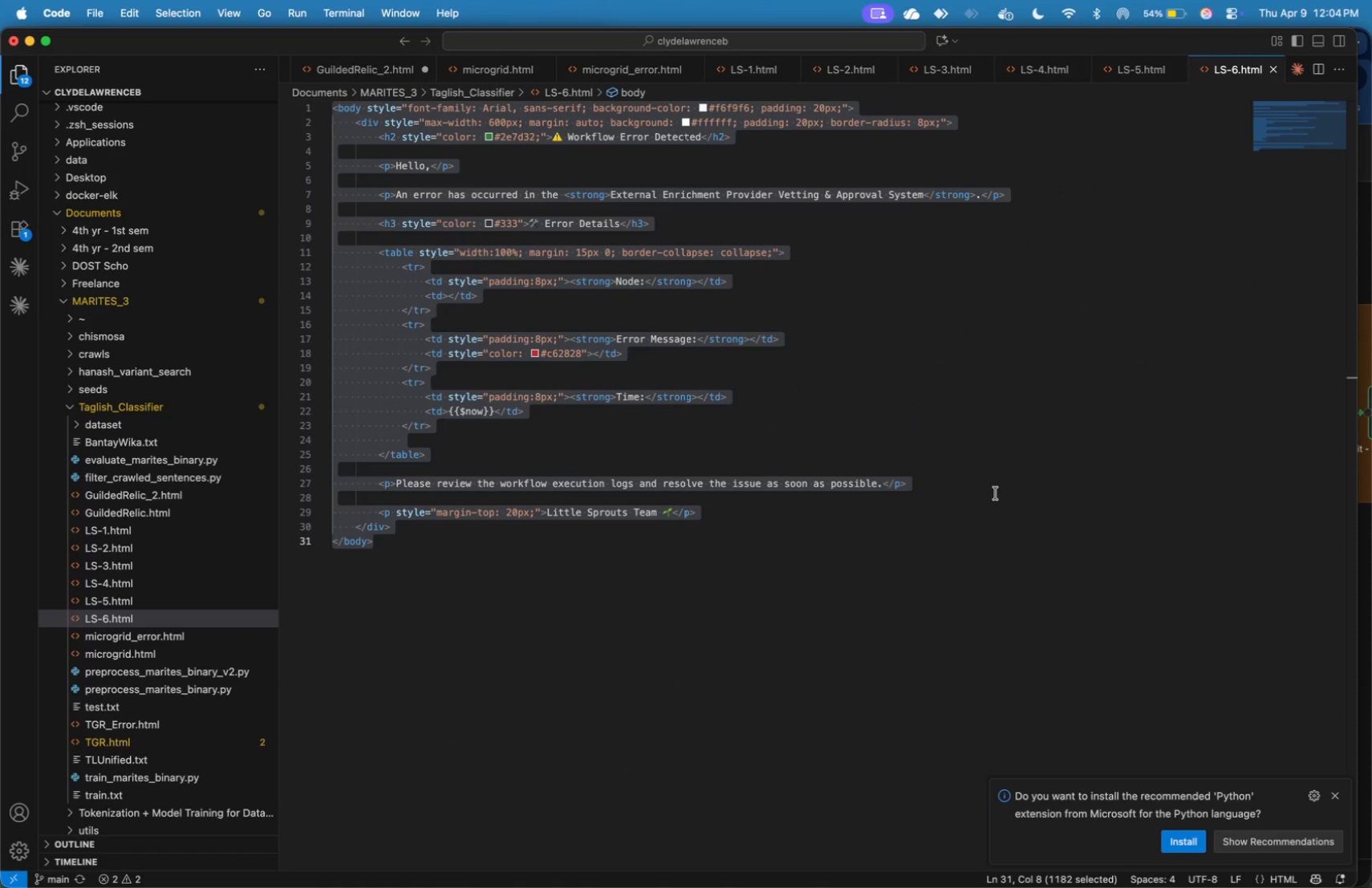 
left_click([977, 549])
 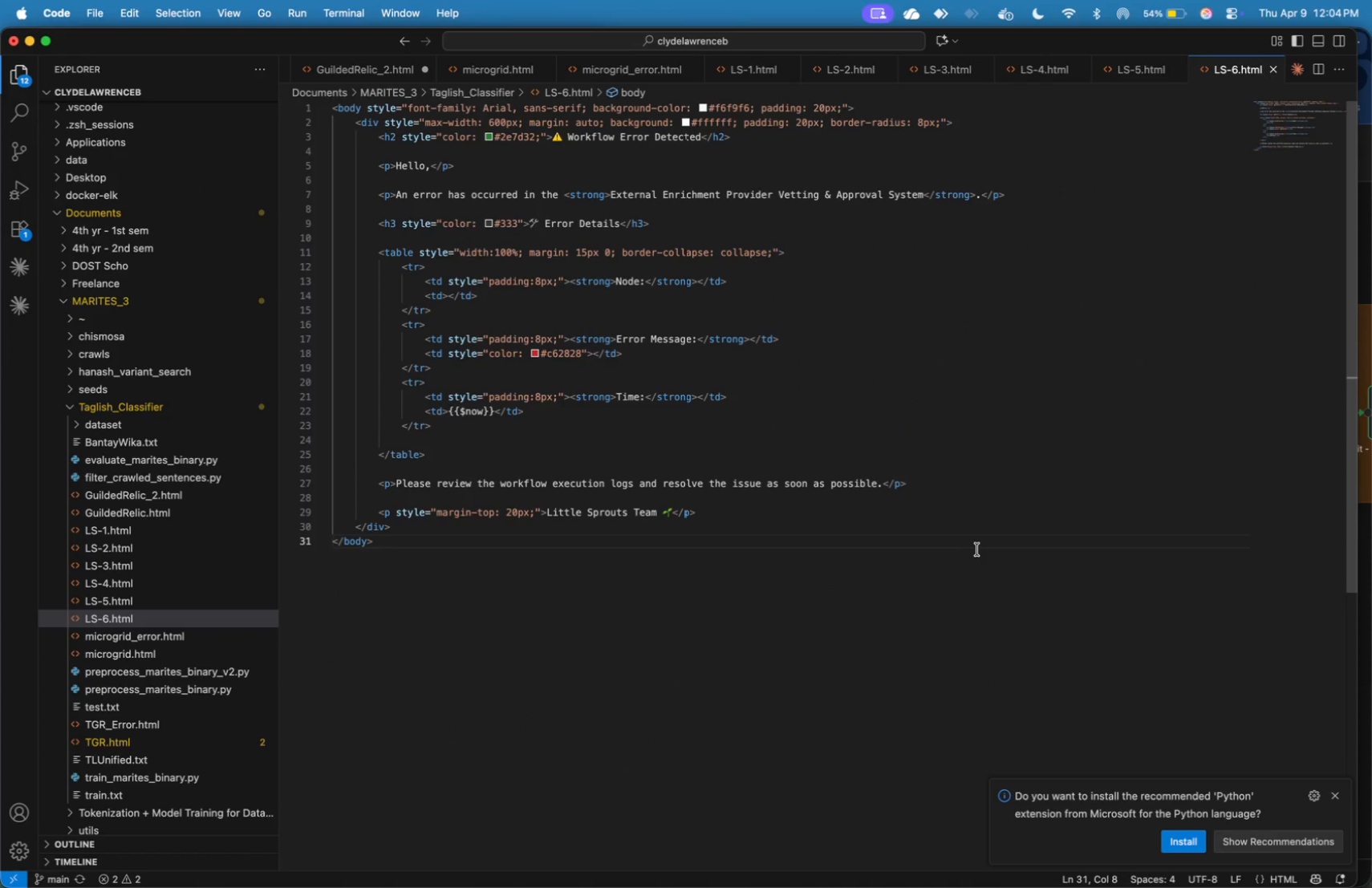 
key(Enter)
 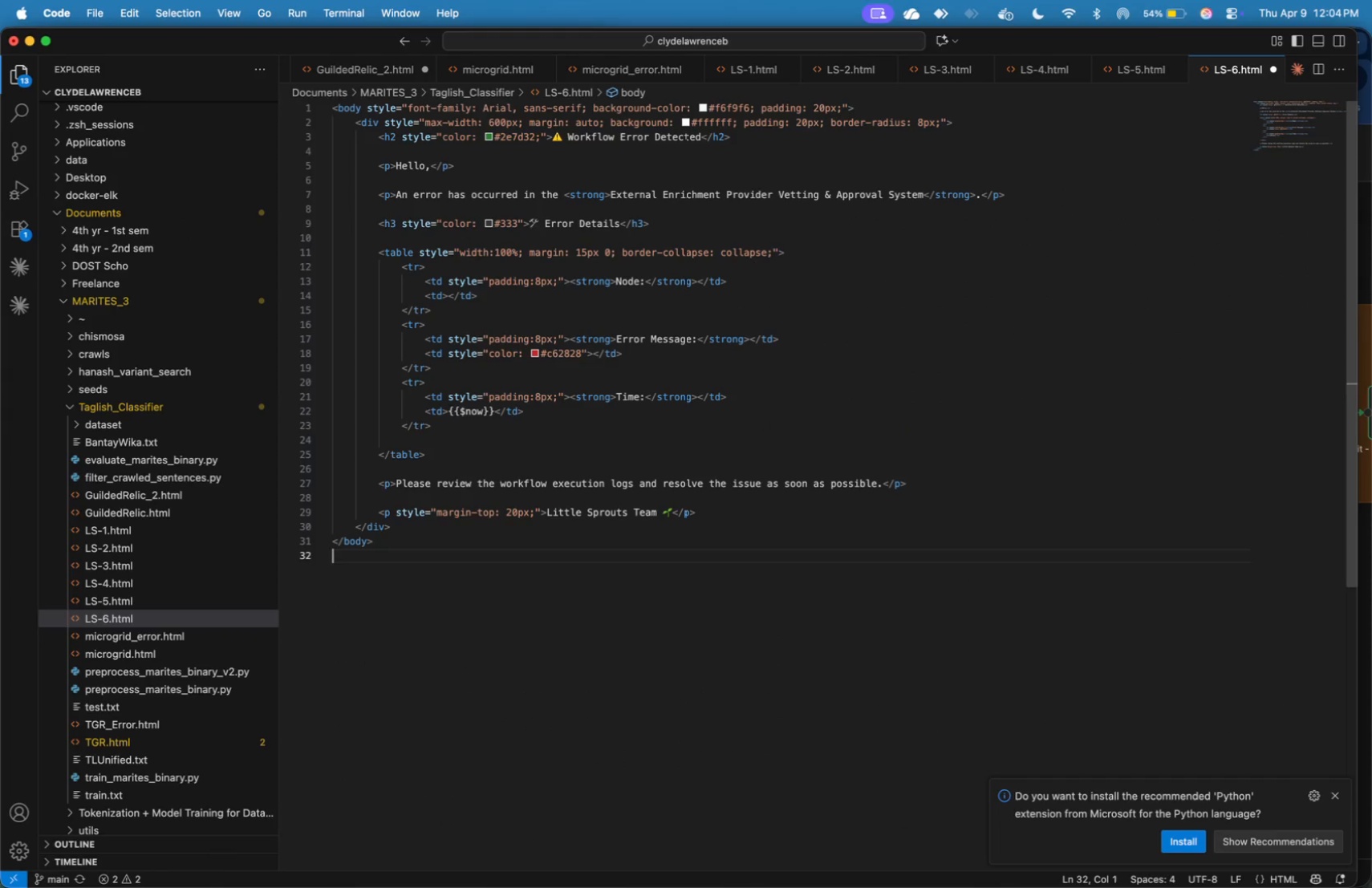 
key(Enter)
 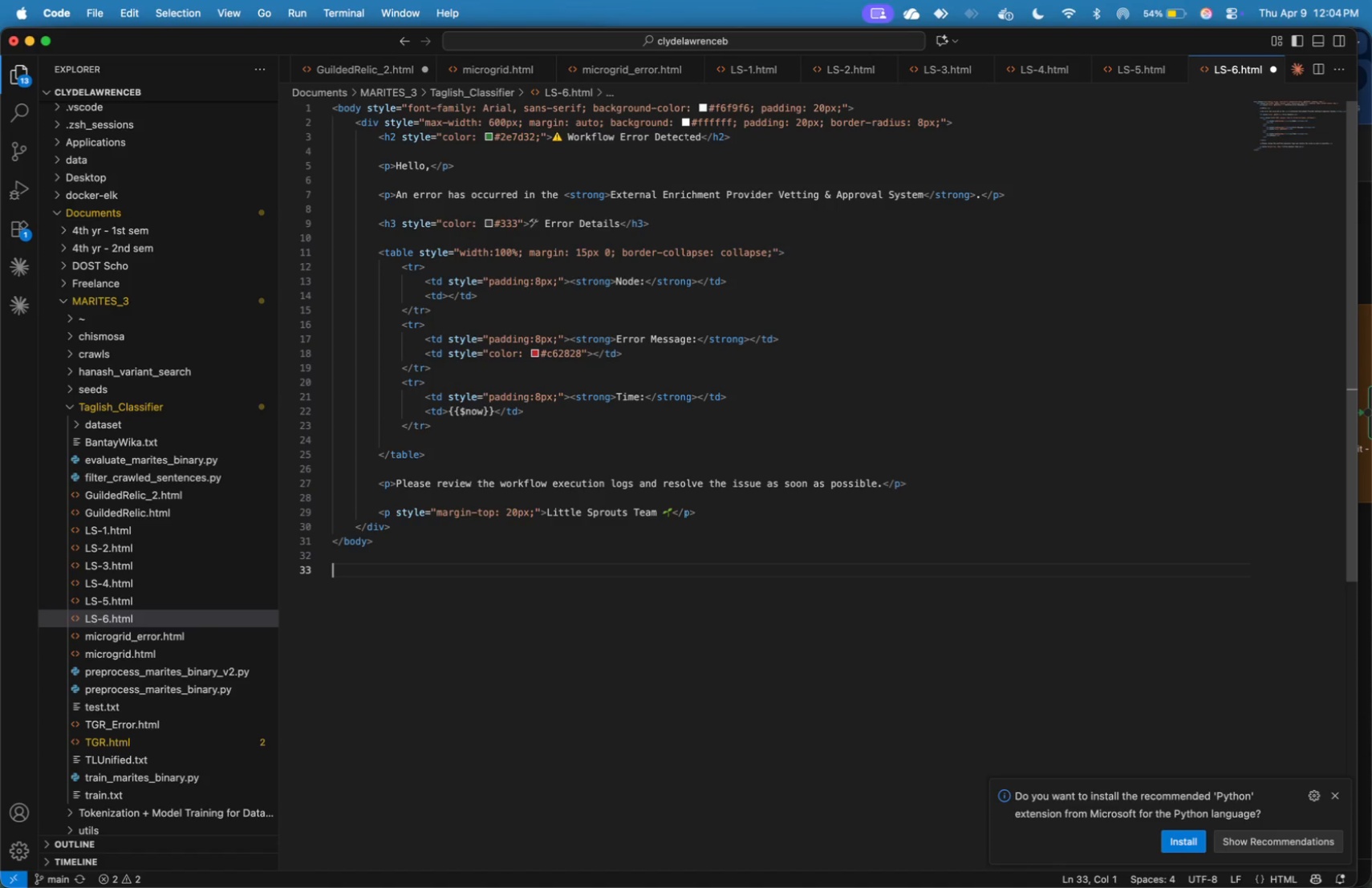 
key(Meta+Tab)
 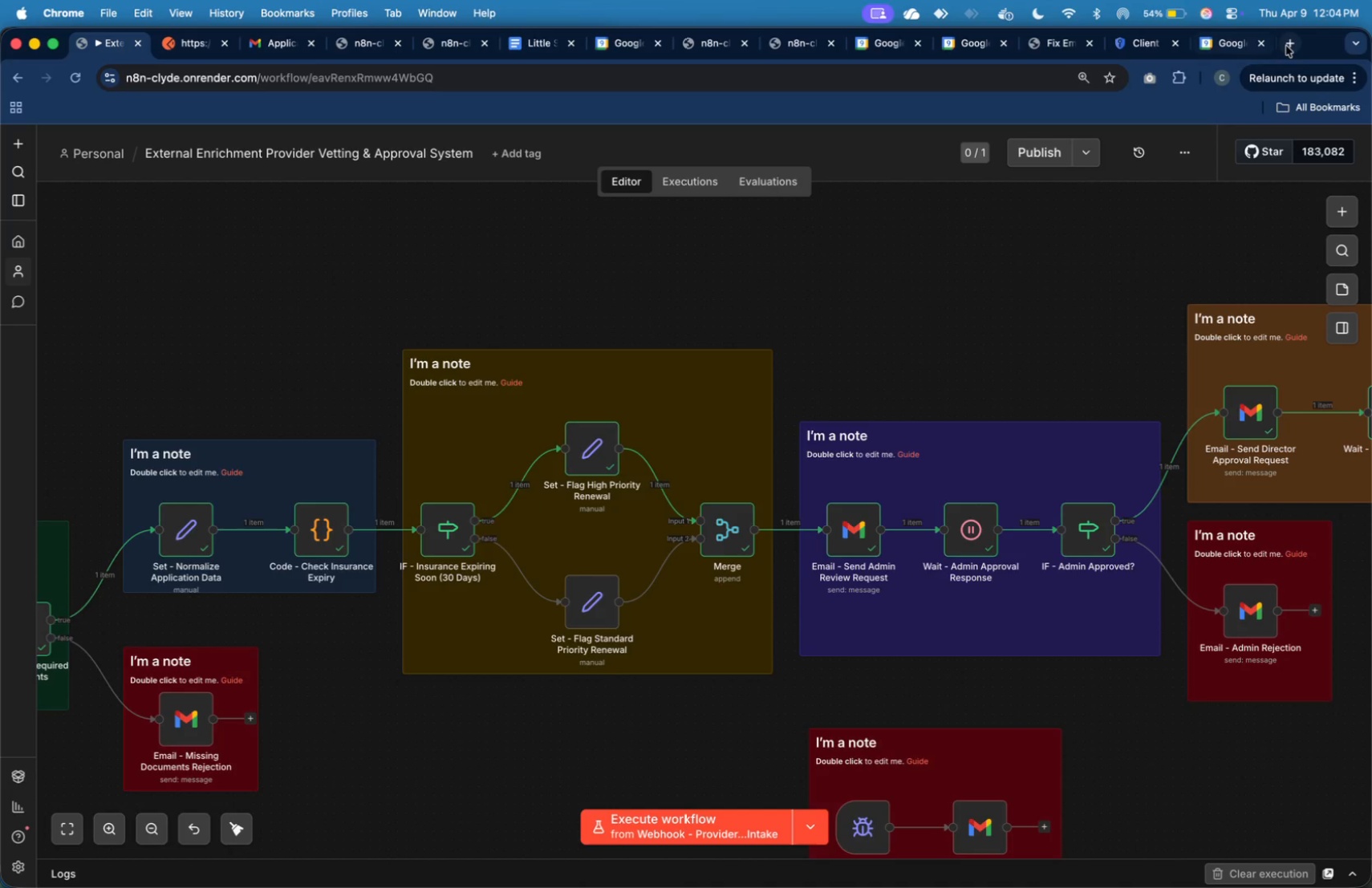 
type(bul)
 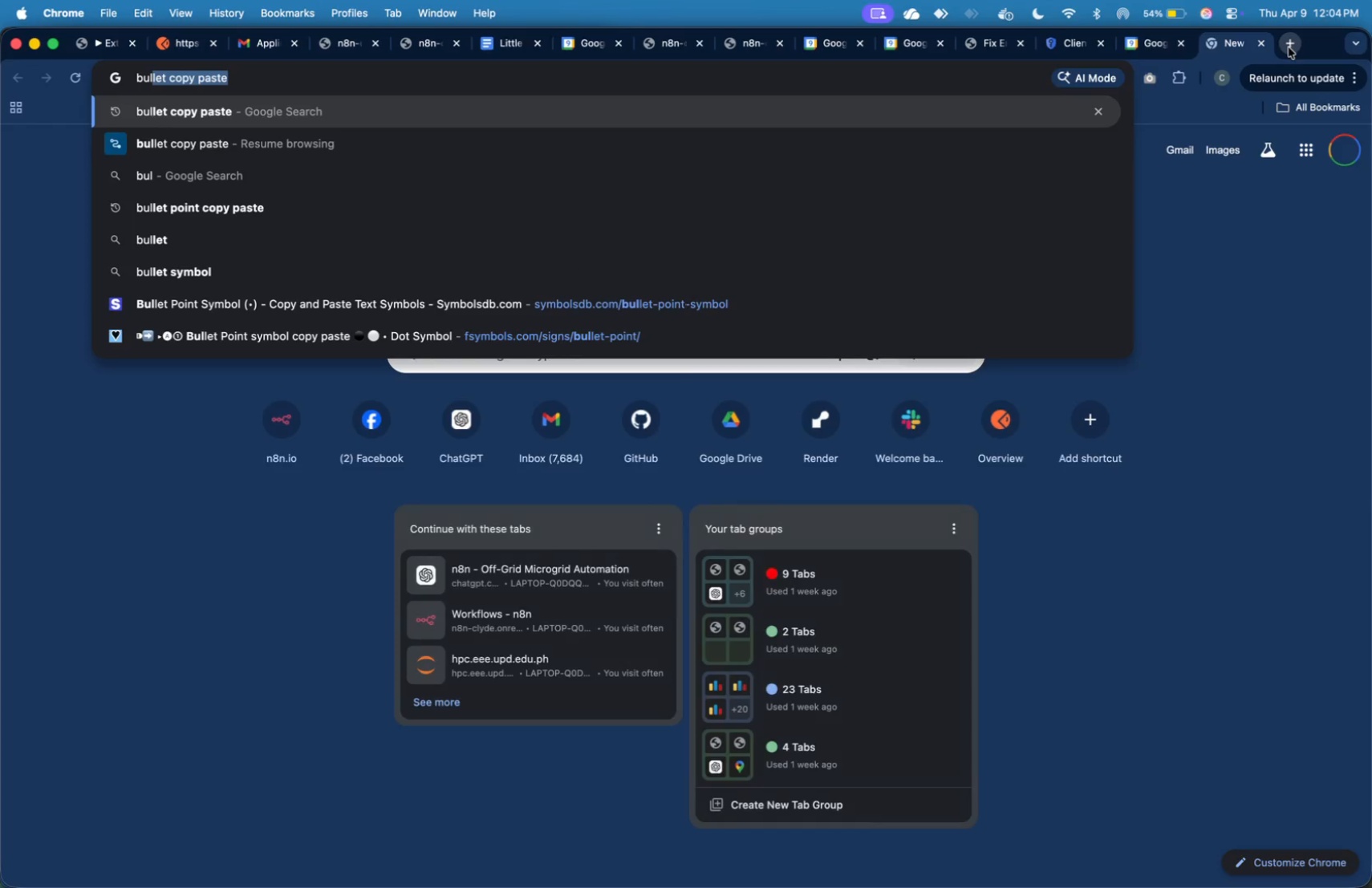 
key(Enter)
 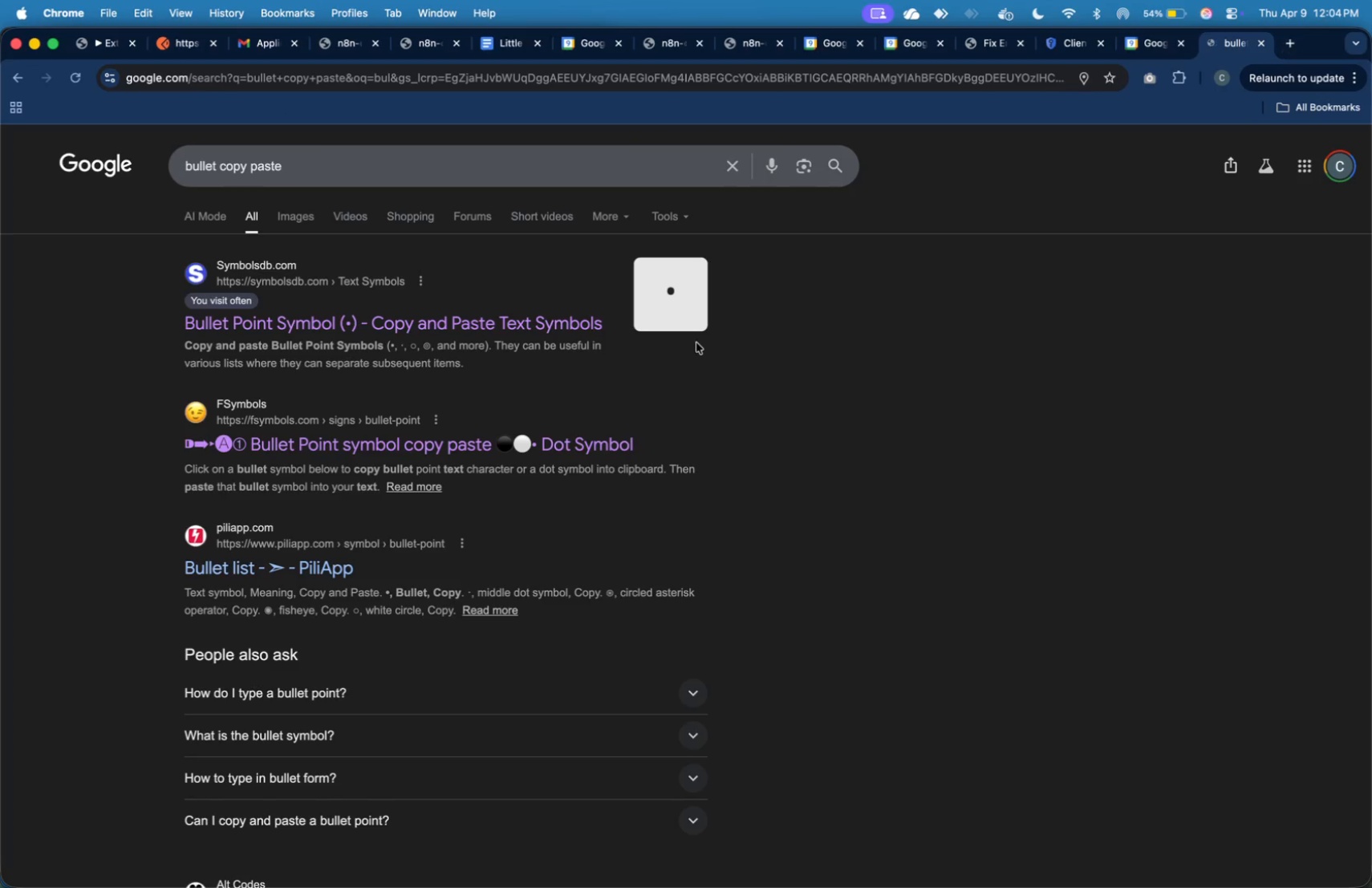 
left_click([566, 326])
 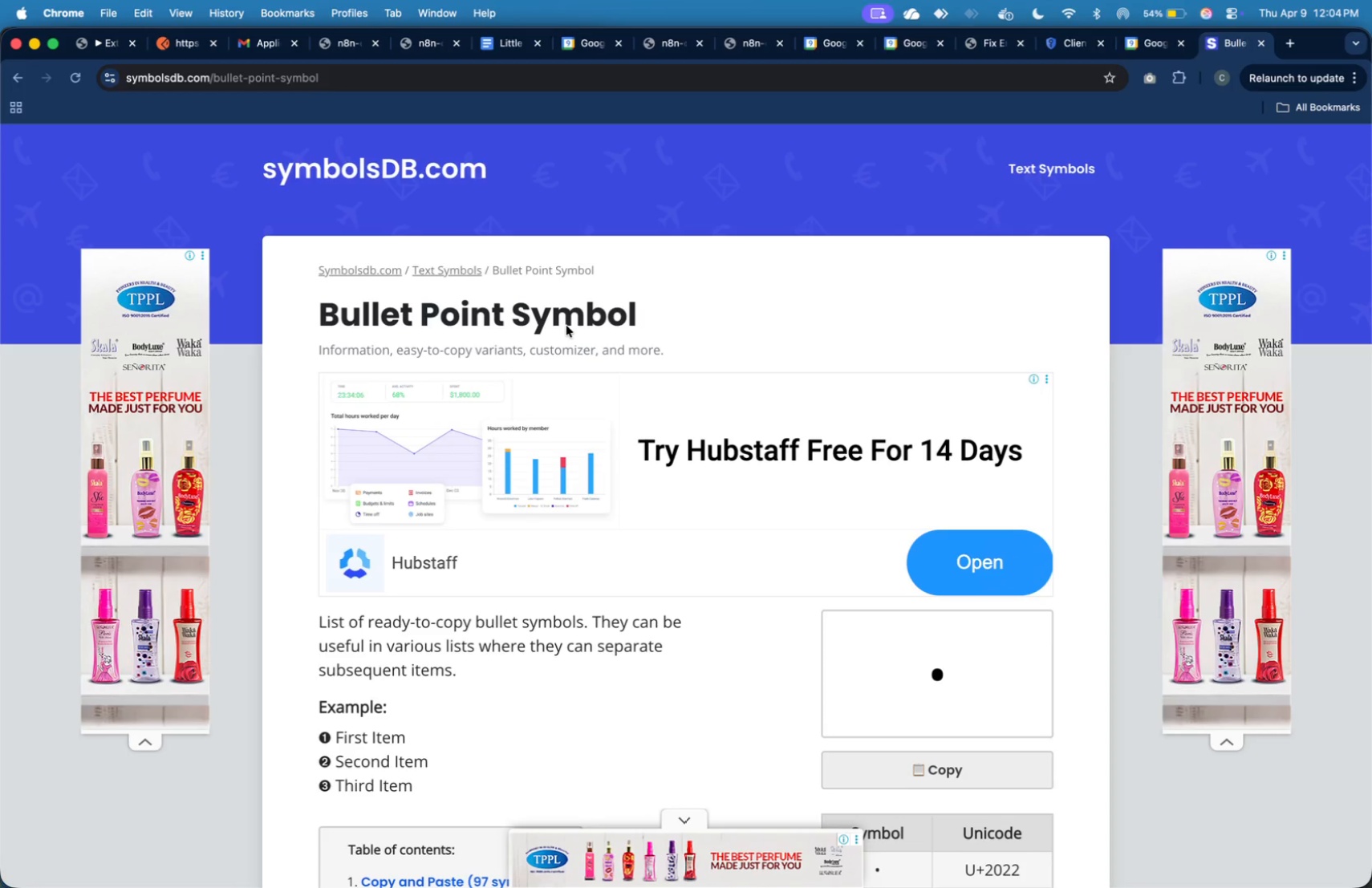 
wait(15.71)
 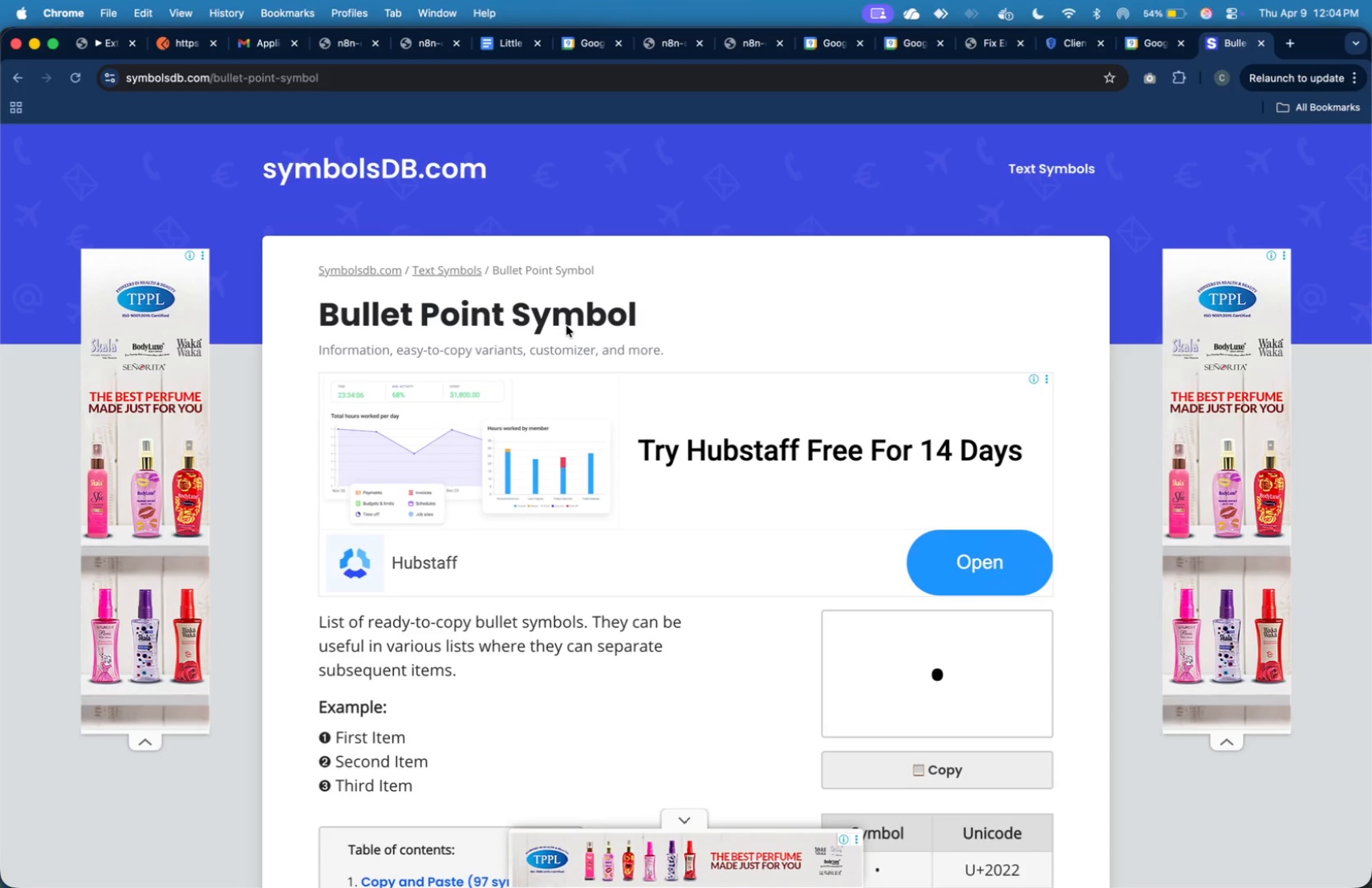 
key(Meta+CommandLeft)
 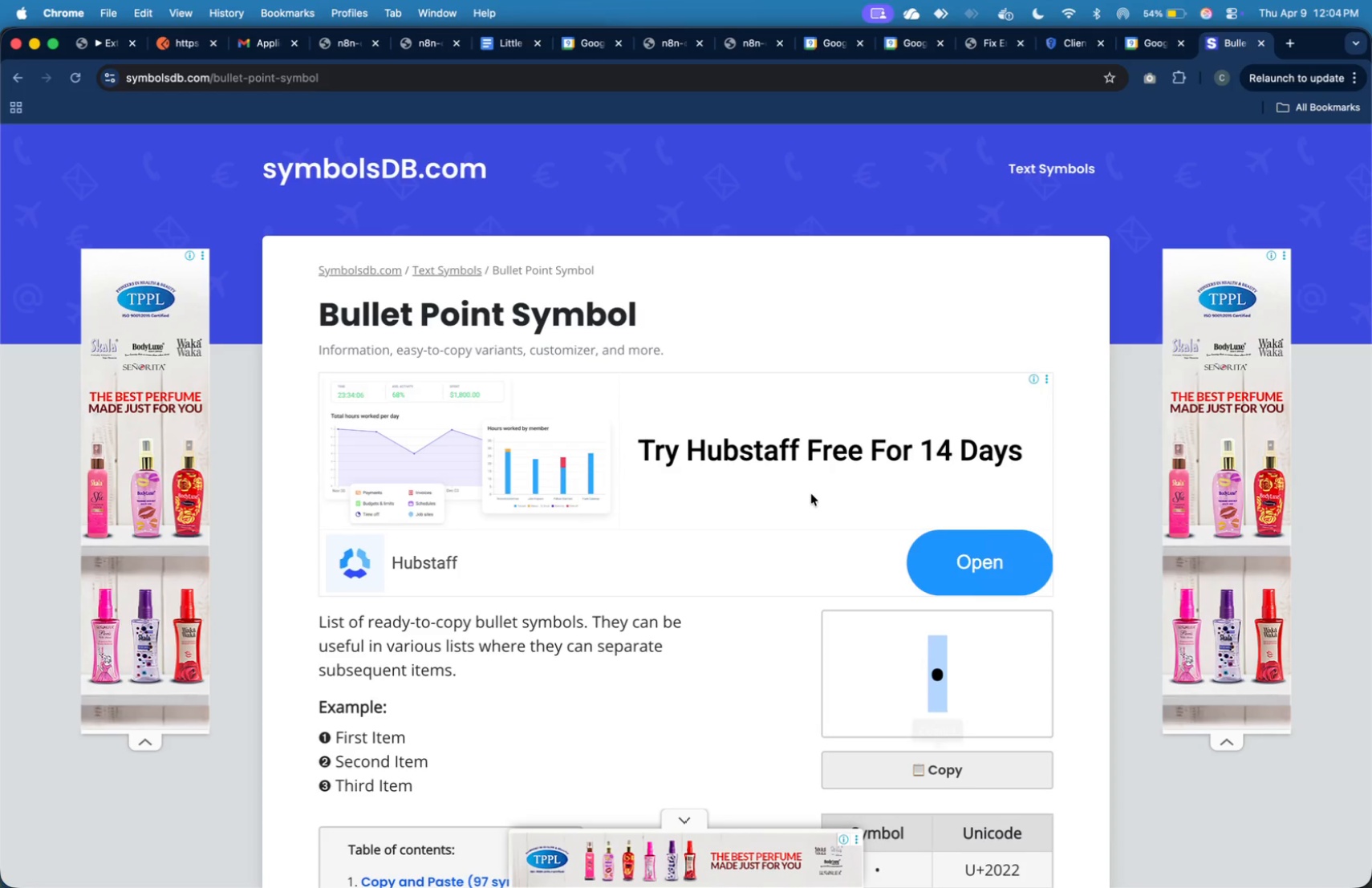 
key(Meta+Tab)
 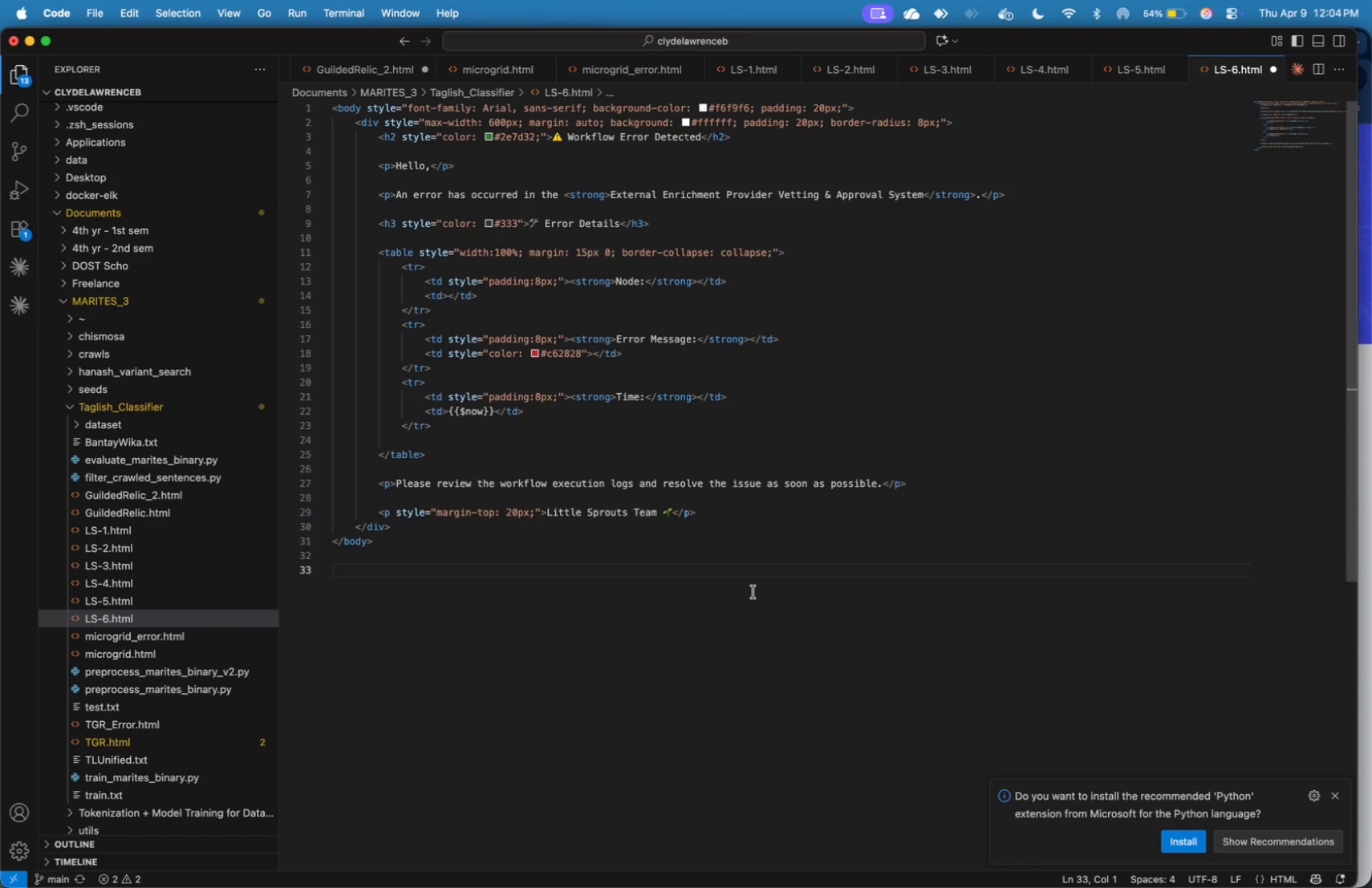 
key(Meta+V)
 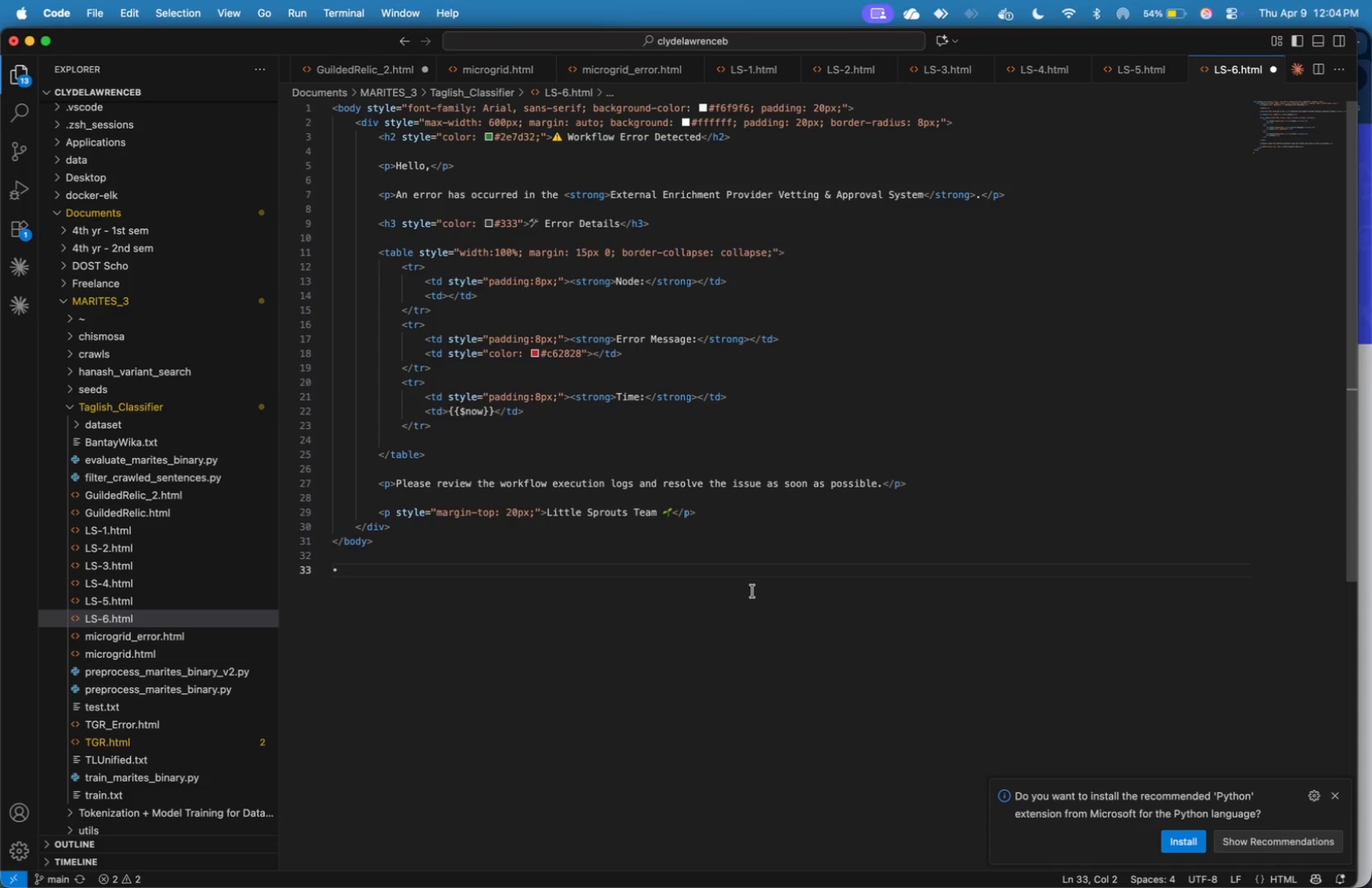 
wait(7.6)
 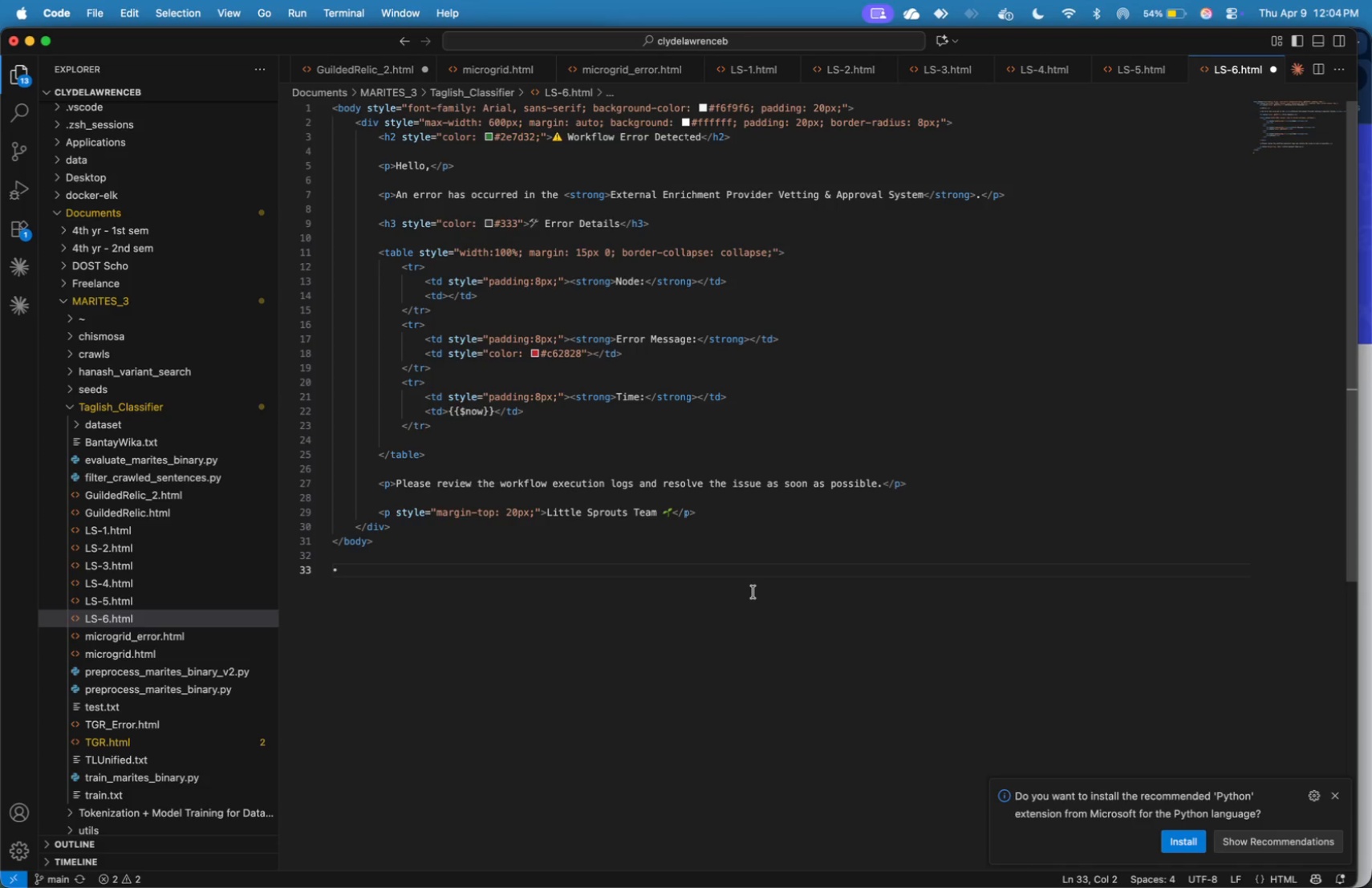 
key(Space)
 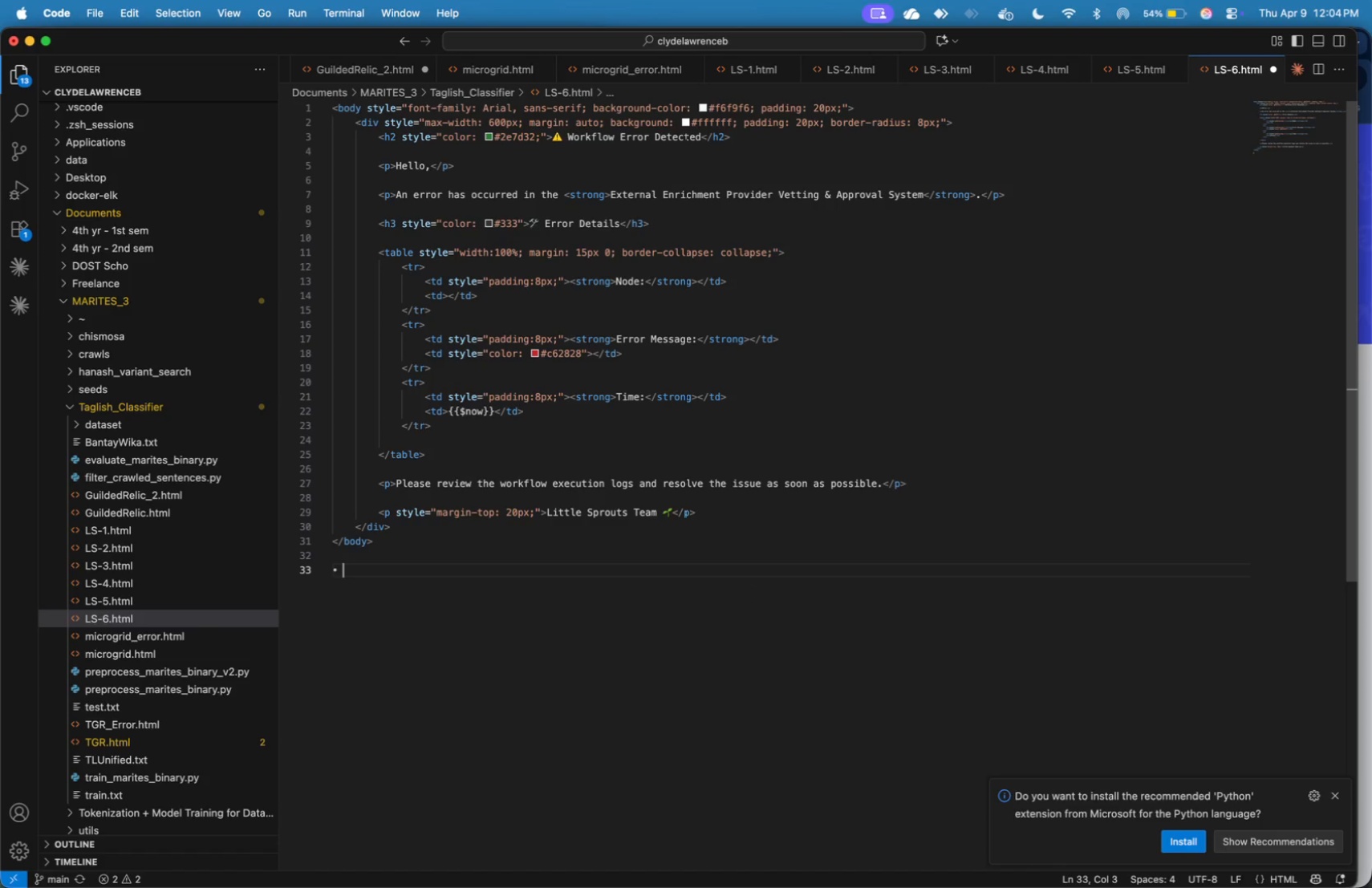 
key(Shift+ArrowLeft)
 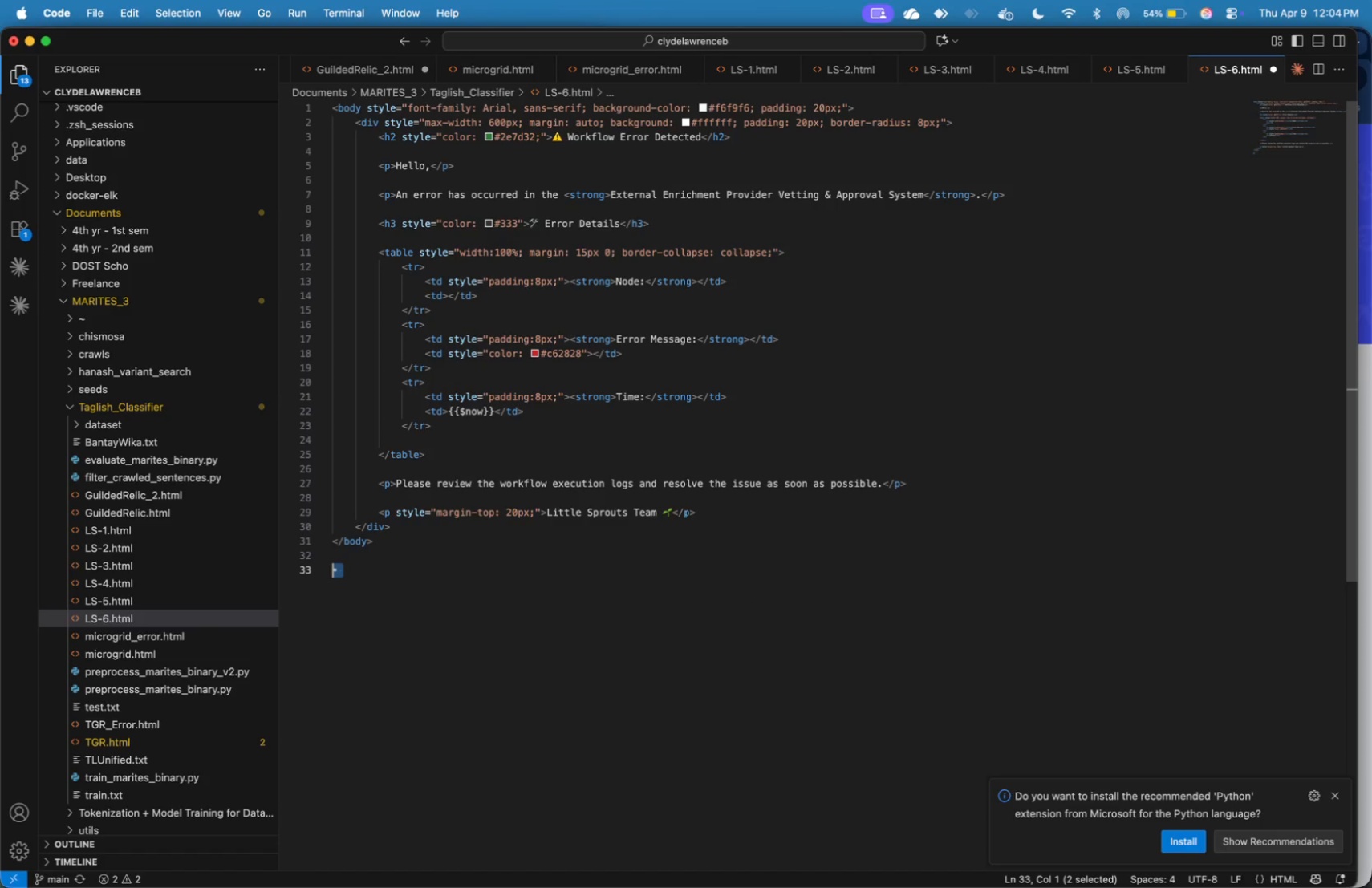 
key(Shift+ArrowLeft)
 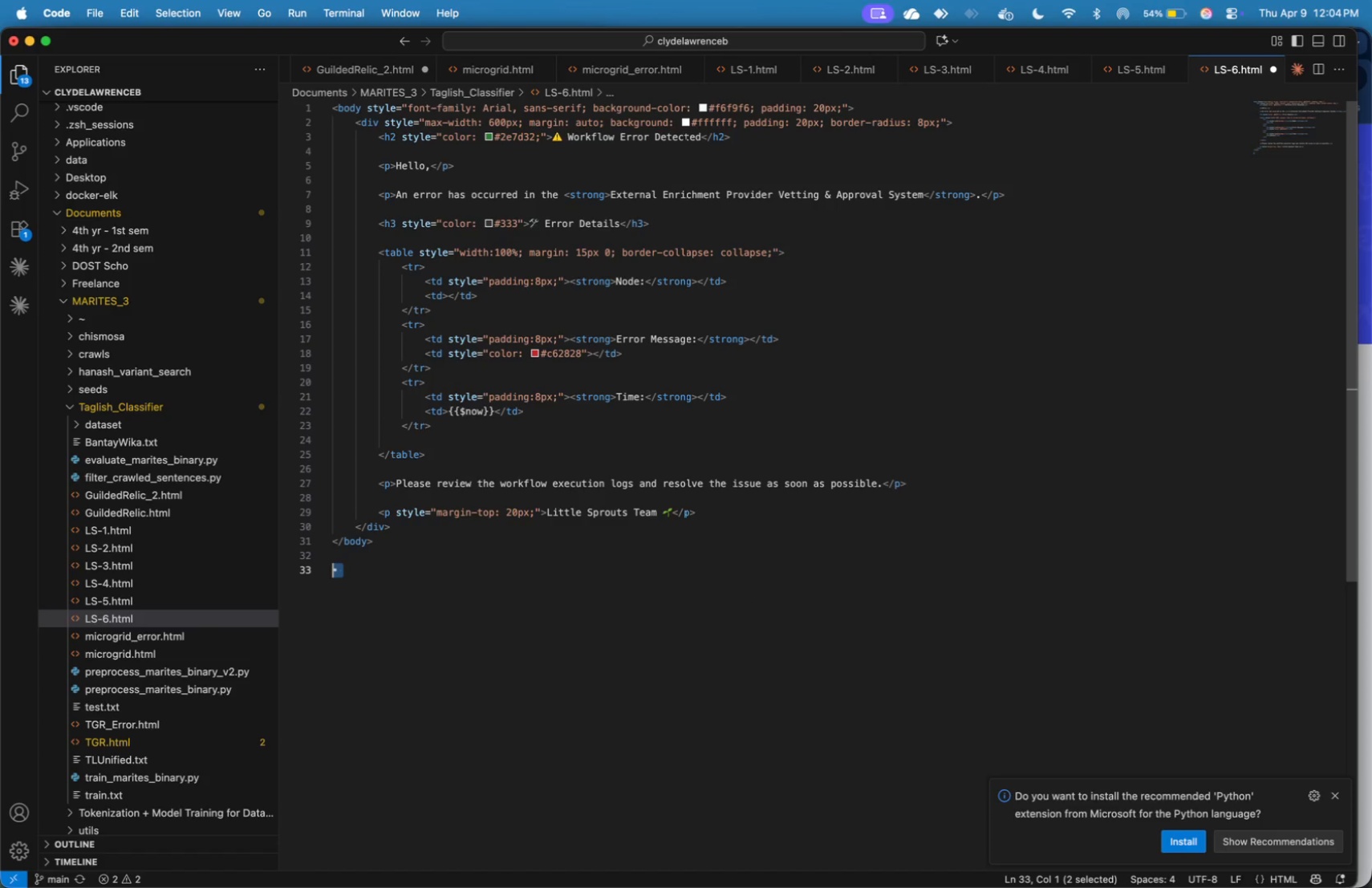 
key(Meta+C)
 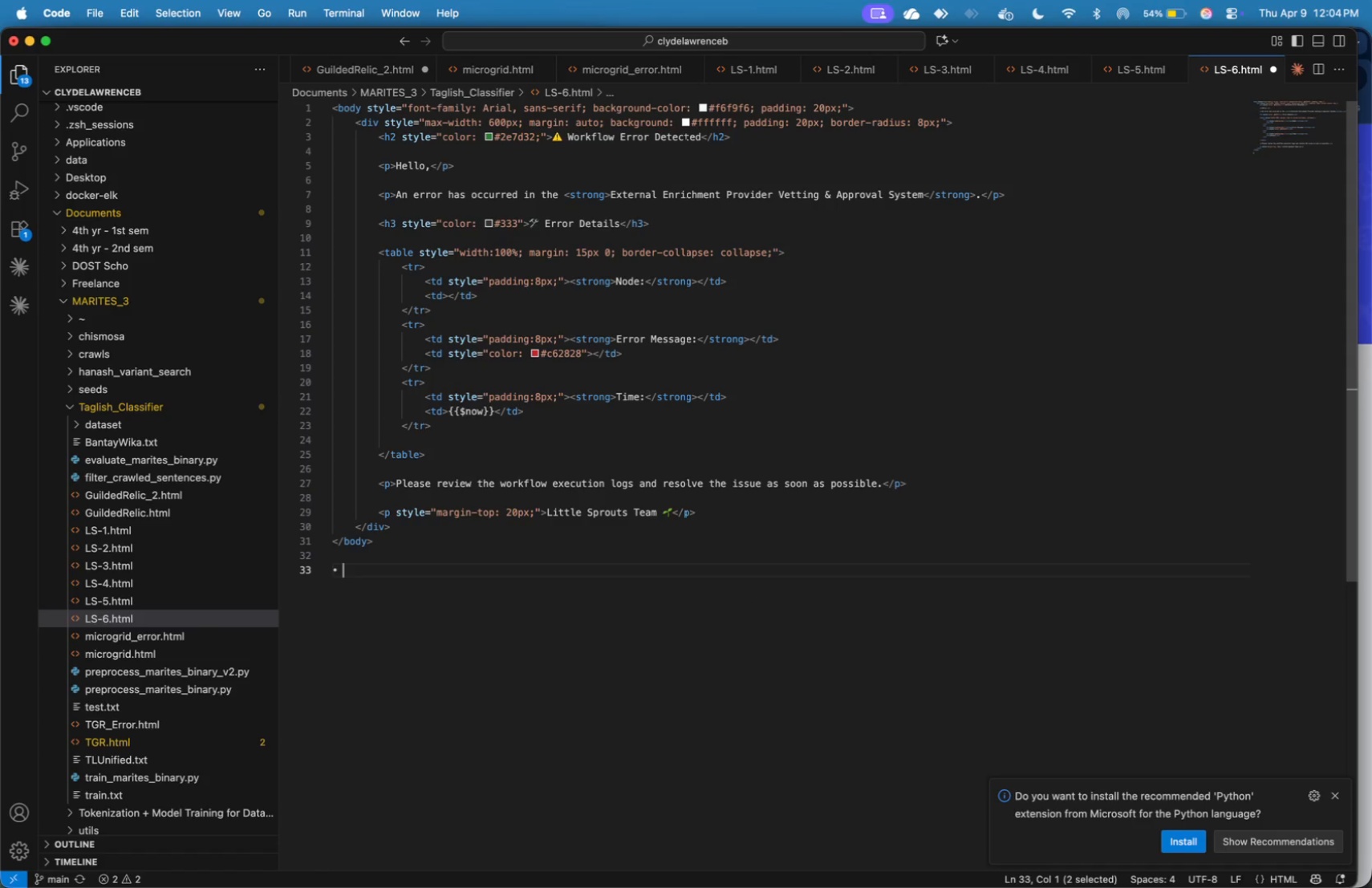 
key(ArrowRight)
 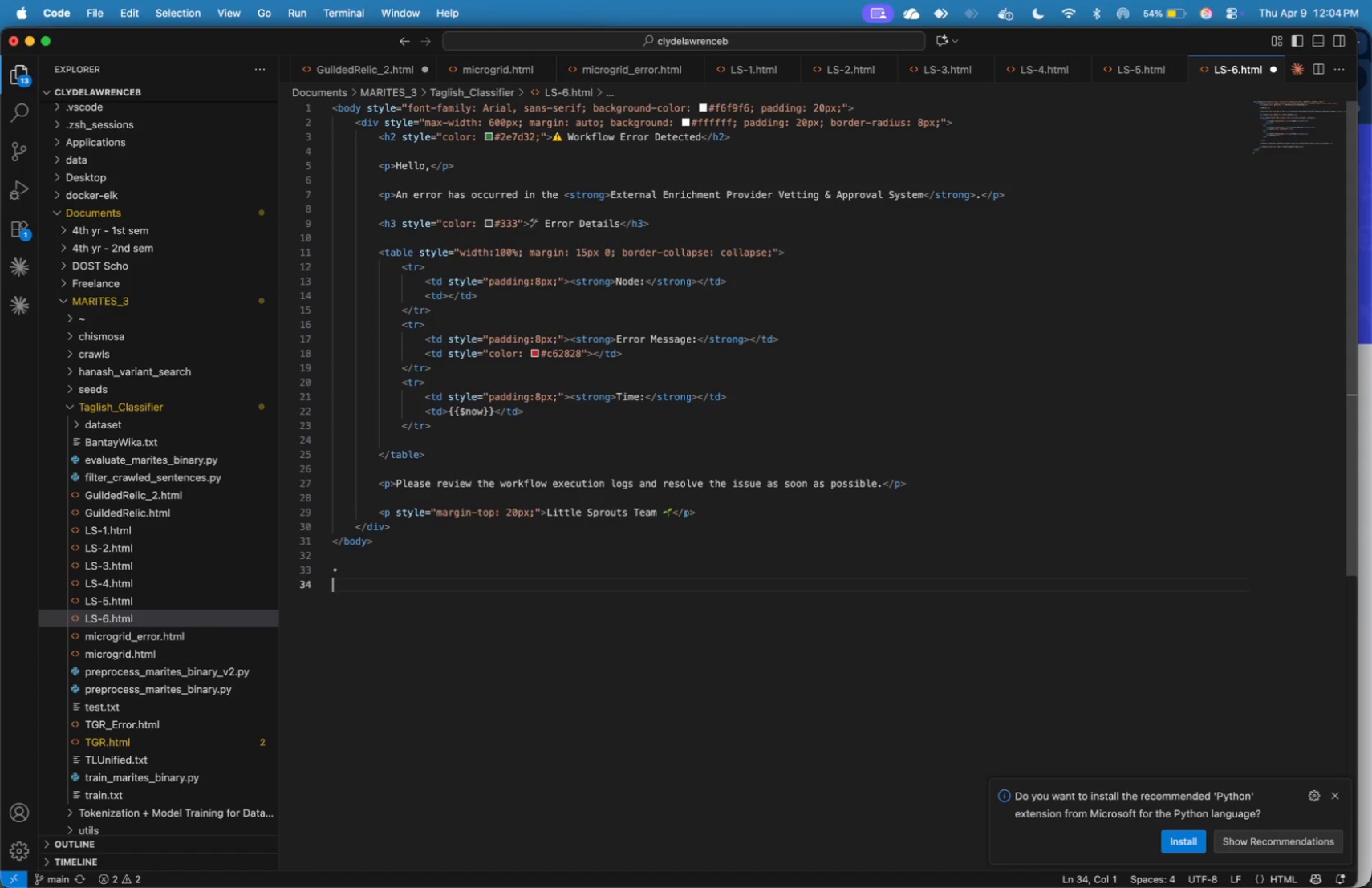 
key(Enter)
 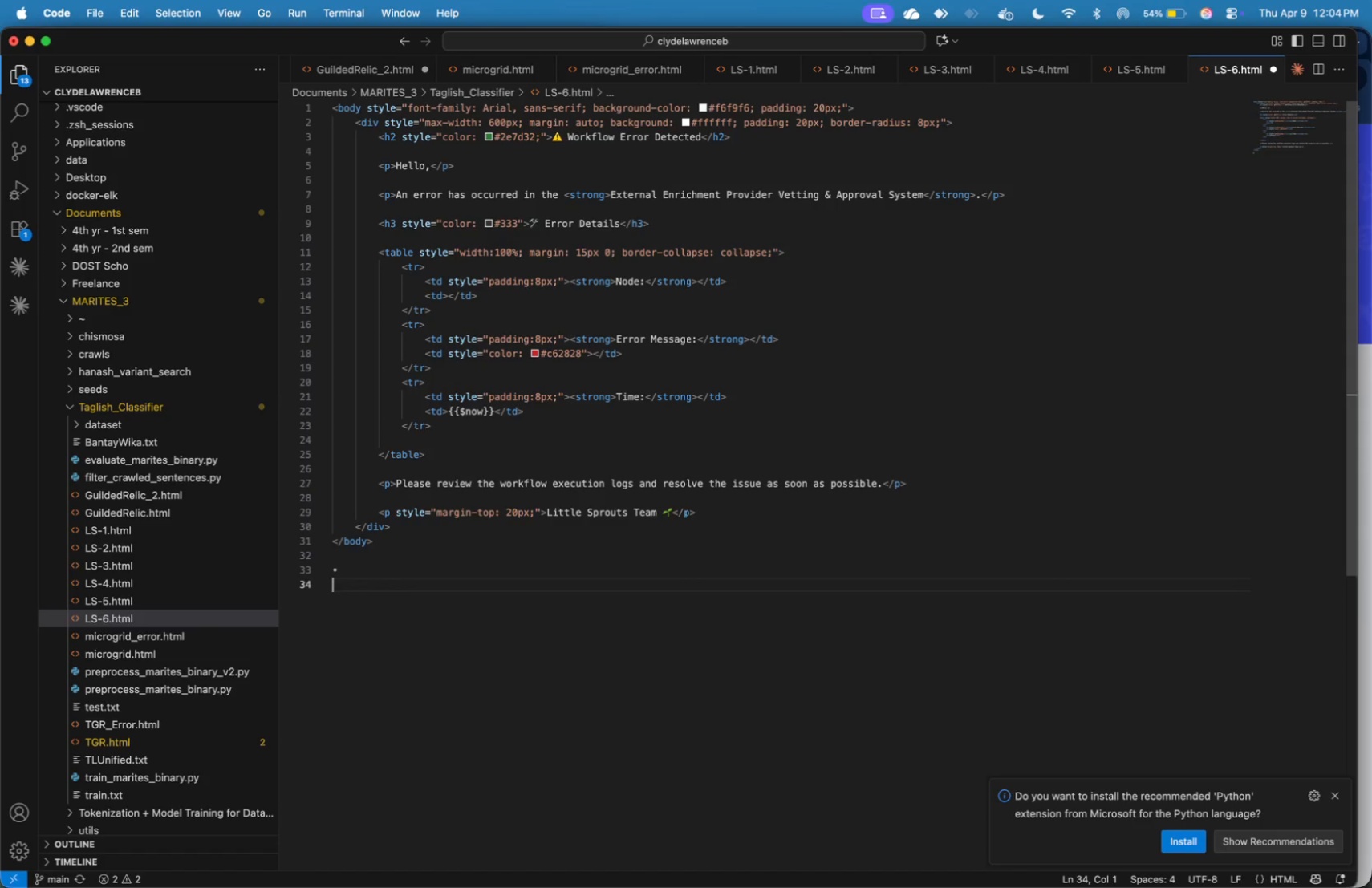 
key(Meta+CommandLeft)
 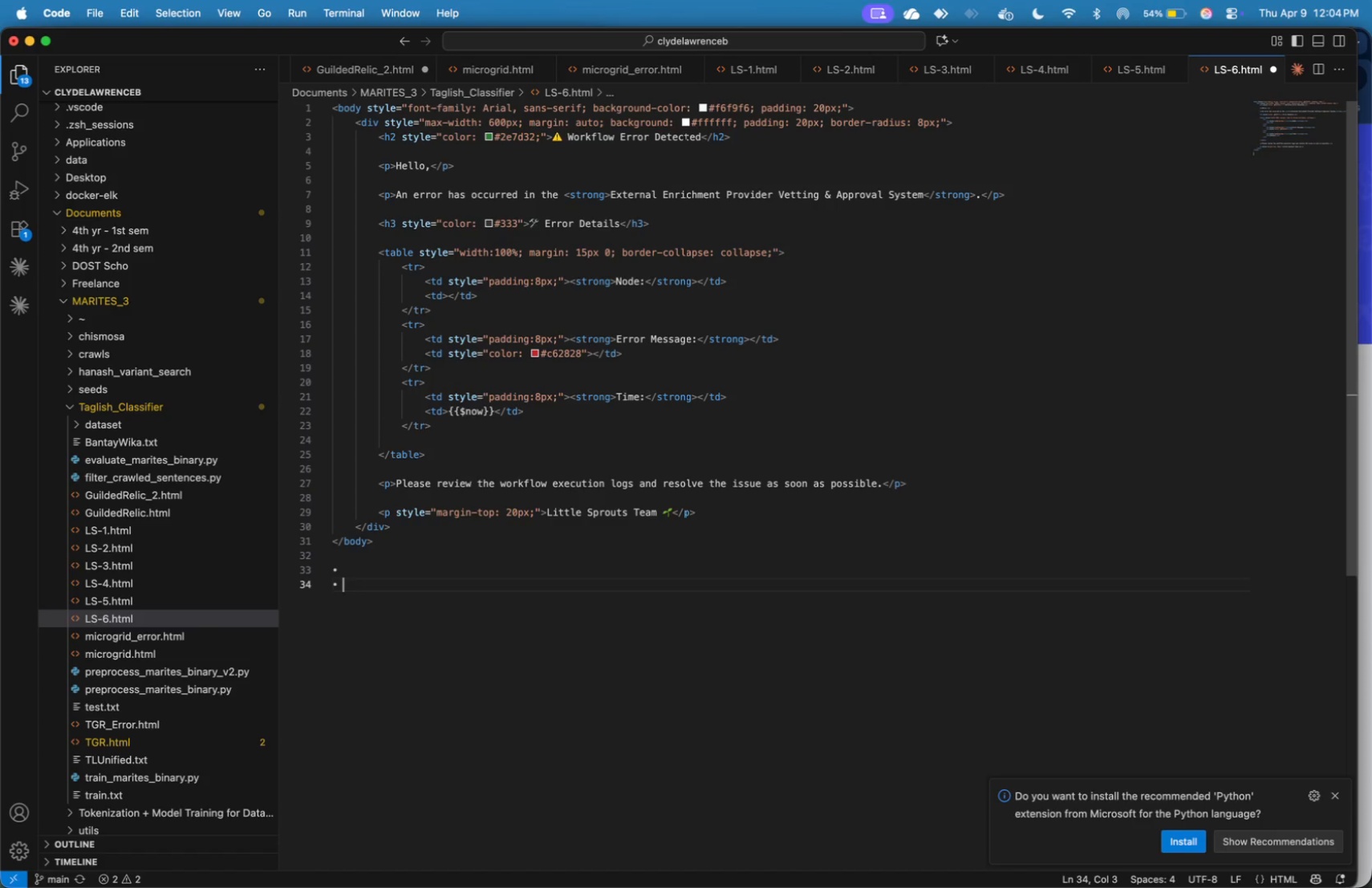 
key(Meta+V)
 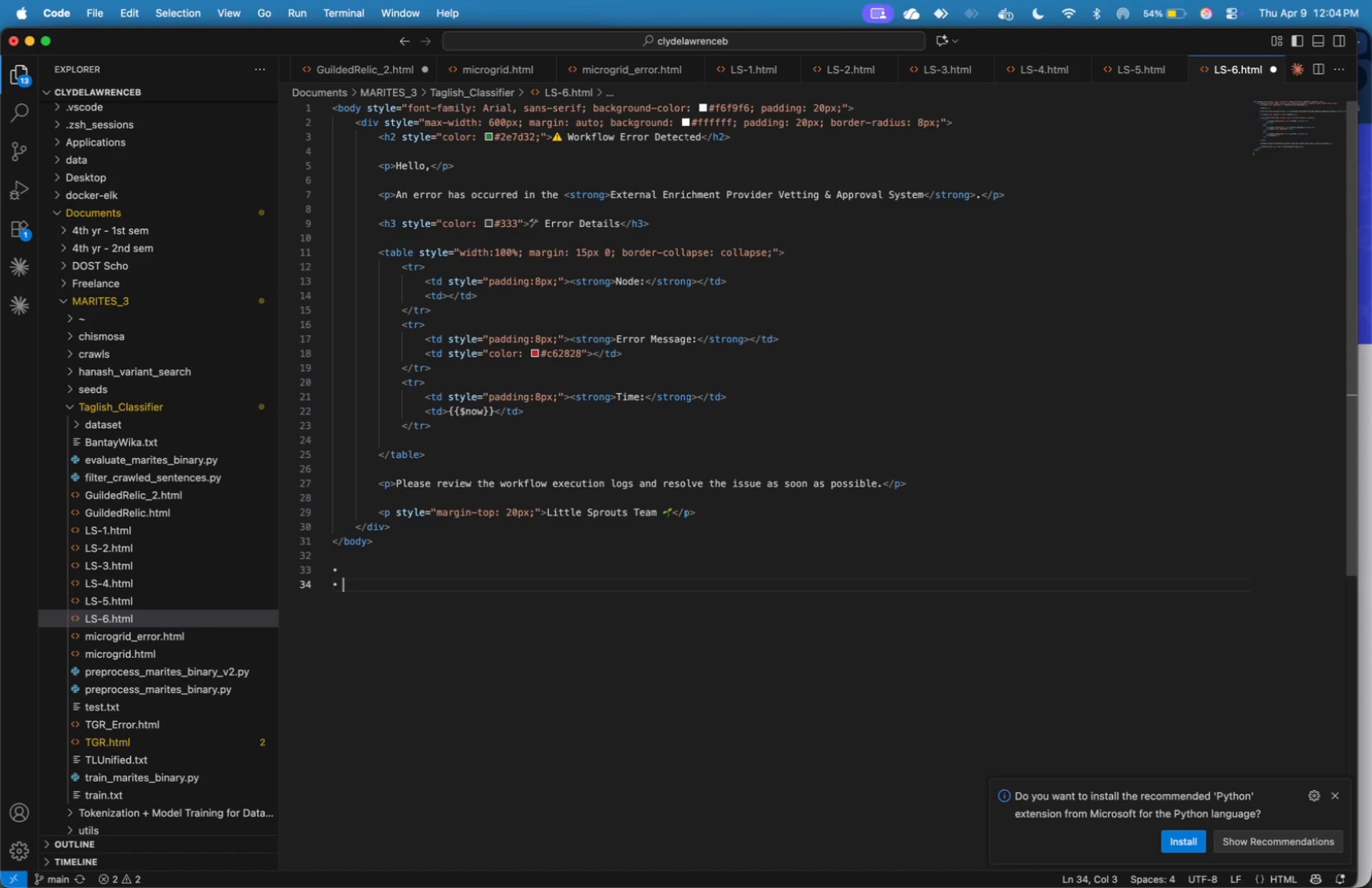 
key(Enter)
 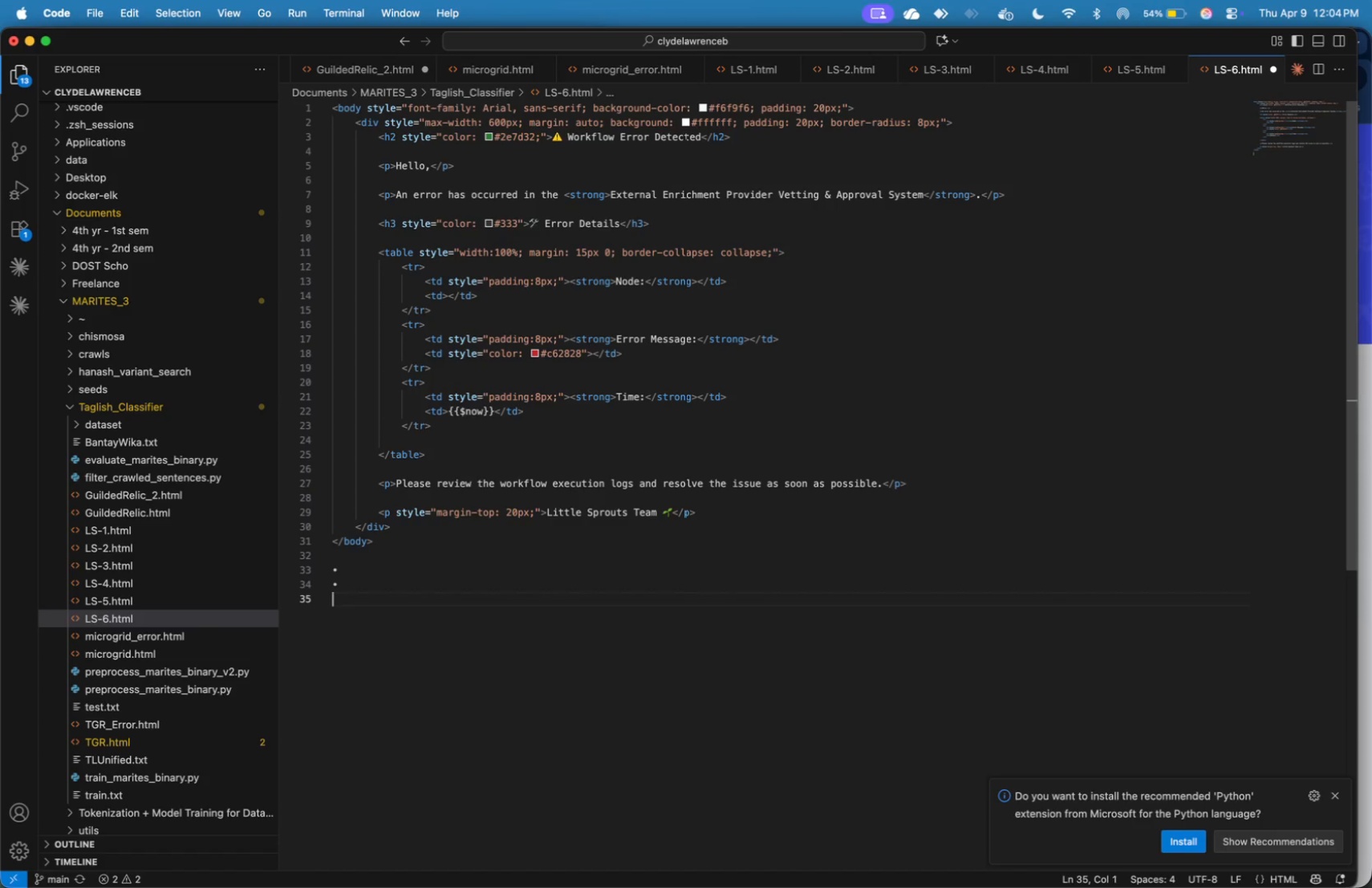 
key(Meta+CommandLeft)
 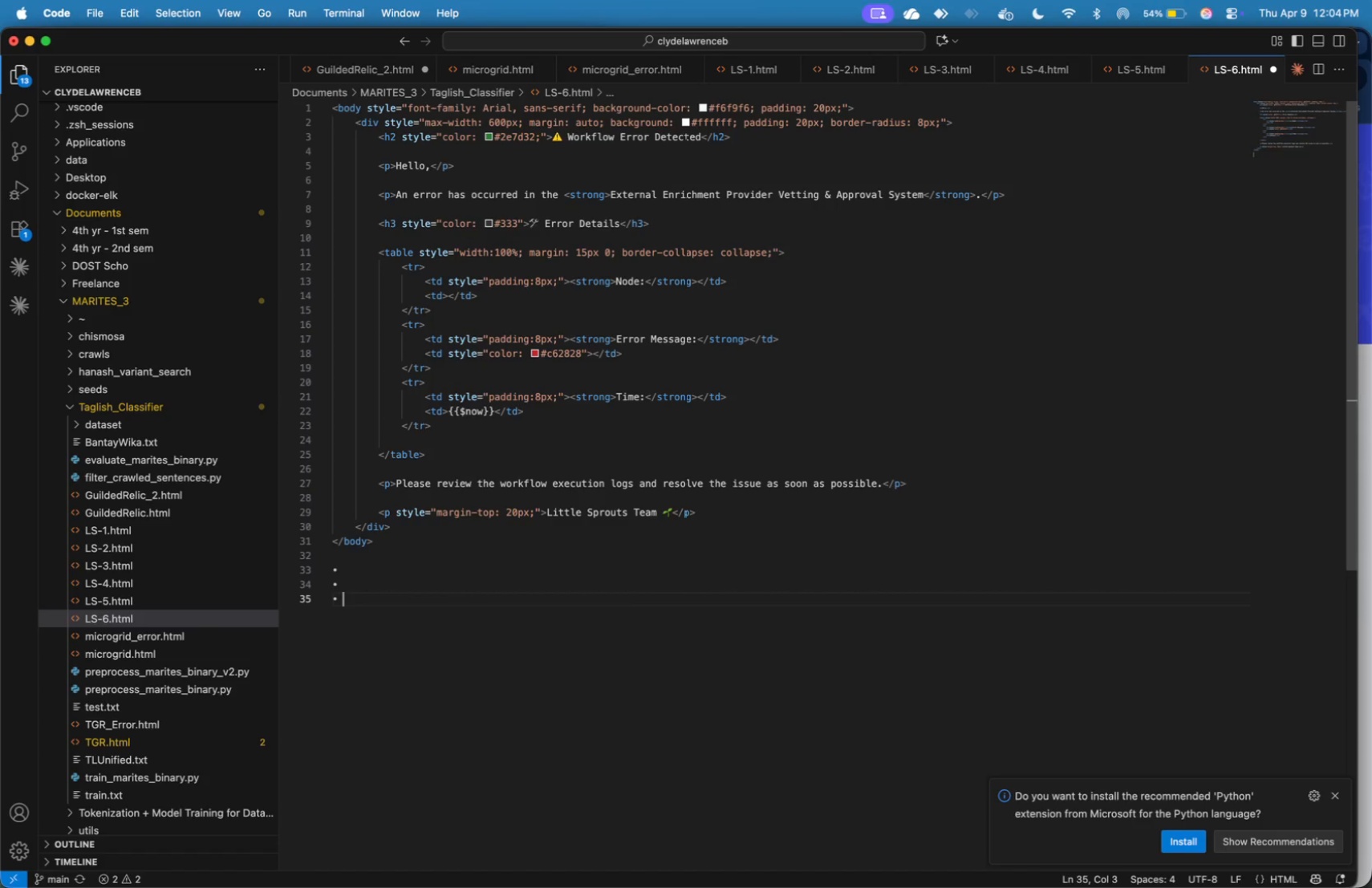 
key(Meta+V)
 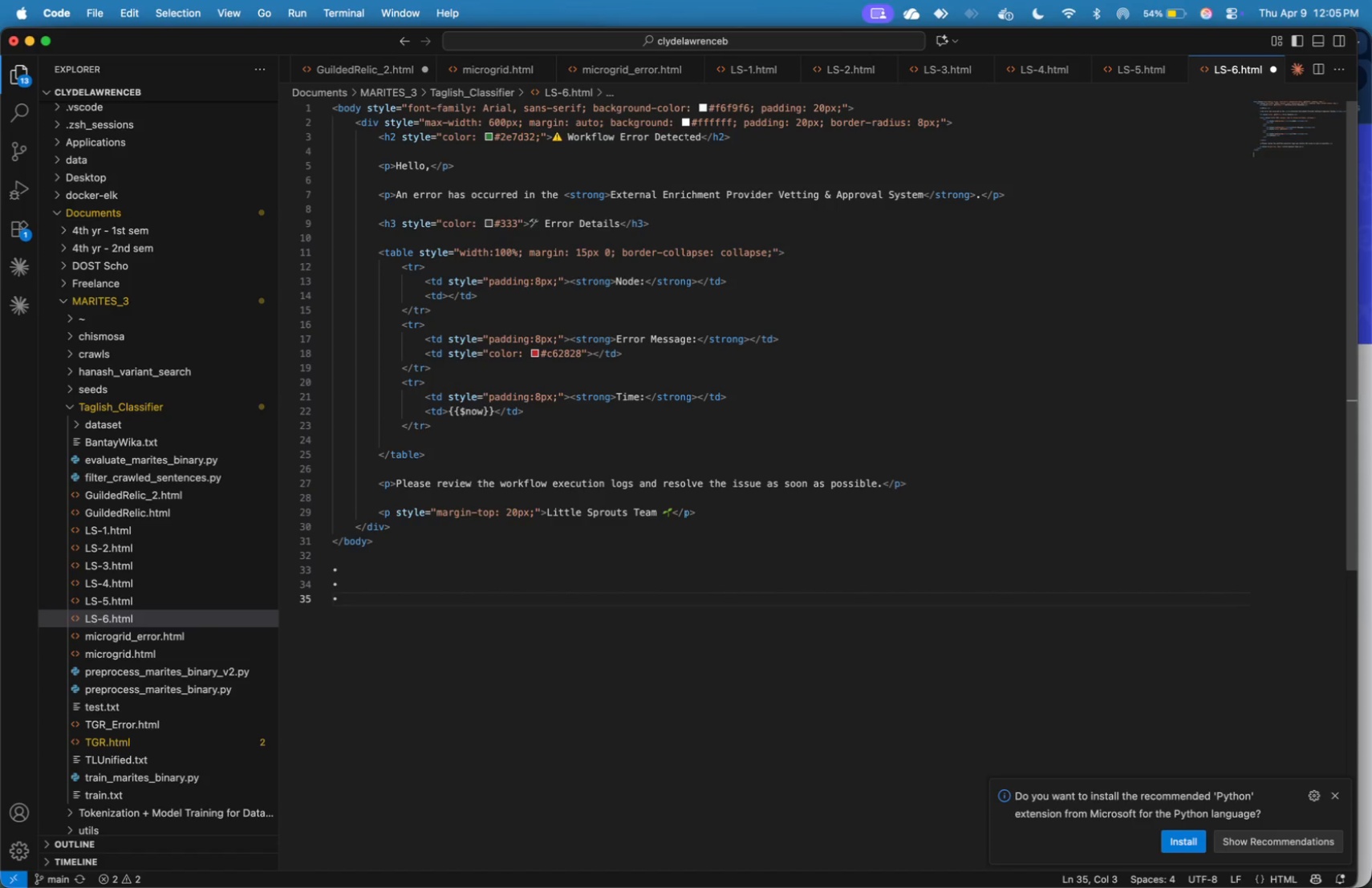 
key(ArrowUp)
 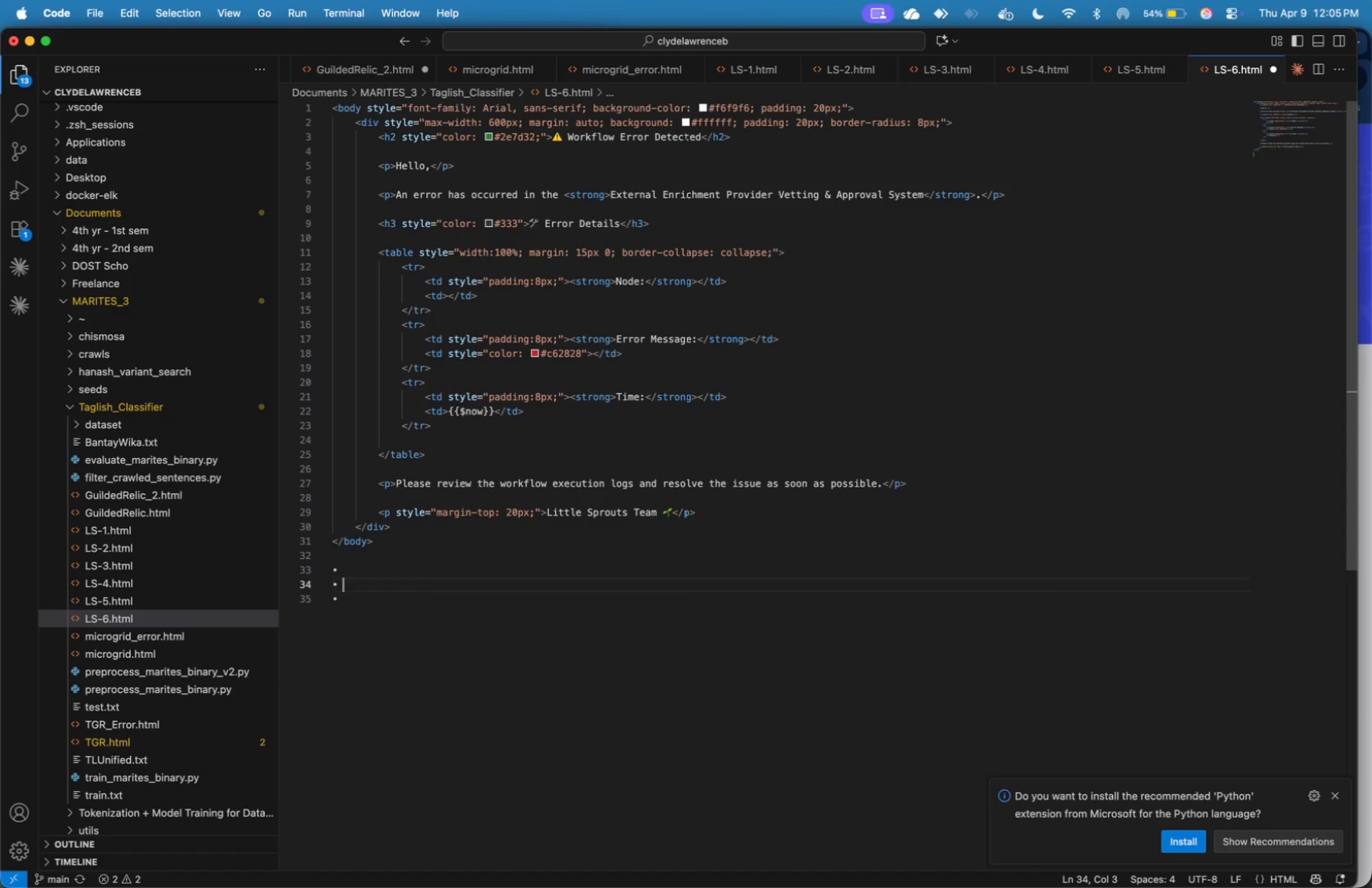 
key(ArrowUp)
 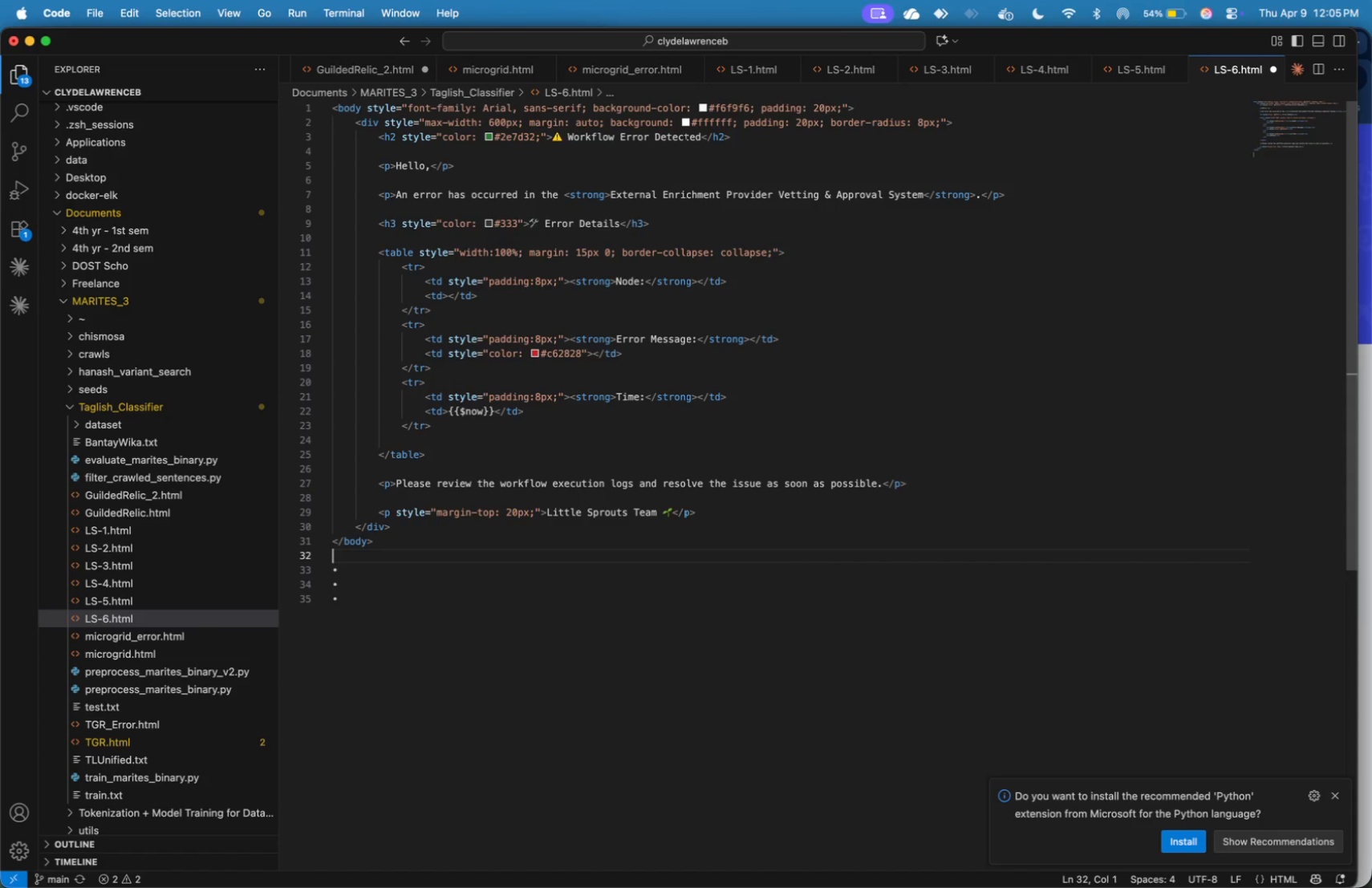 
key(ArrowUp)
 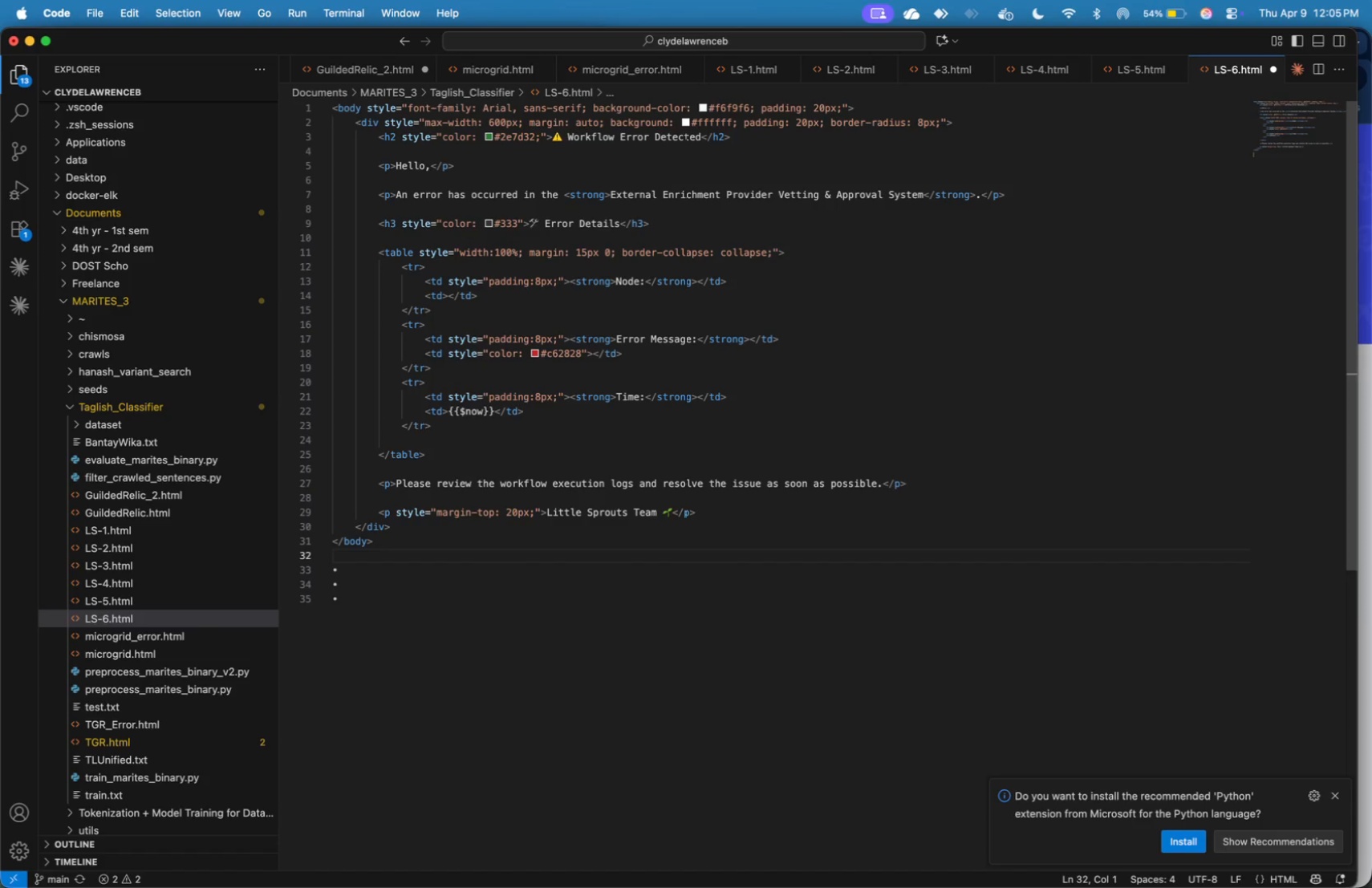 
key(Enter)
 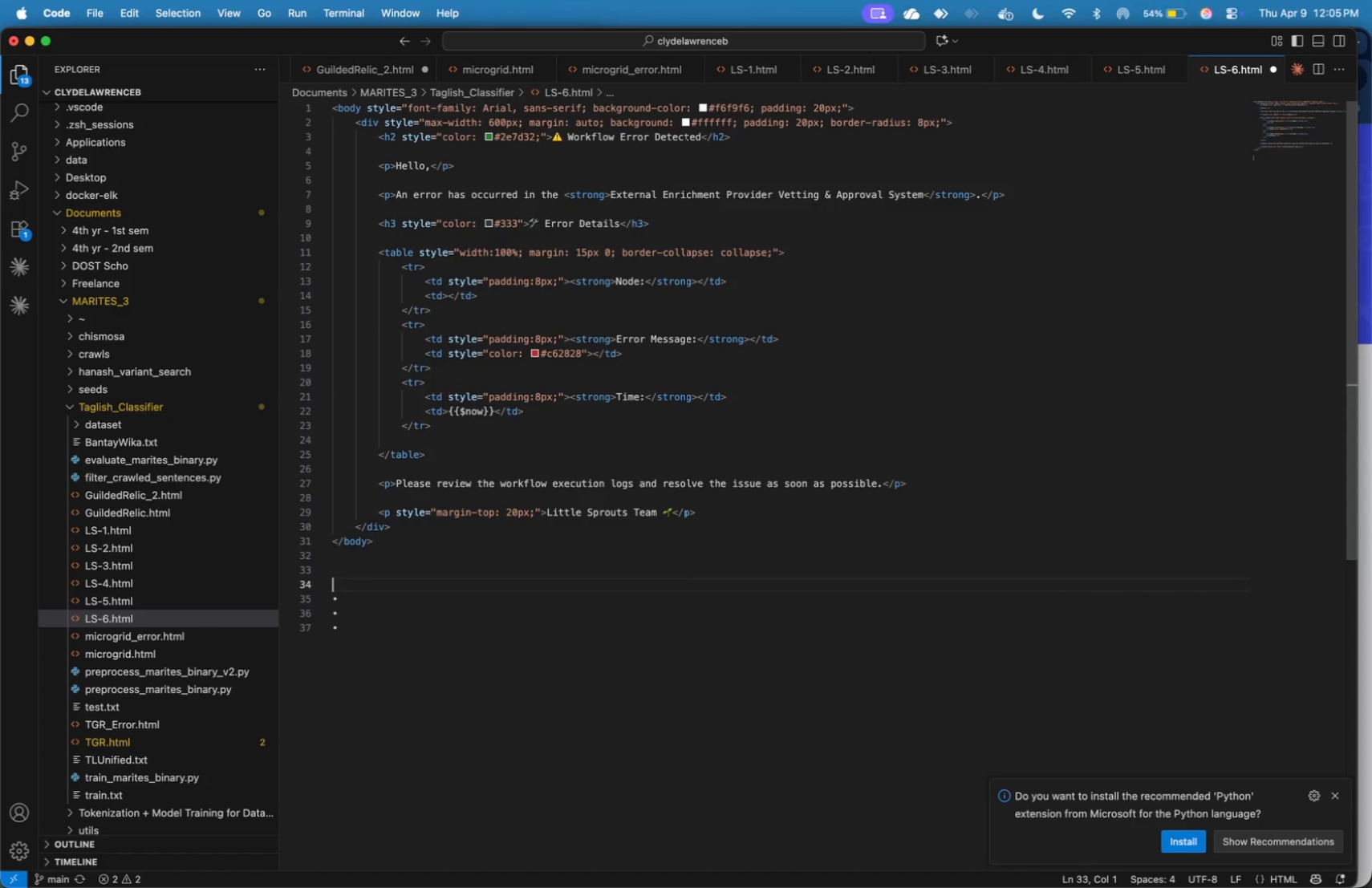 
key(Enter)
 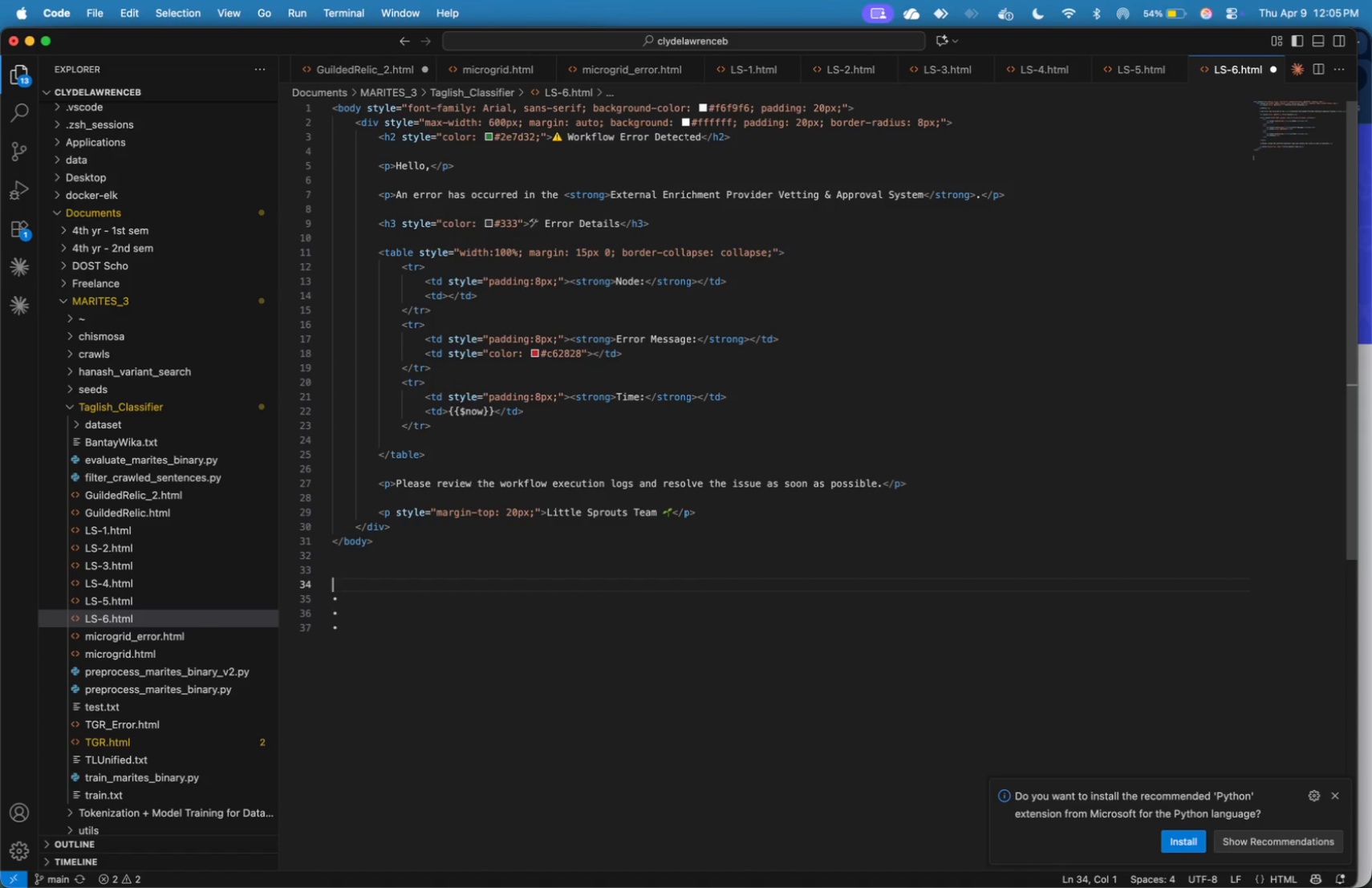 
wait(20.35)
 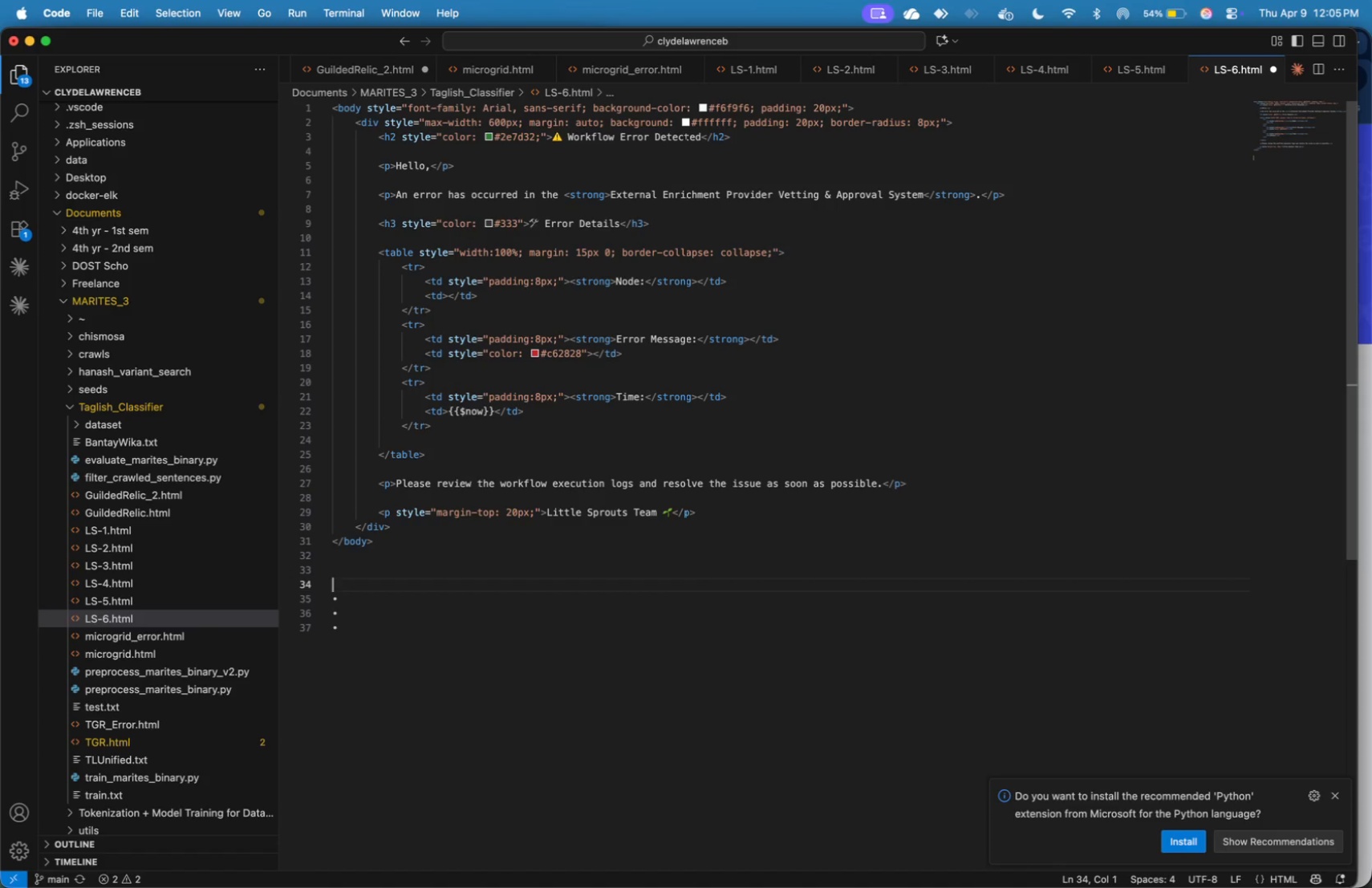 
key(ArrowDown)
 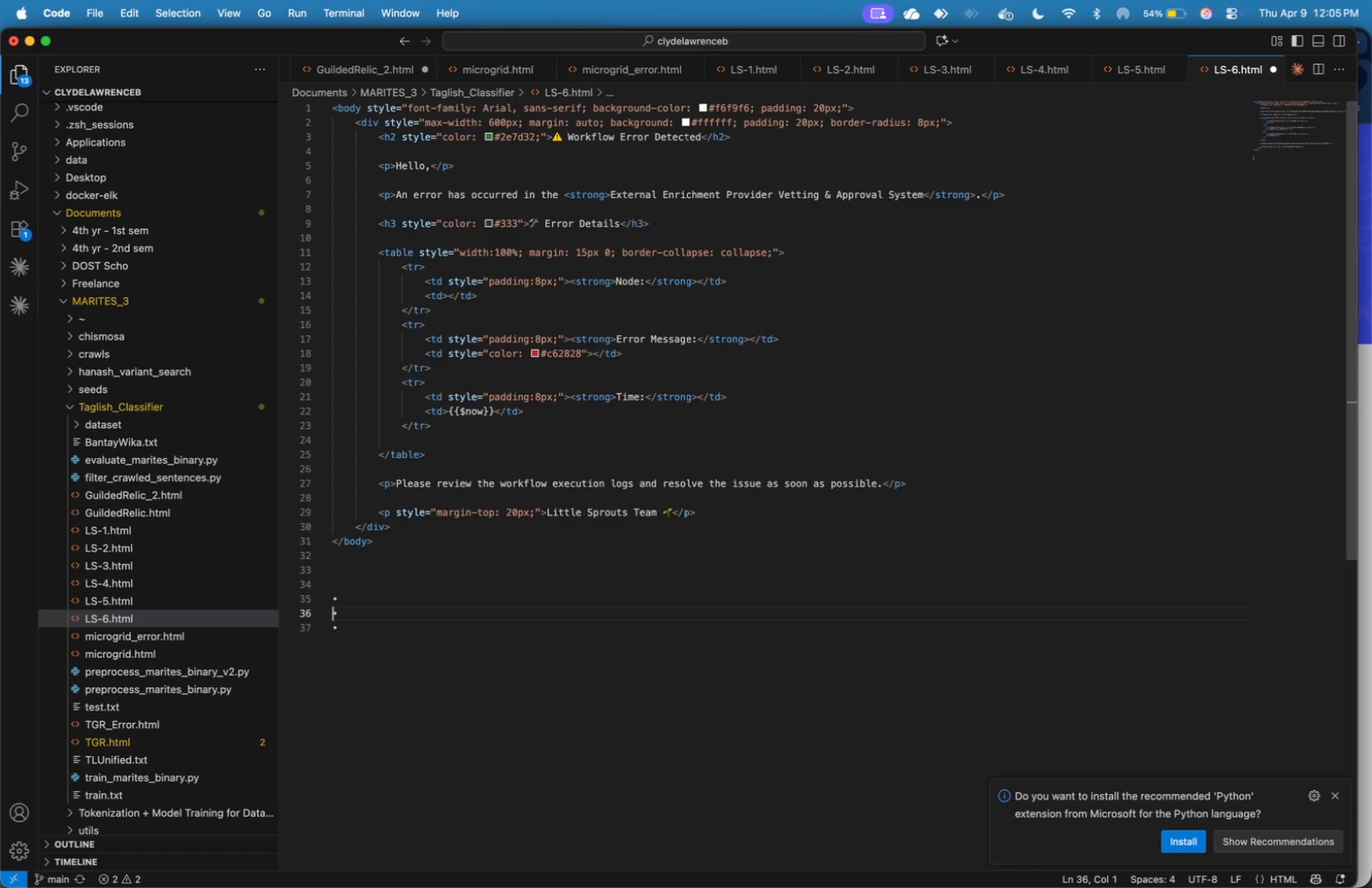 
key(ArrowDown)
 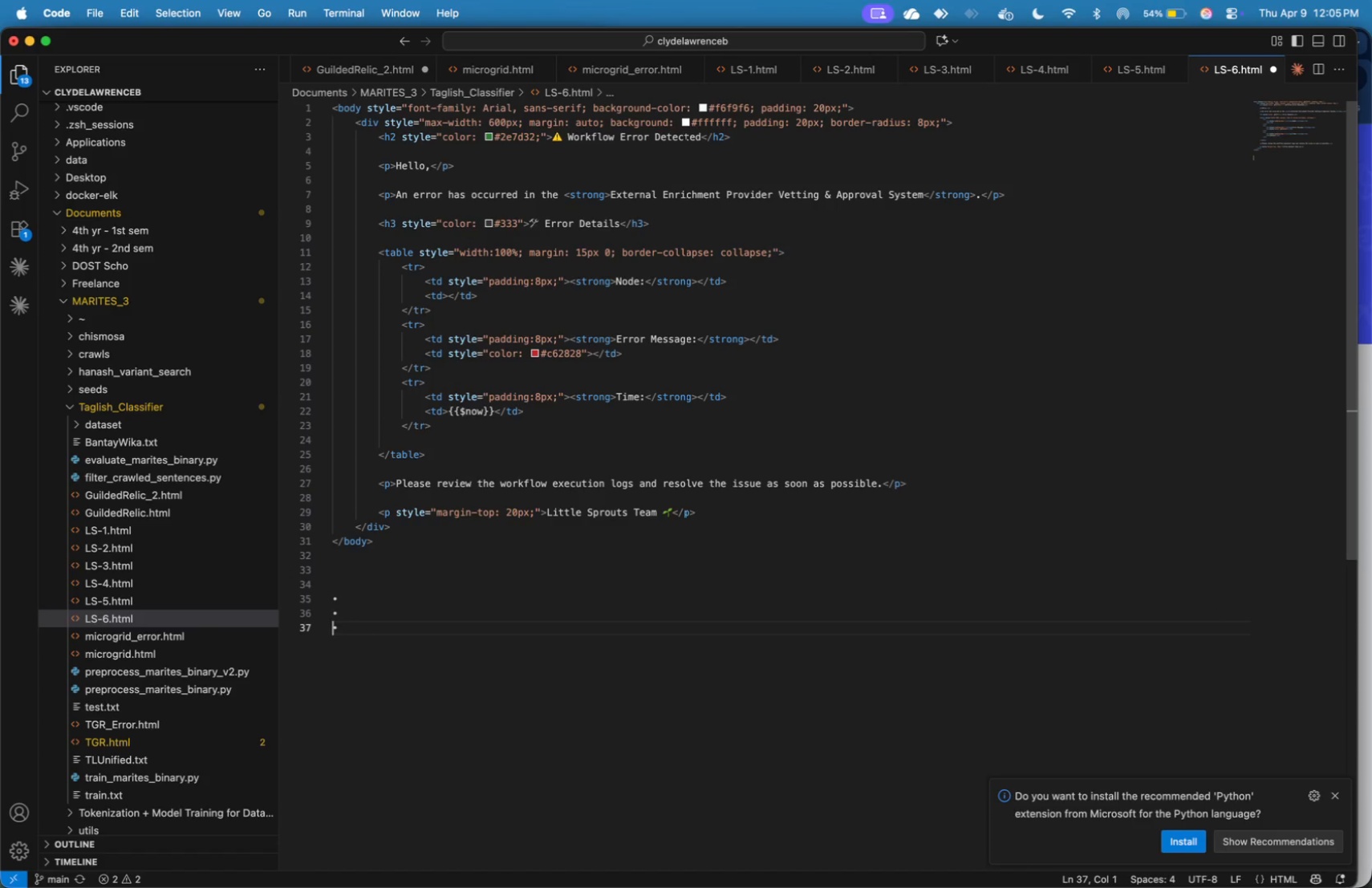 
key(ArrowDown)
 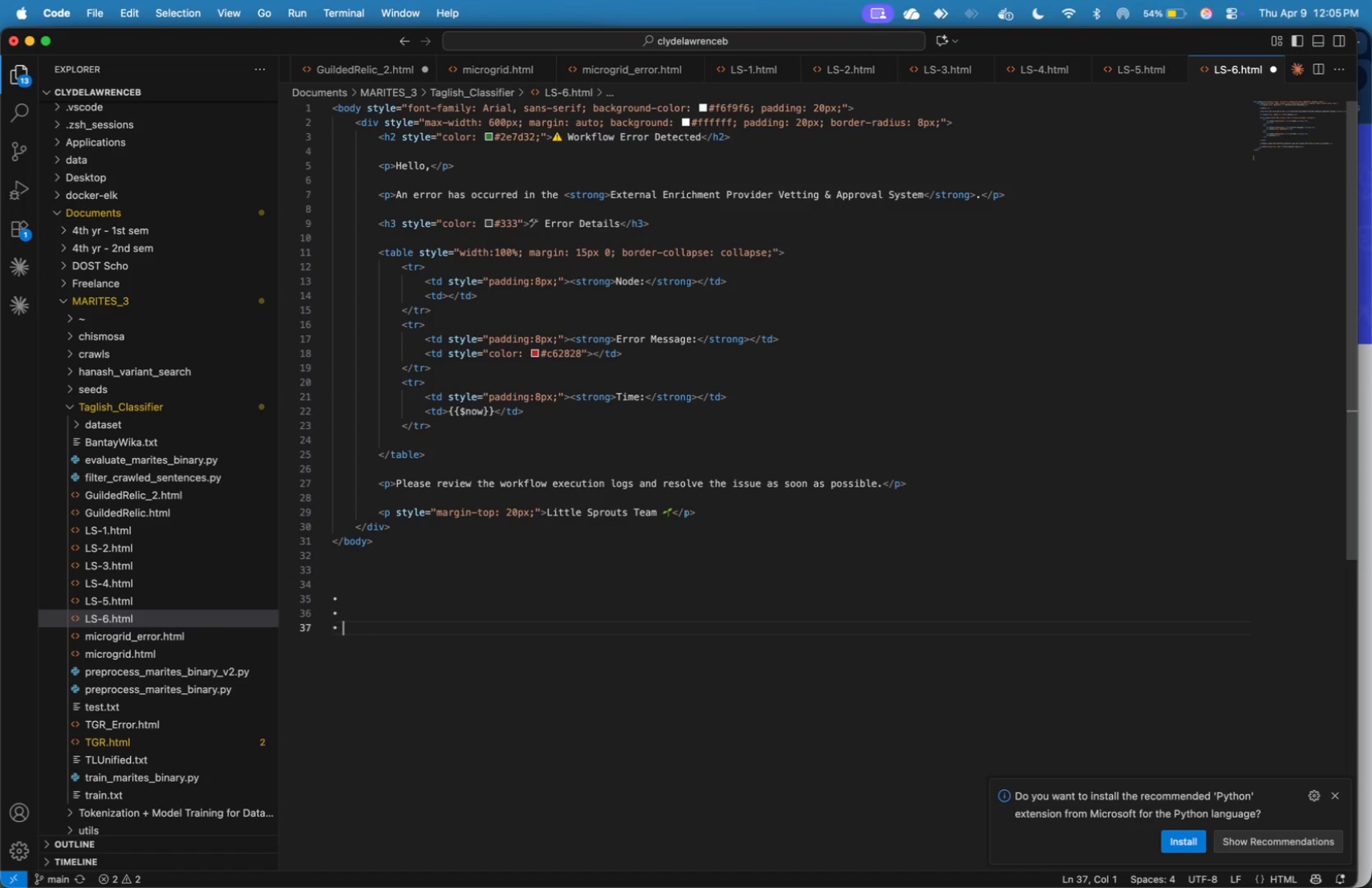 
key(ArrowDown)
 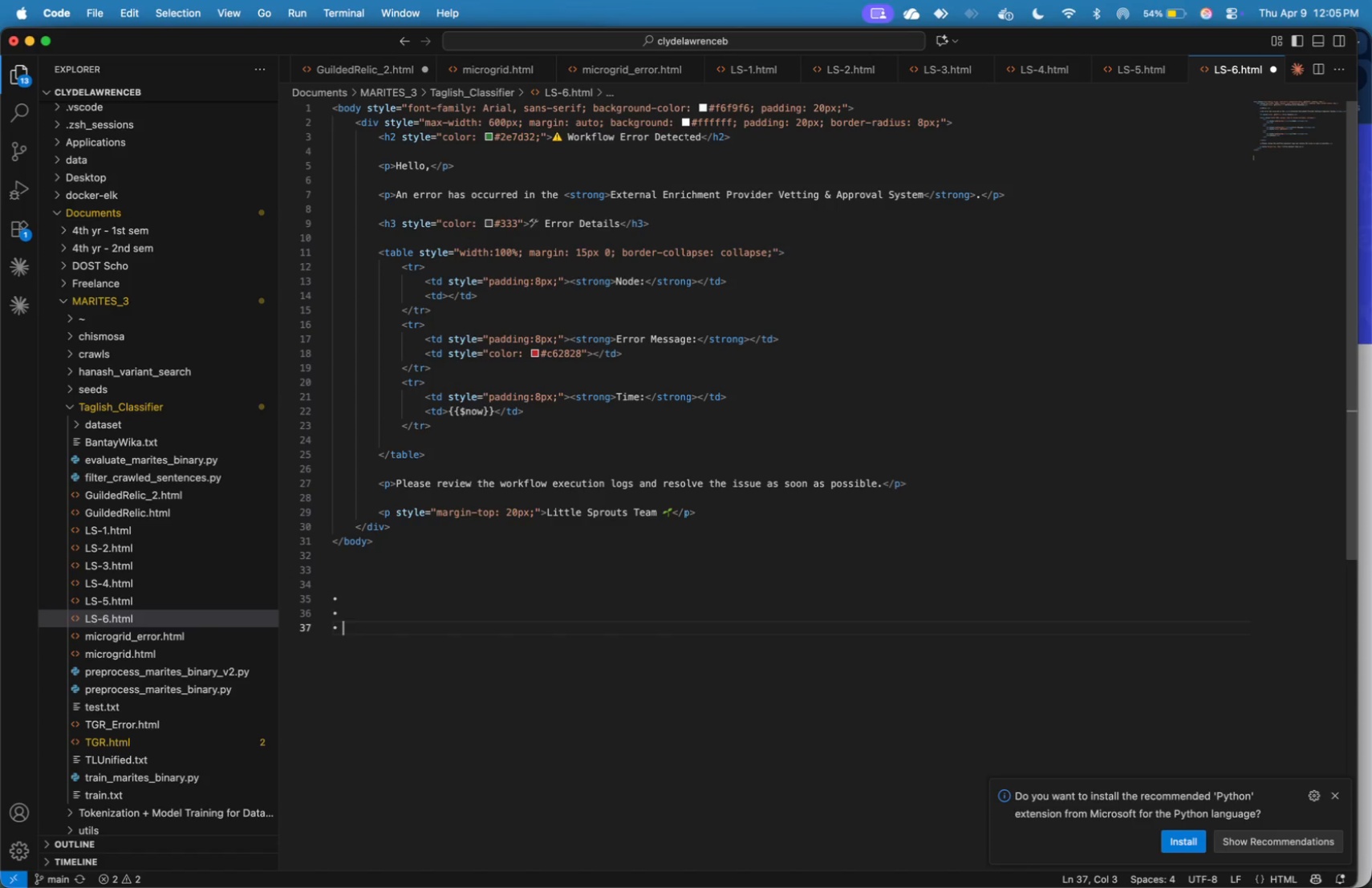 
key(PageUp)
 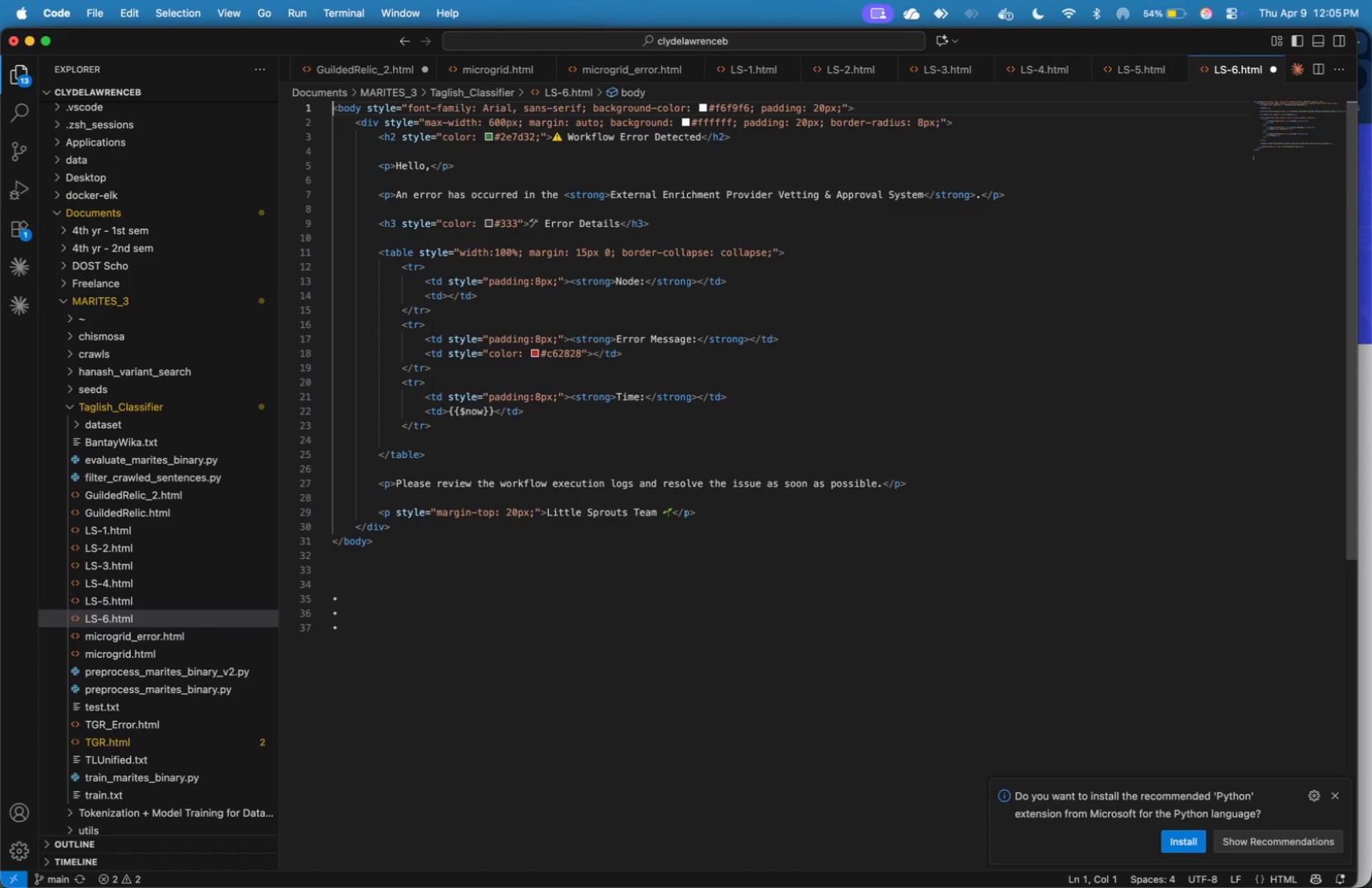 
key(PageUp)
 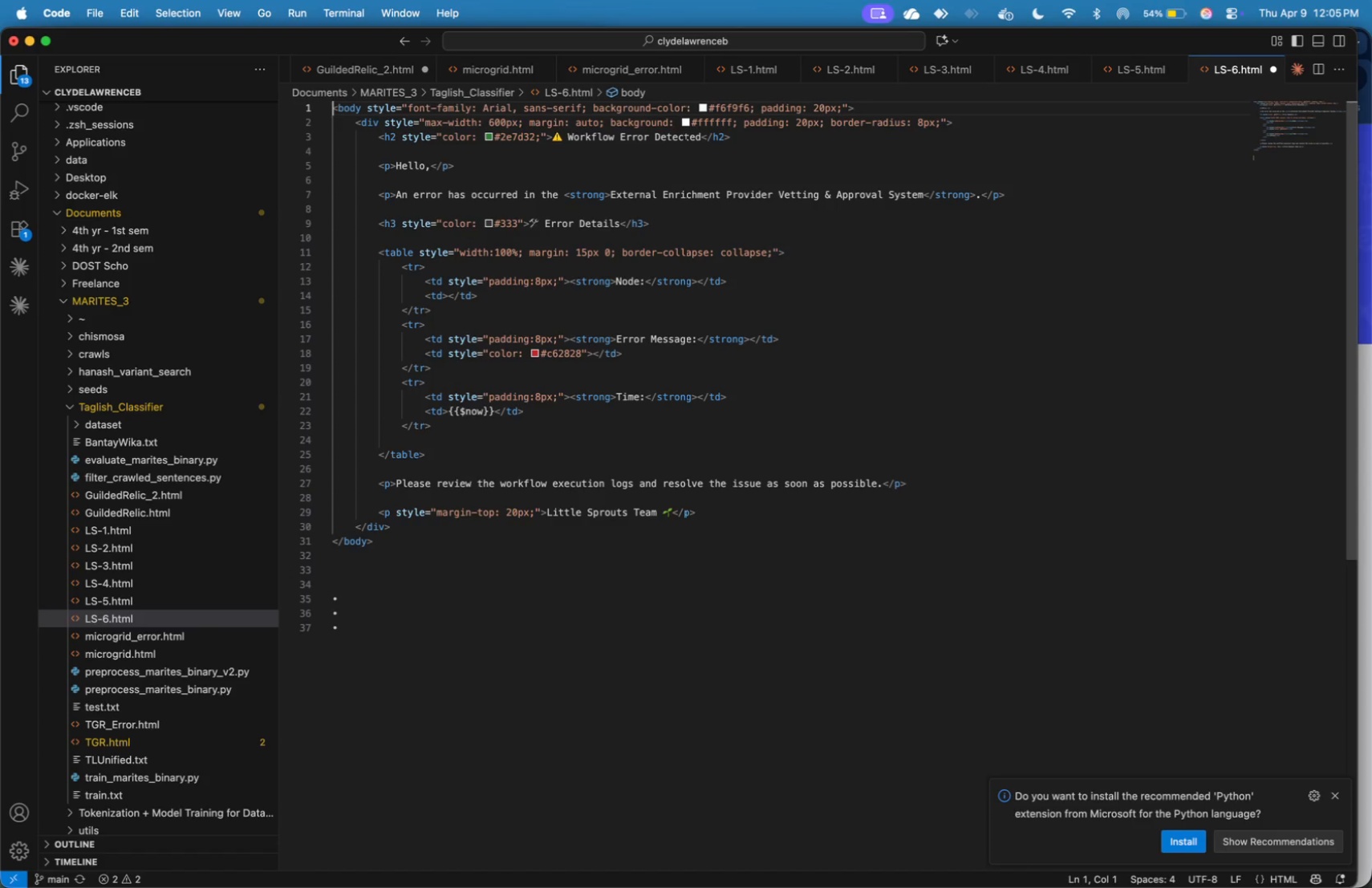 
key(PageUp)
 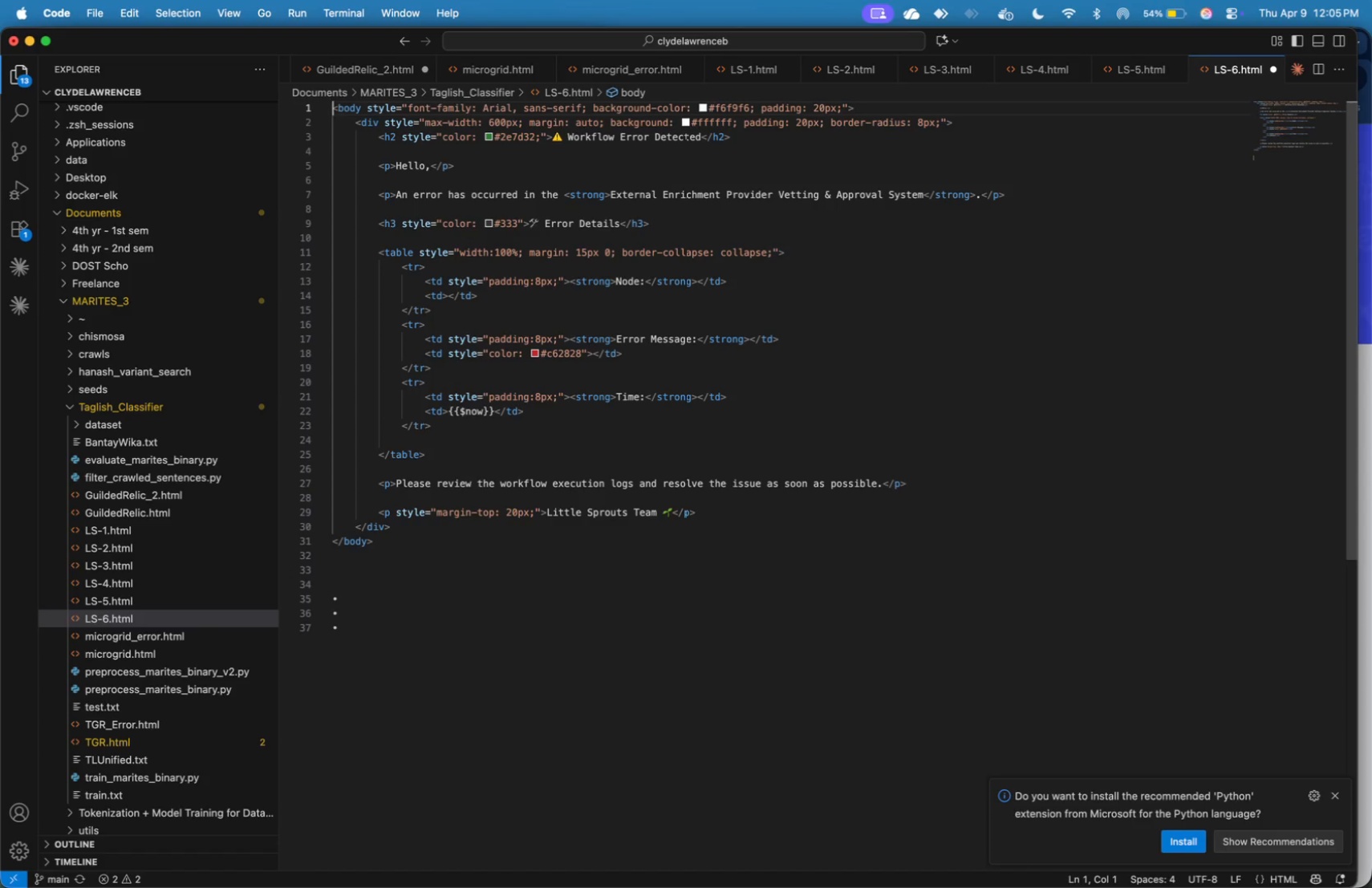 
key(ArrowDown)
 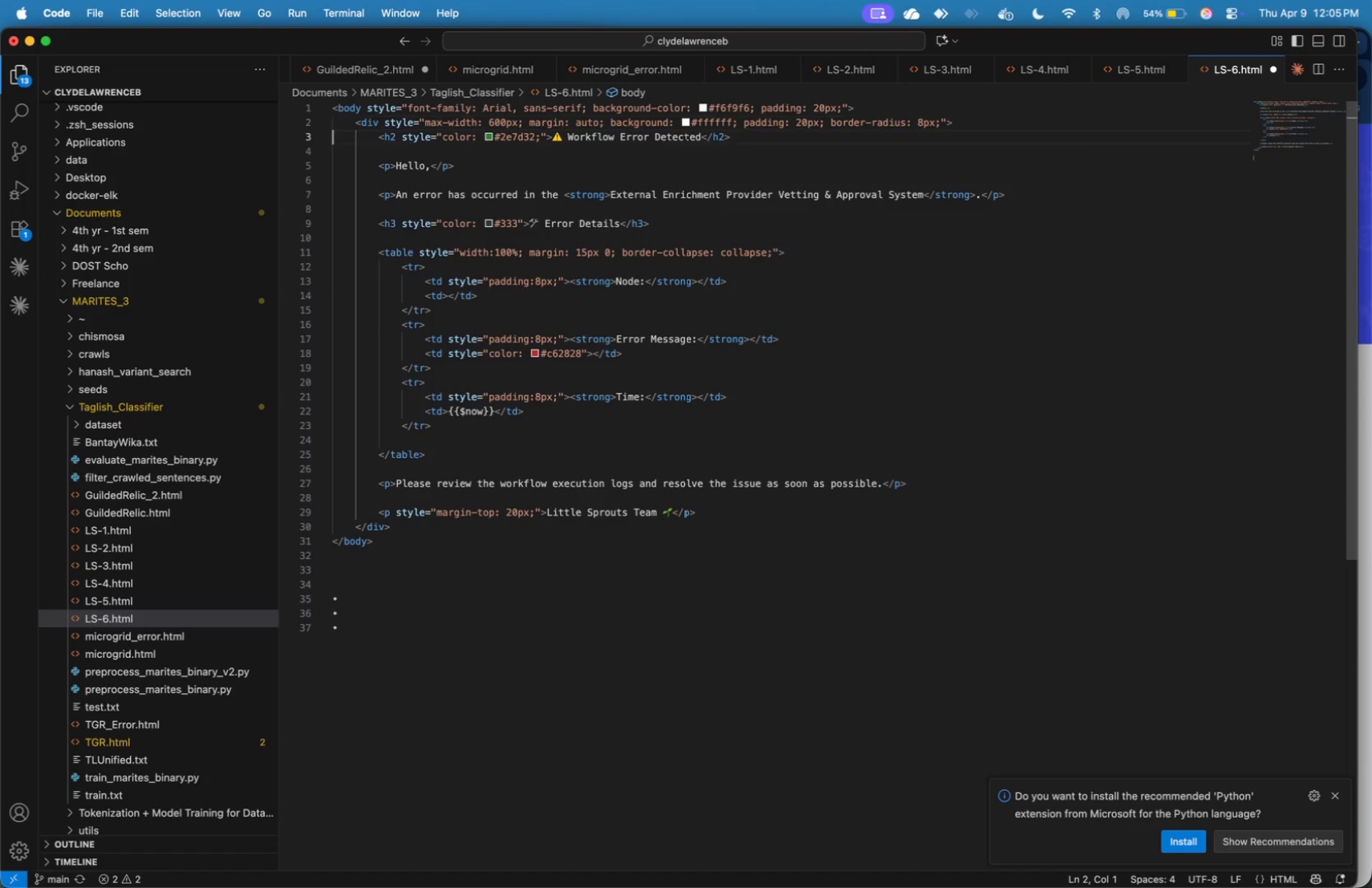 
hold_key(key=ArrowDown, duration=1.5)
 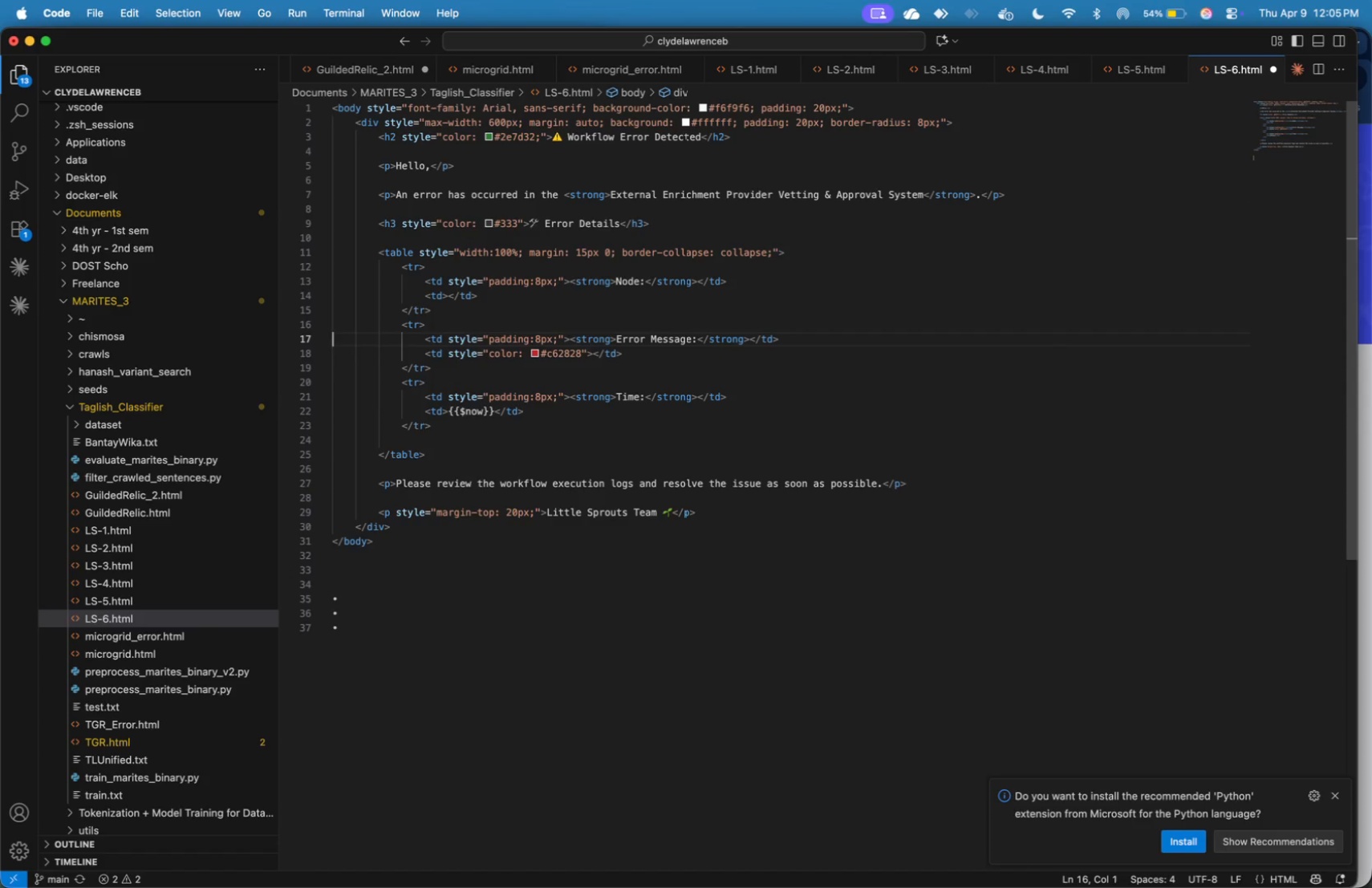 
key(ArrowDown)
 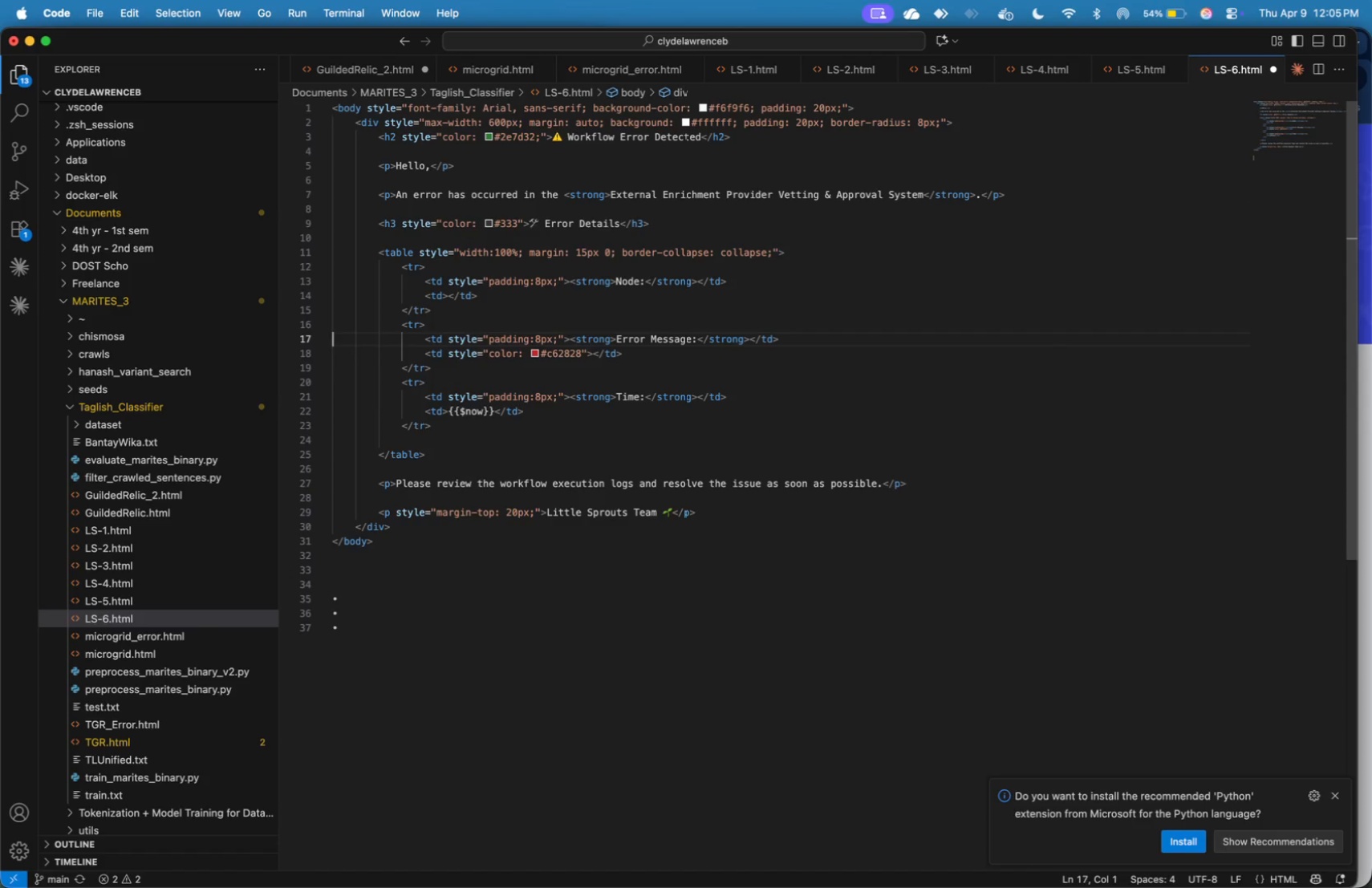 
key(ArrowDown)
 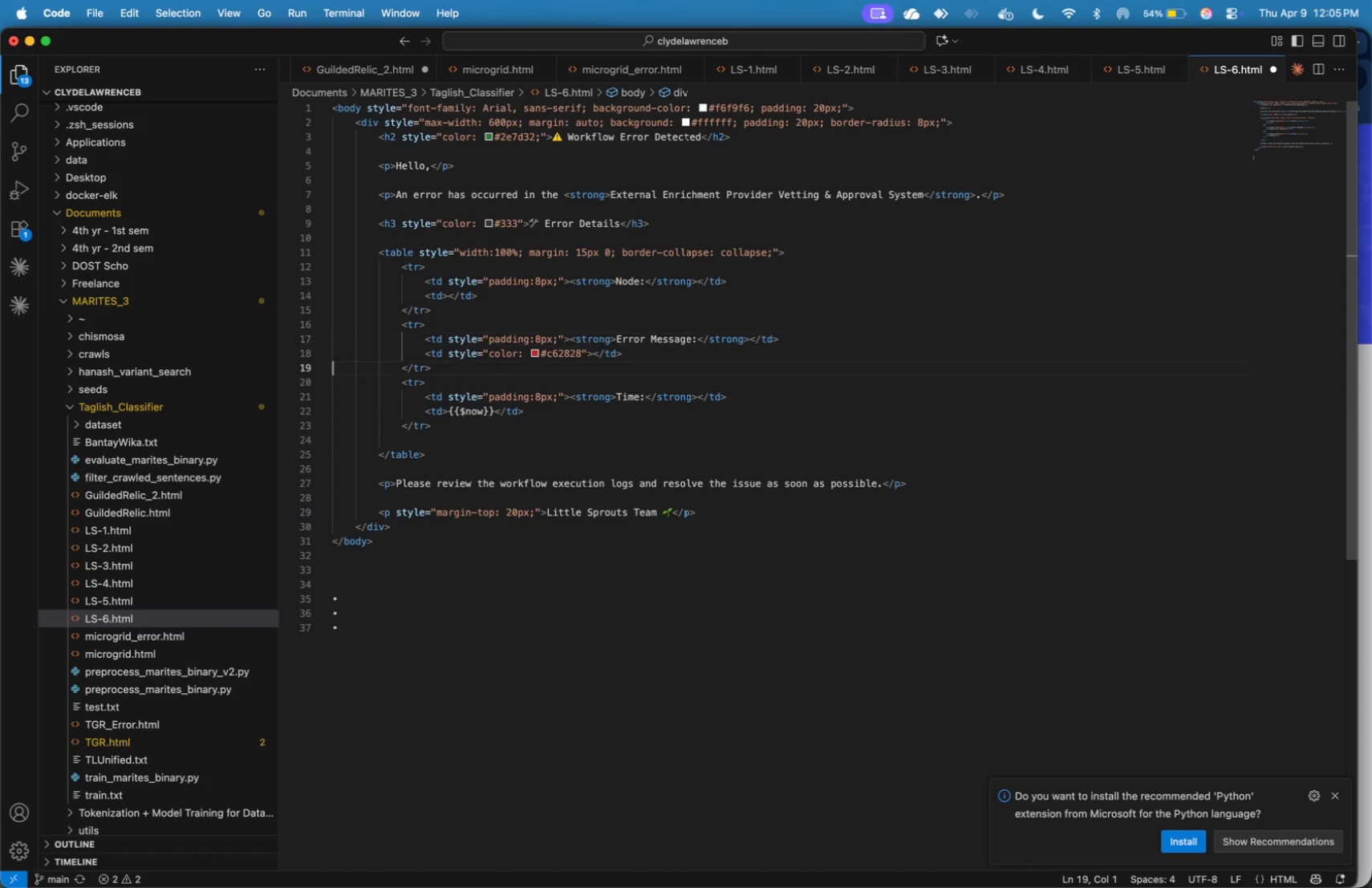 
key(ArrowDown)
 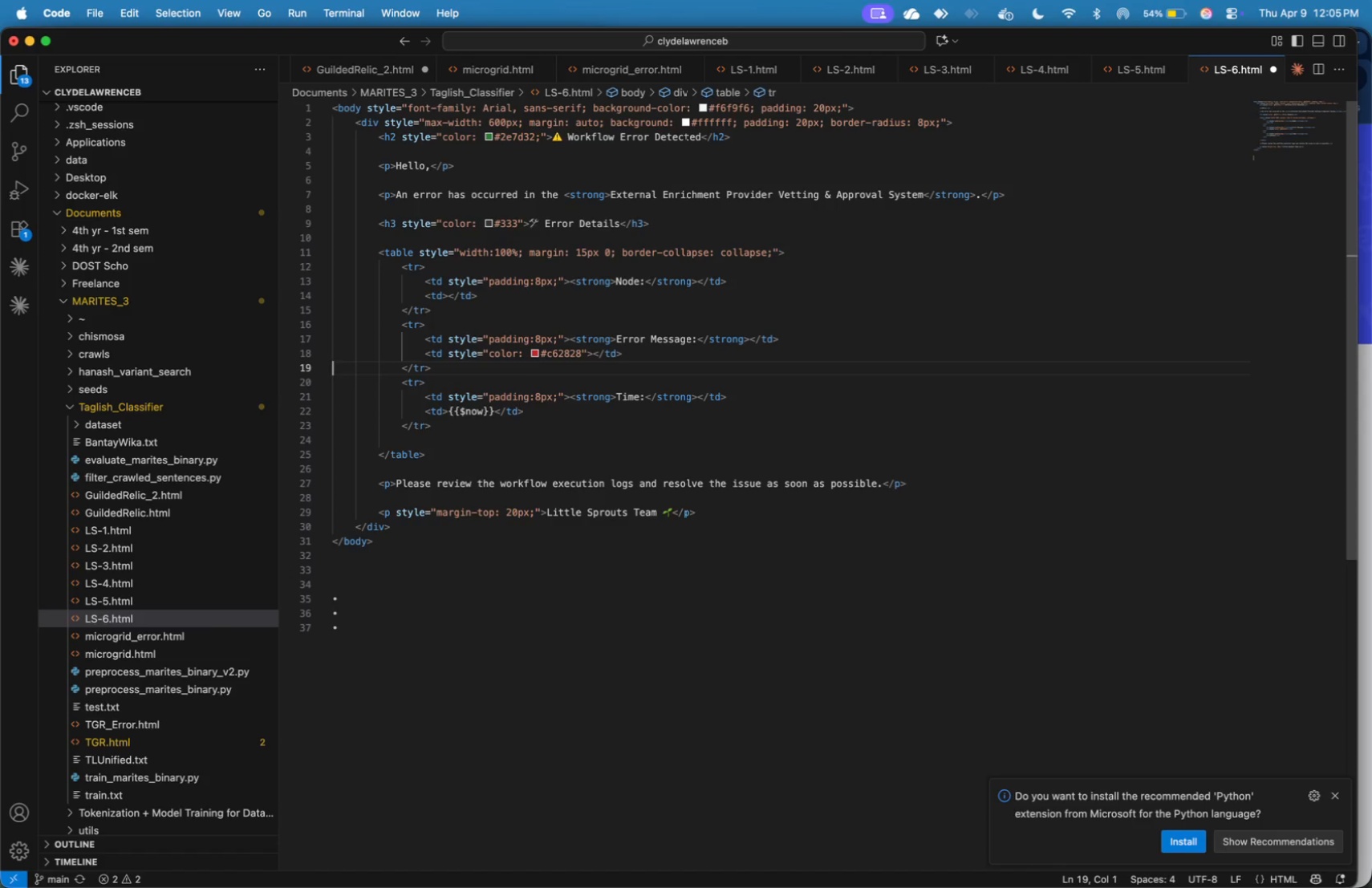 
wait(12.24)
 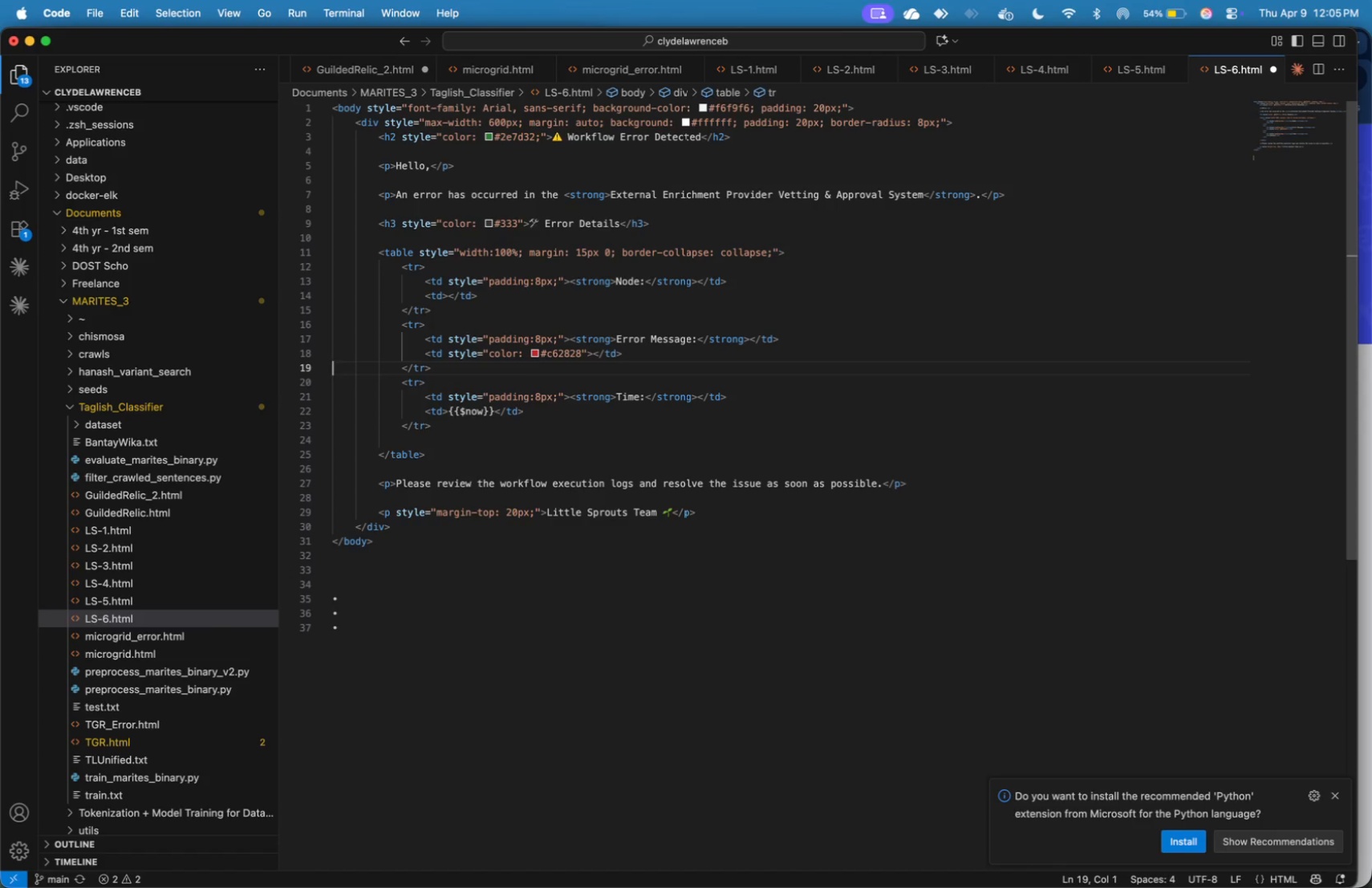 
hold_key(key=ArrowDown, duration=1.51)
 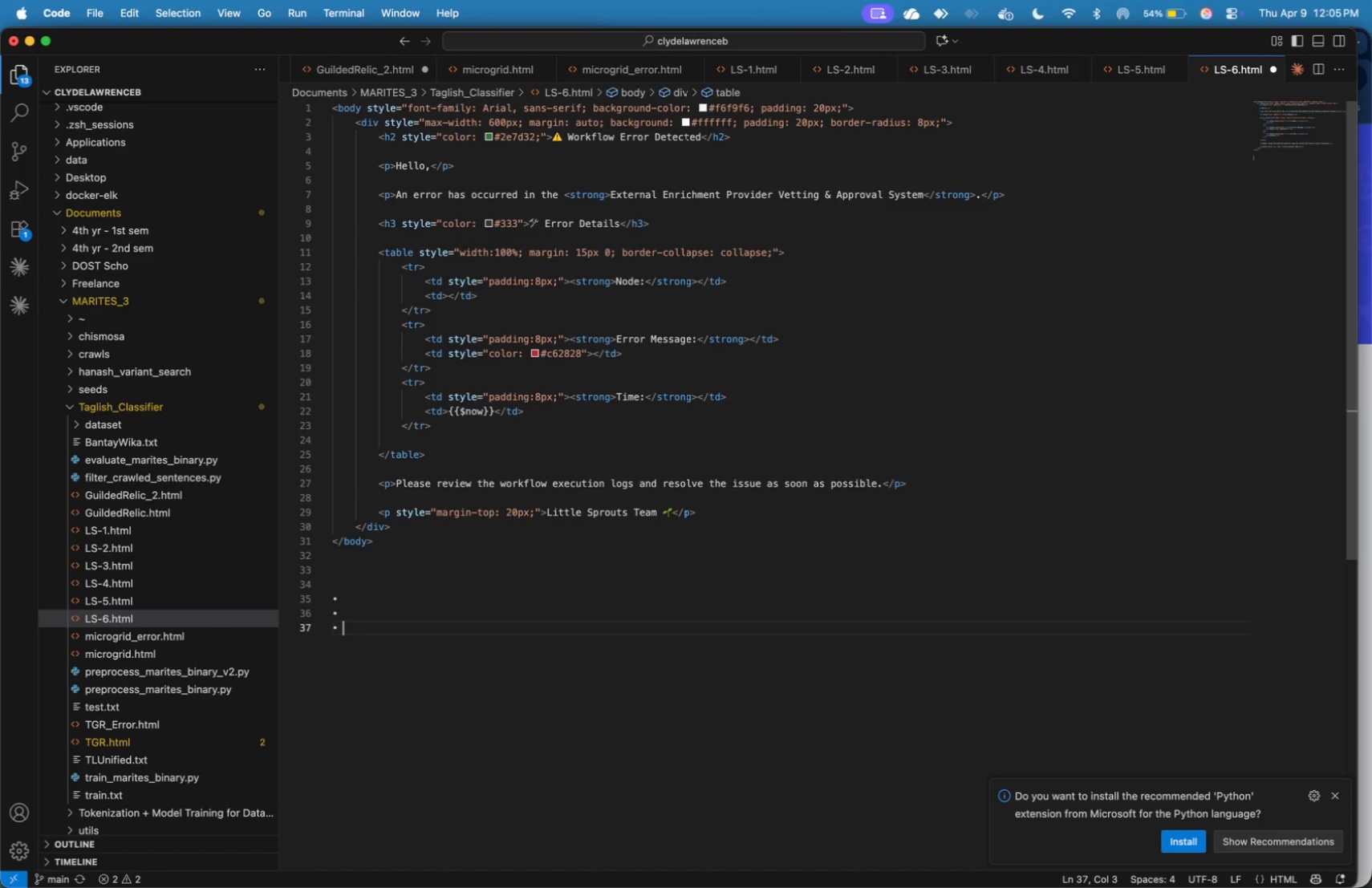 
hold_key(key=ArrowDown, duration=0.62)
 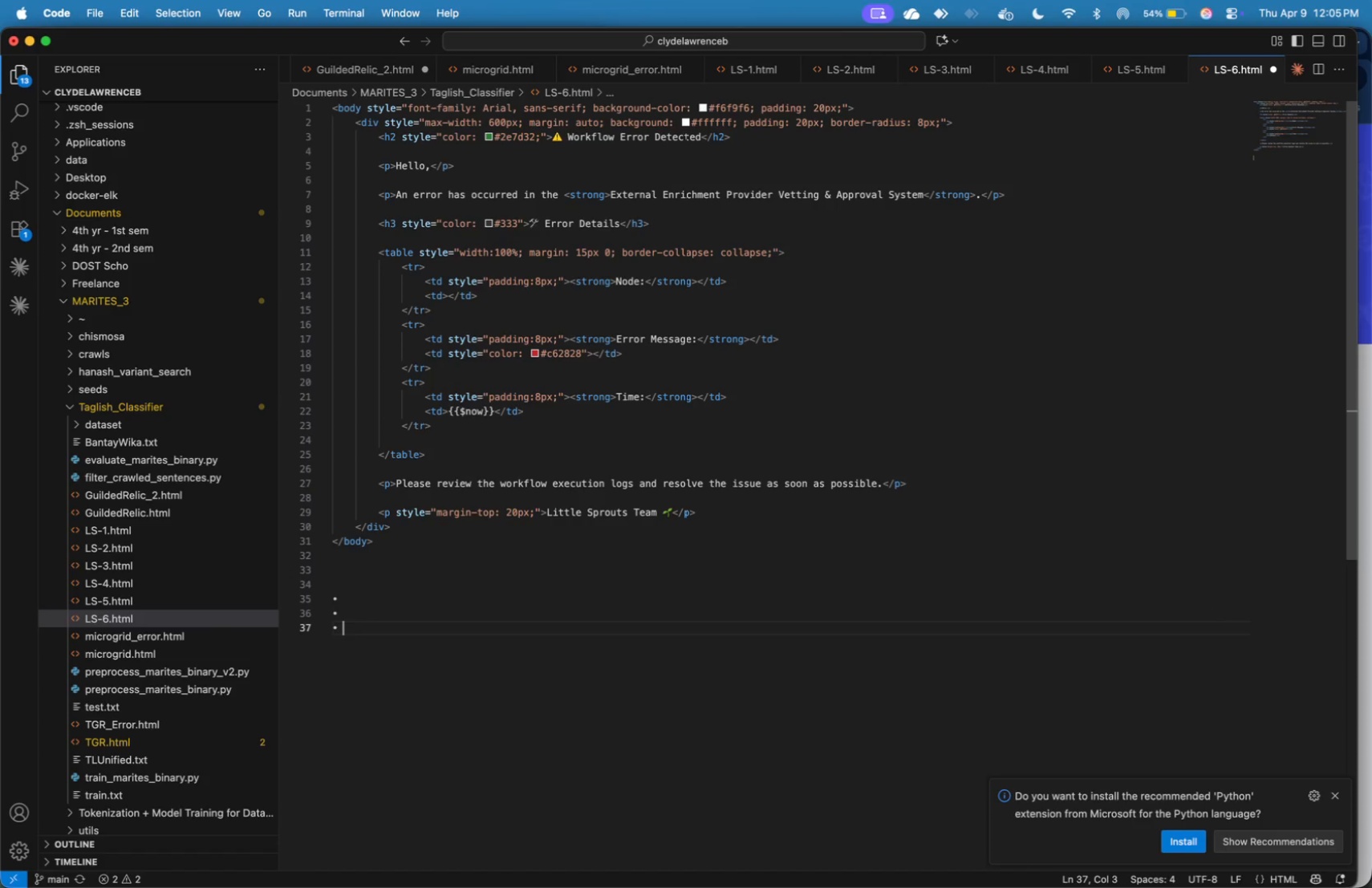 
key(Shift+ArrowUp)
 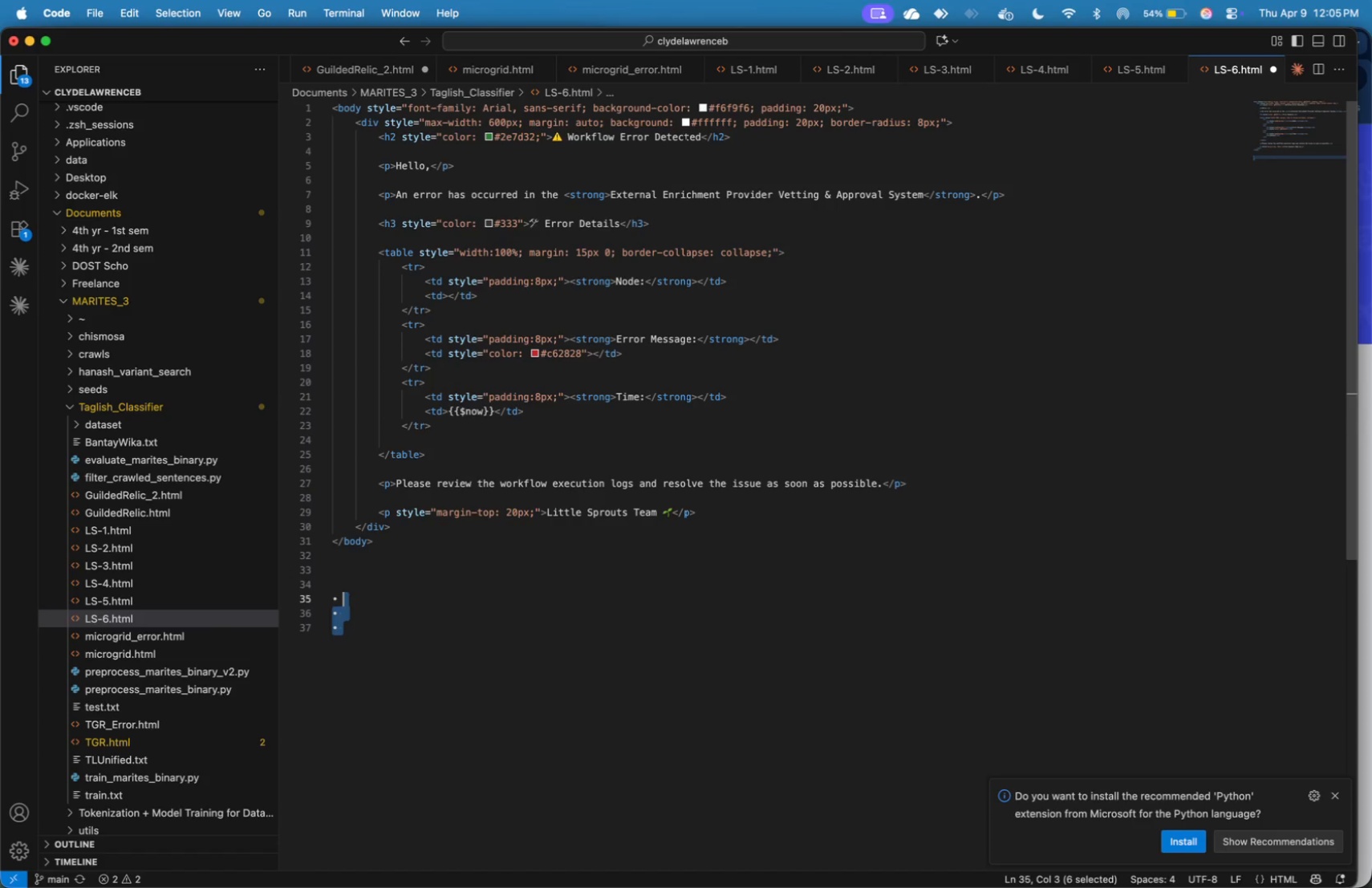 
key(Shift+ArrowUp)
 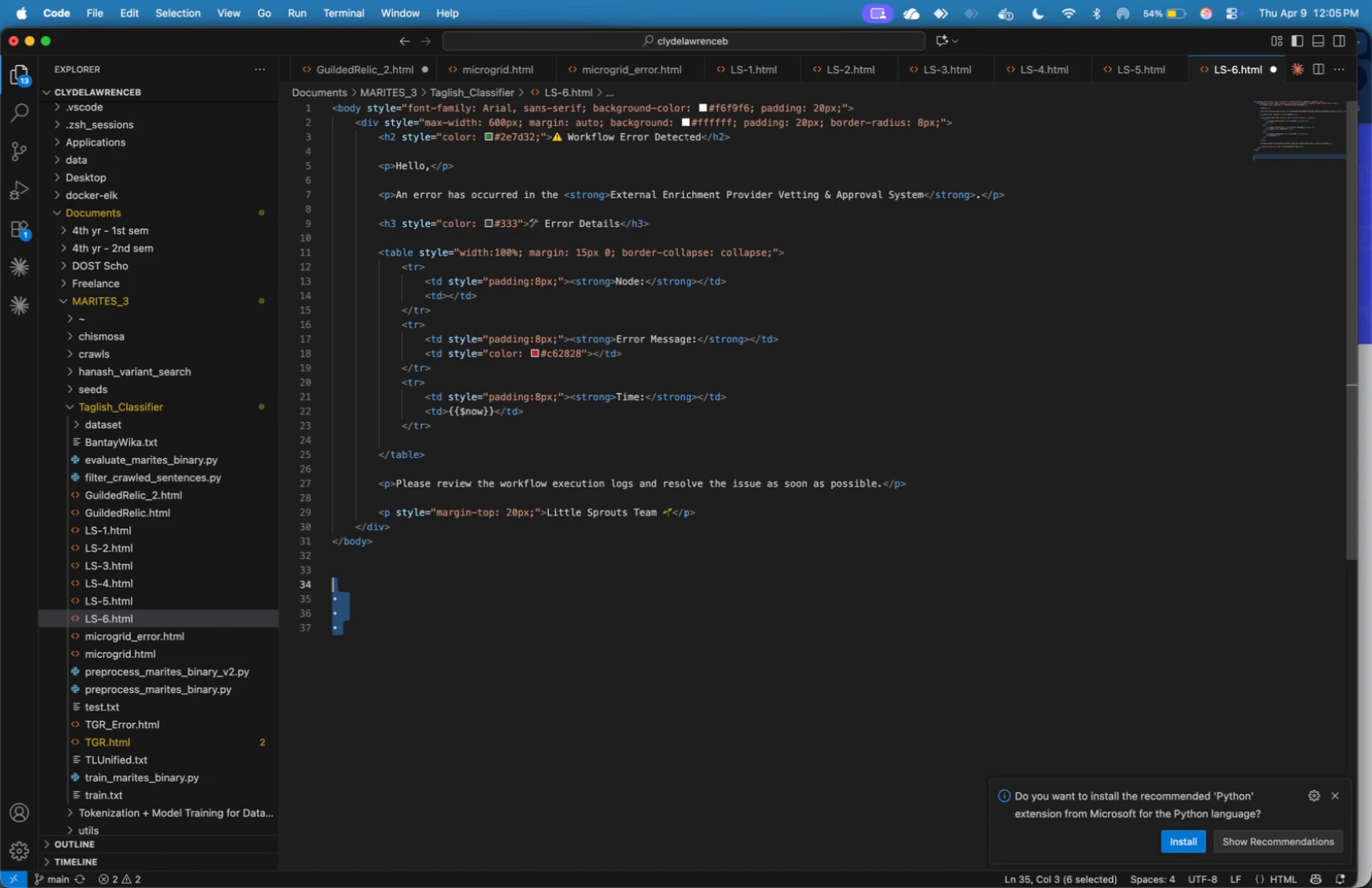 
key(Shift+ArrowUp)
 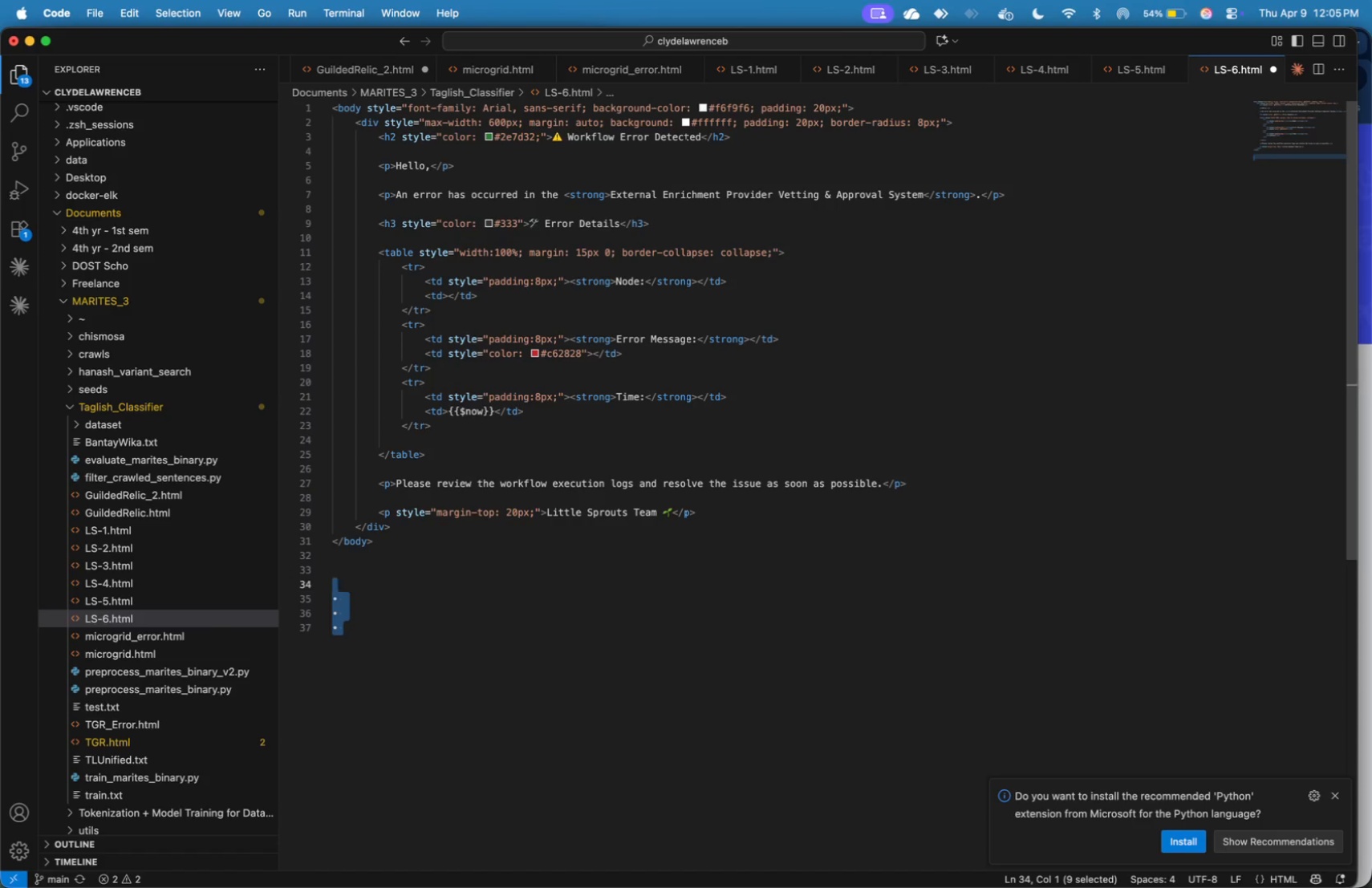 
key(Shift+ArrowRight)
 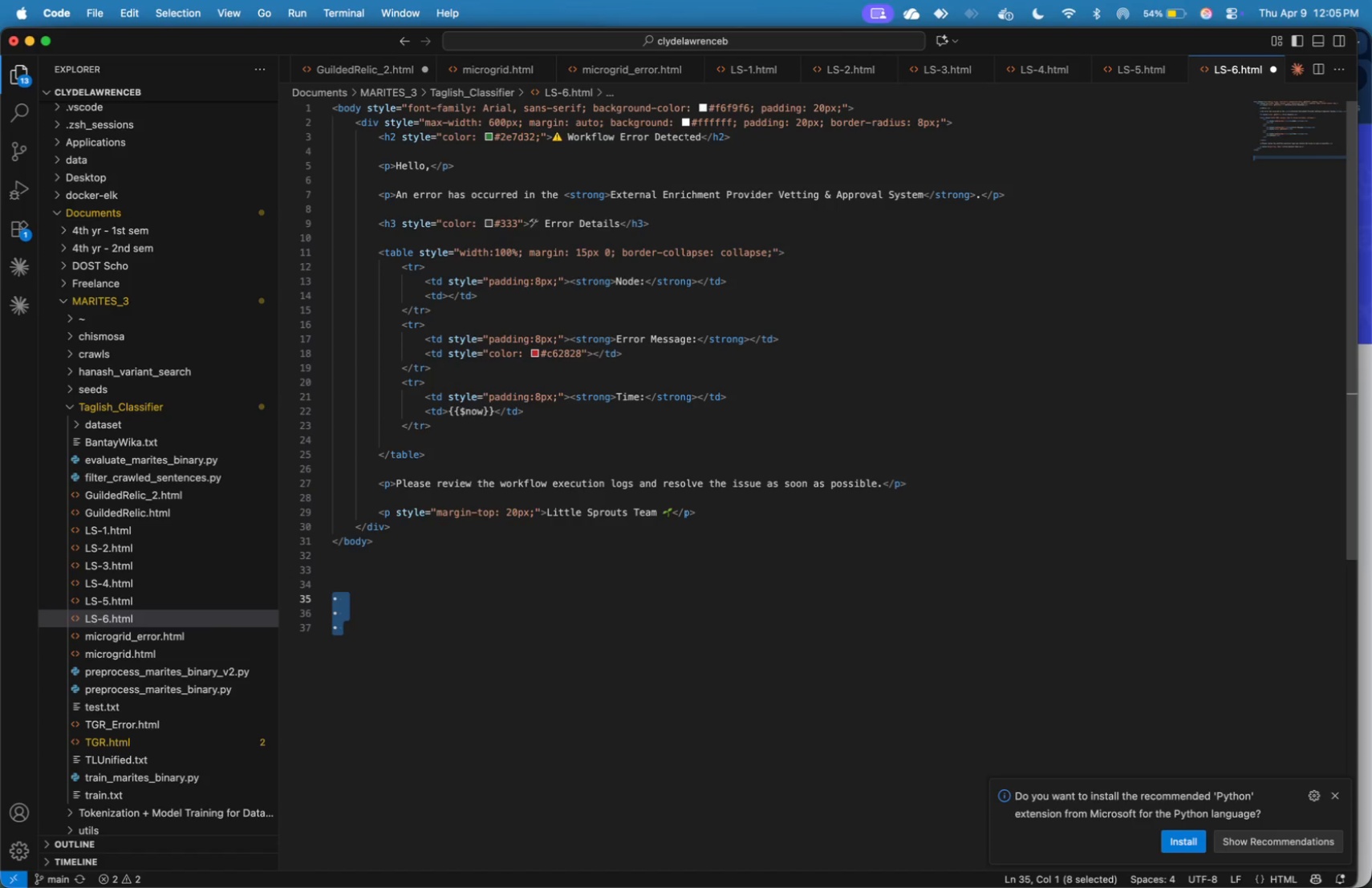 
key(Meta+C)
 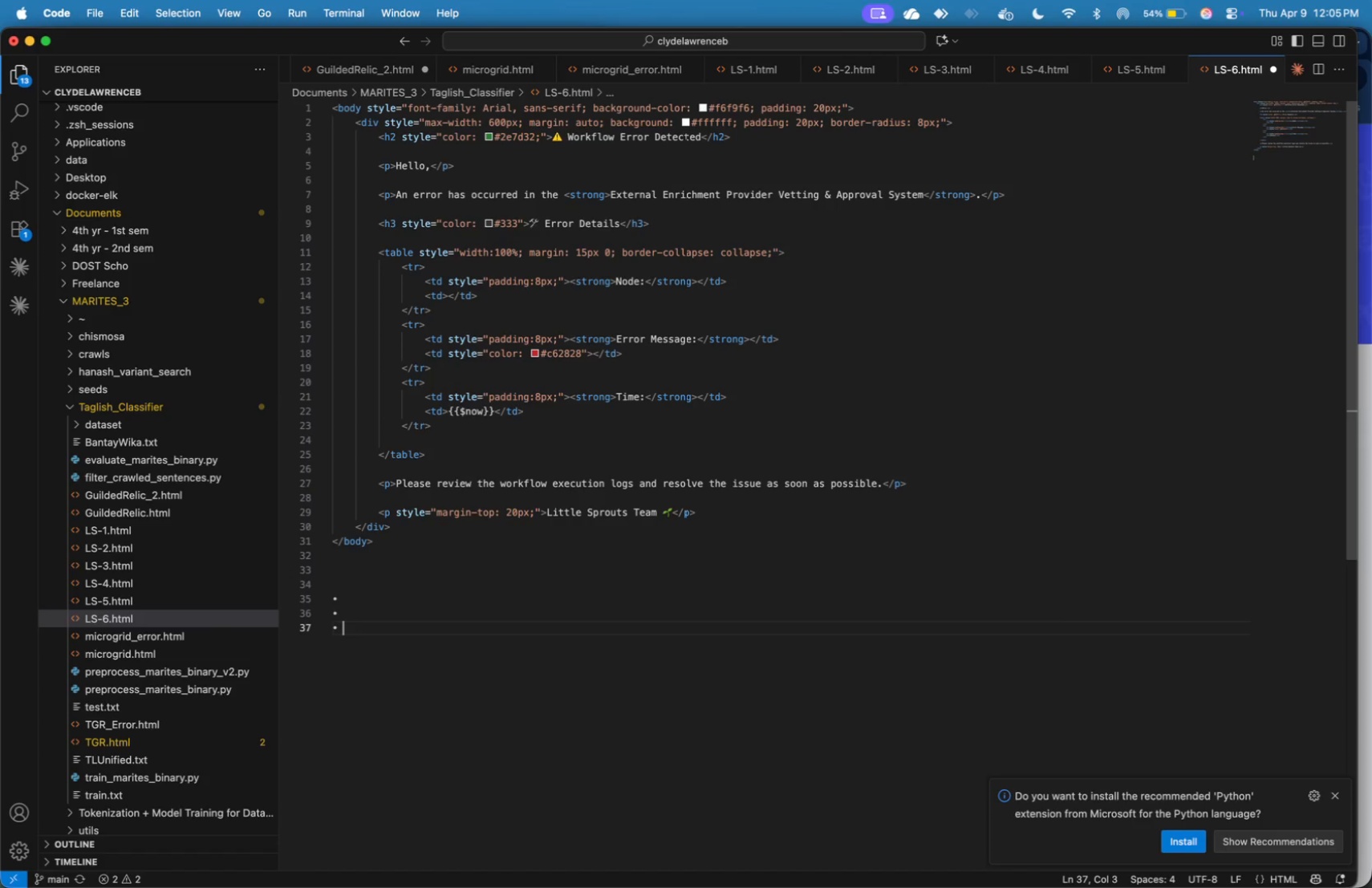 
key(ArrowRight)
 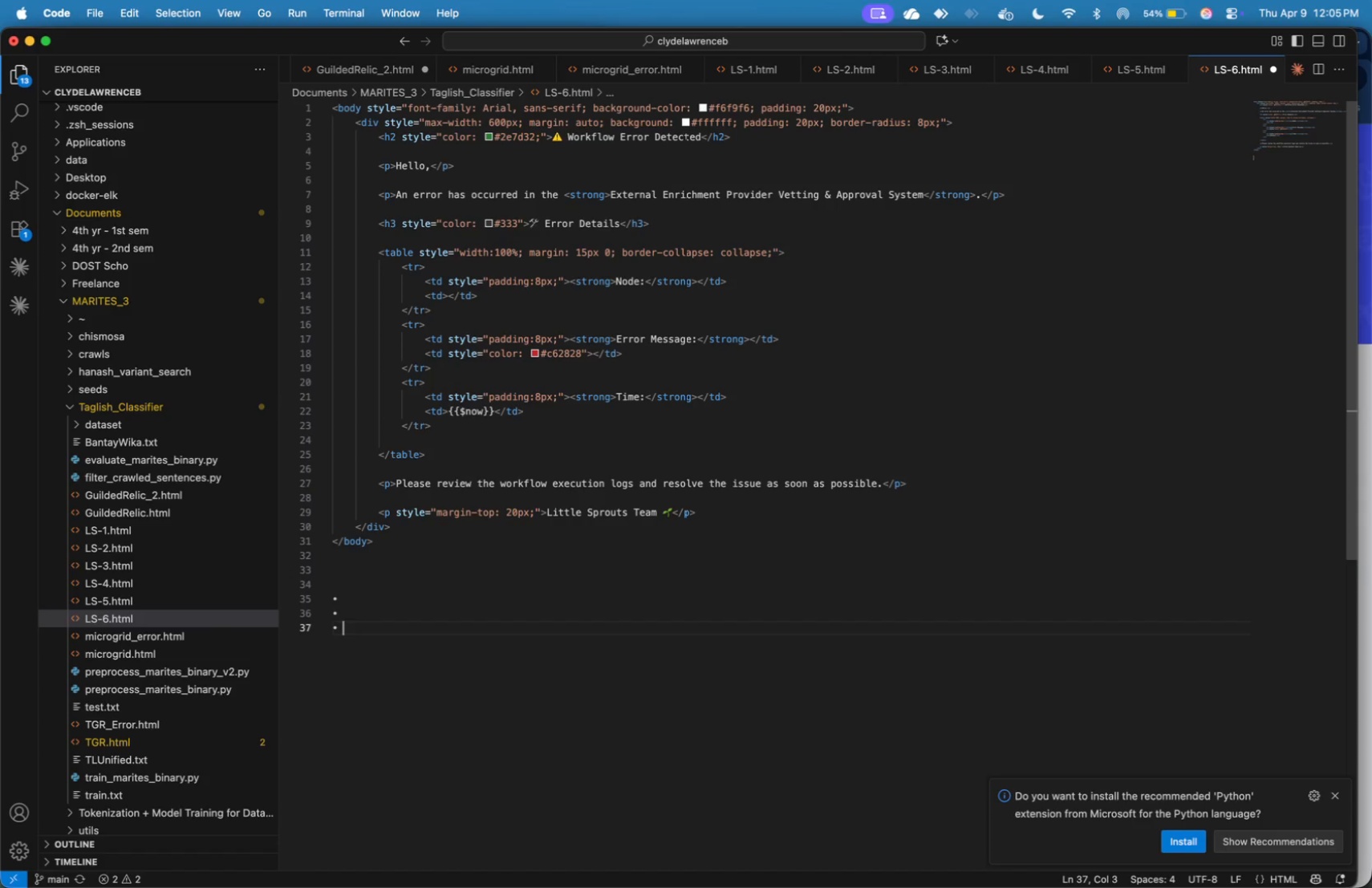 
key(Enter)
 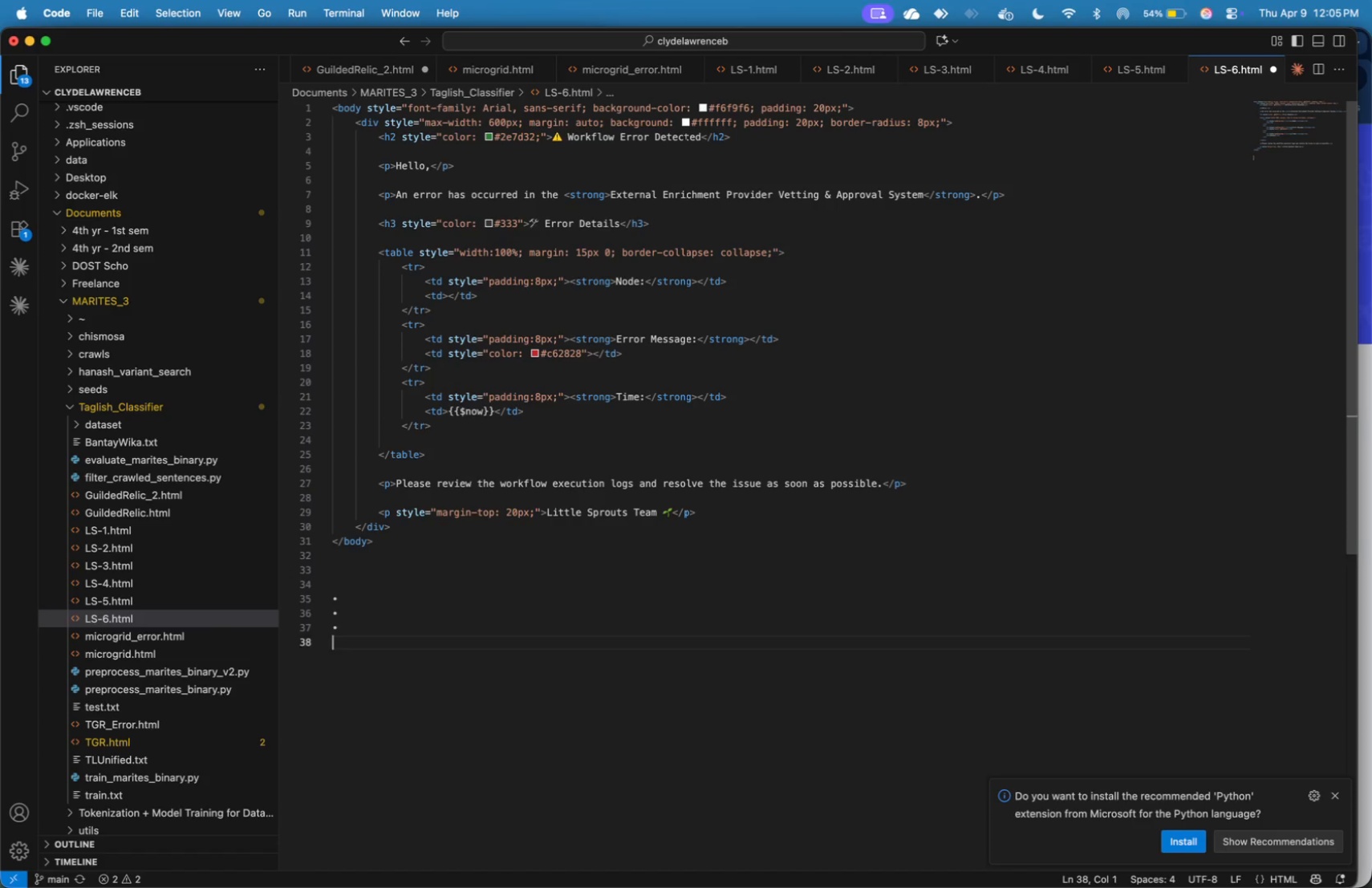 
key(Enter)
 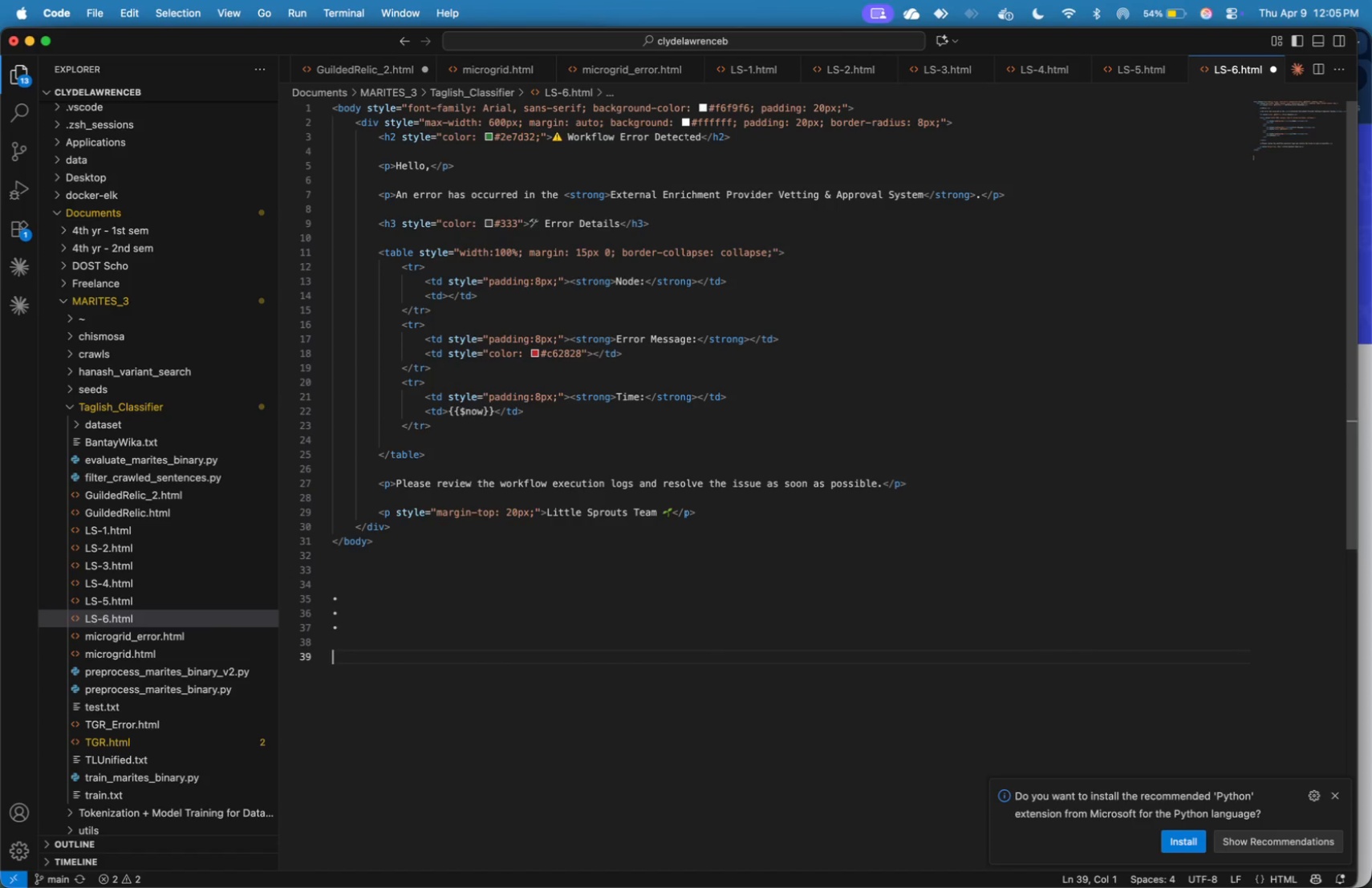 
key(Meta+V)
 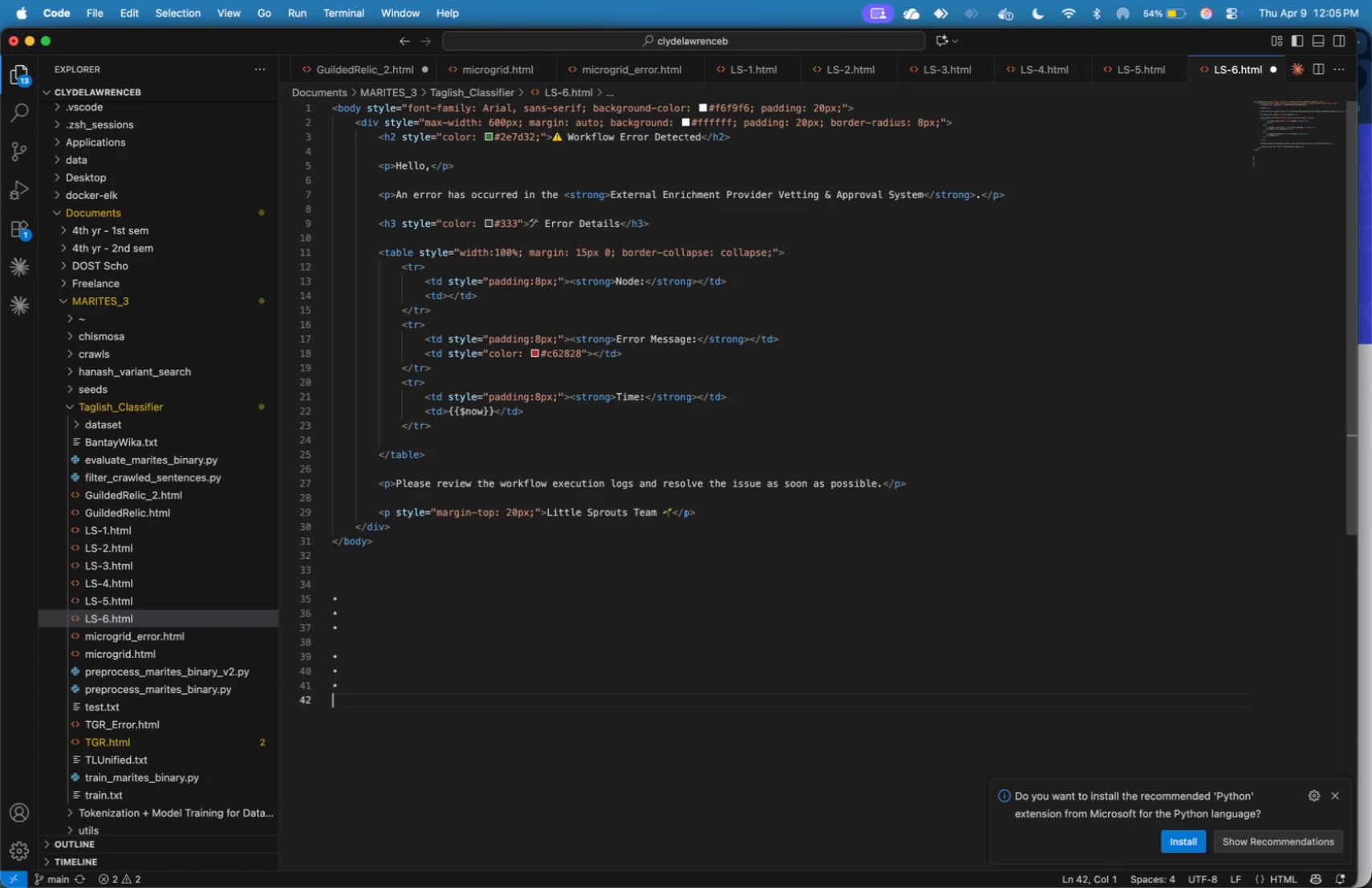 
key(Enter)
 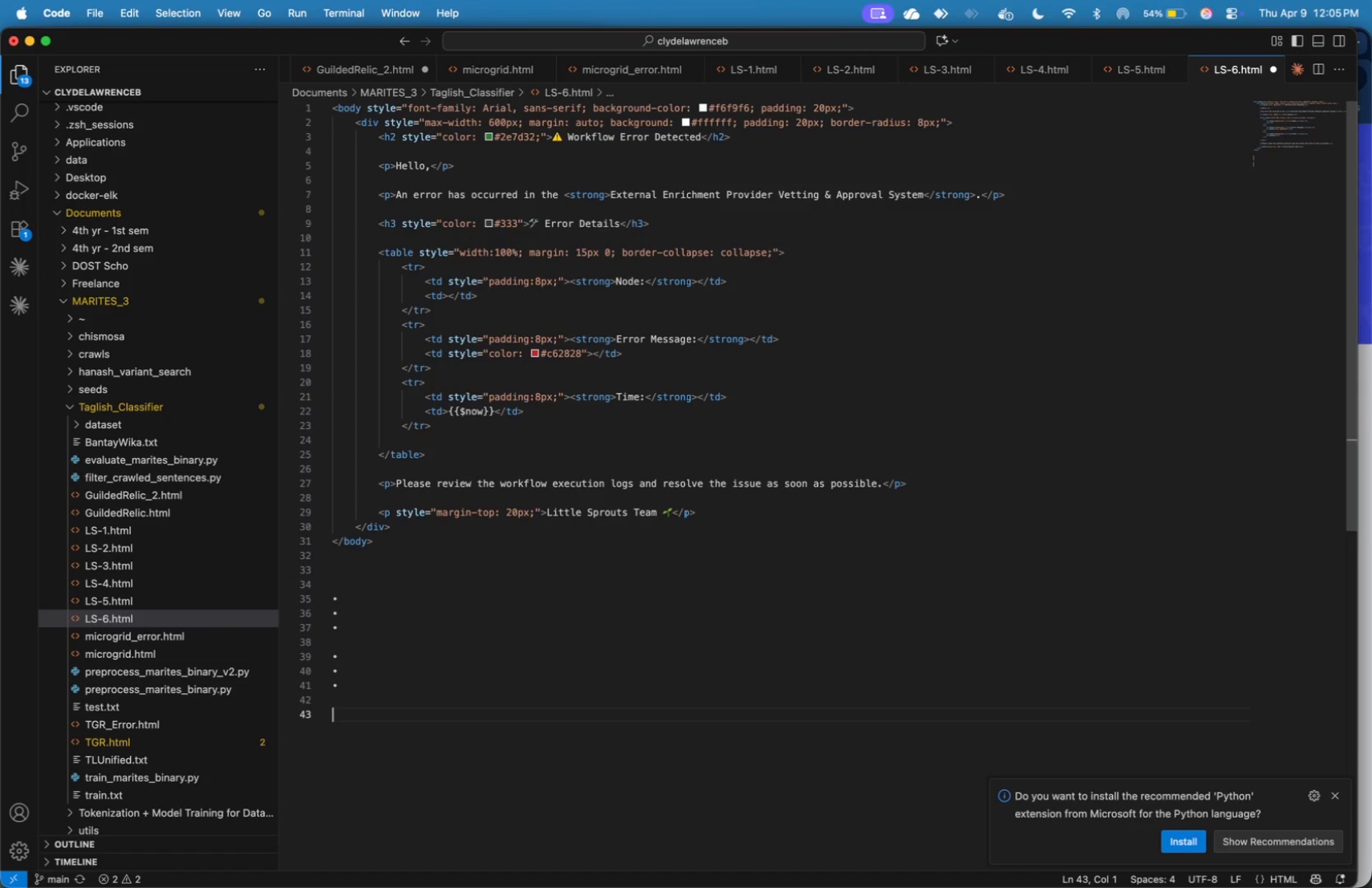 
key(Enter)
 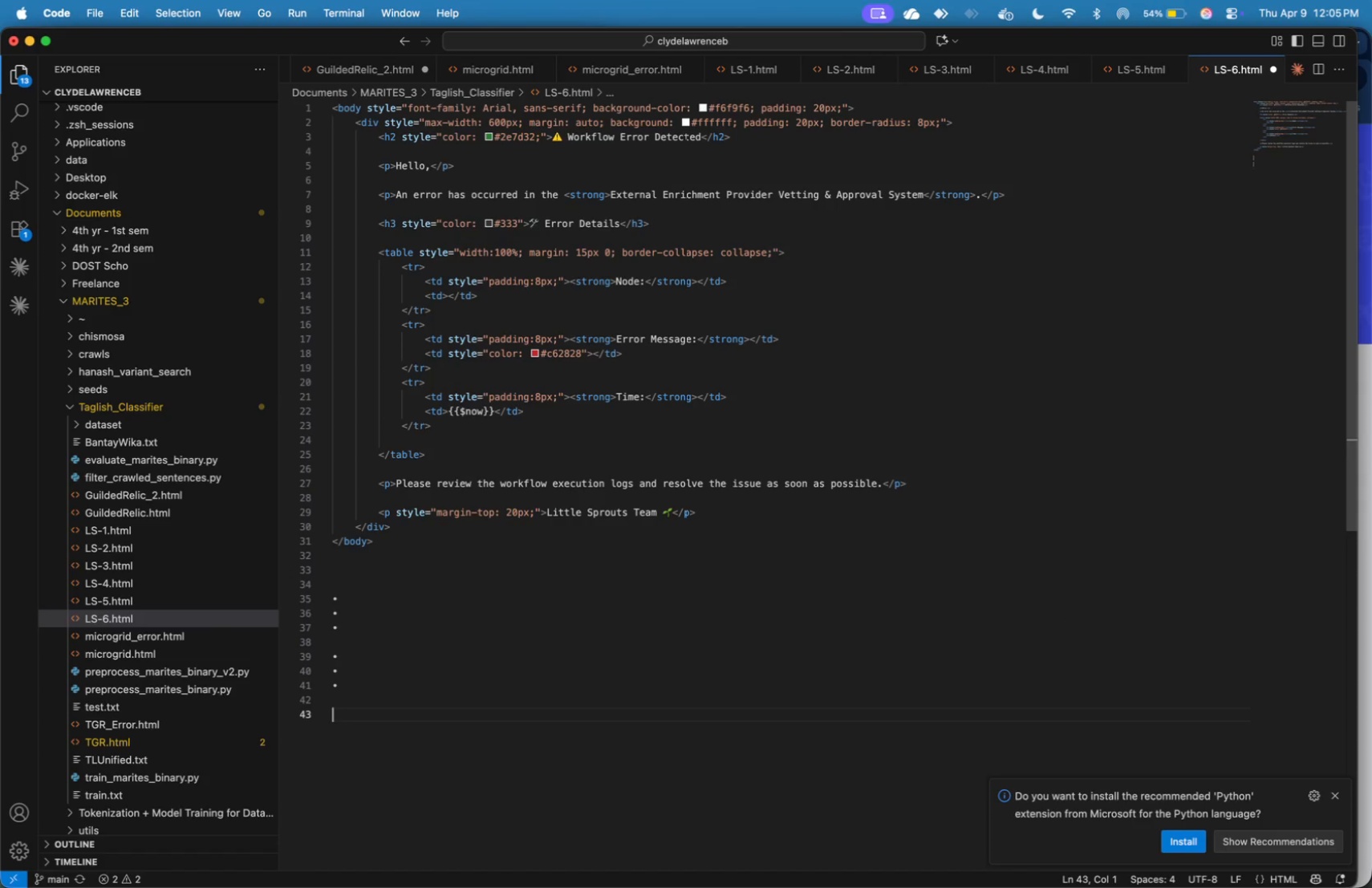 
key(Meta+V)
 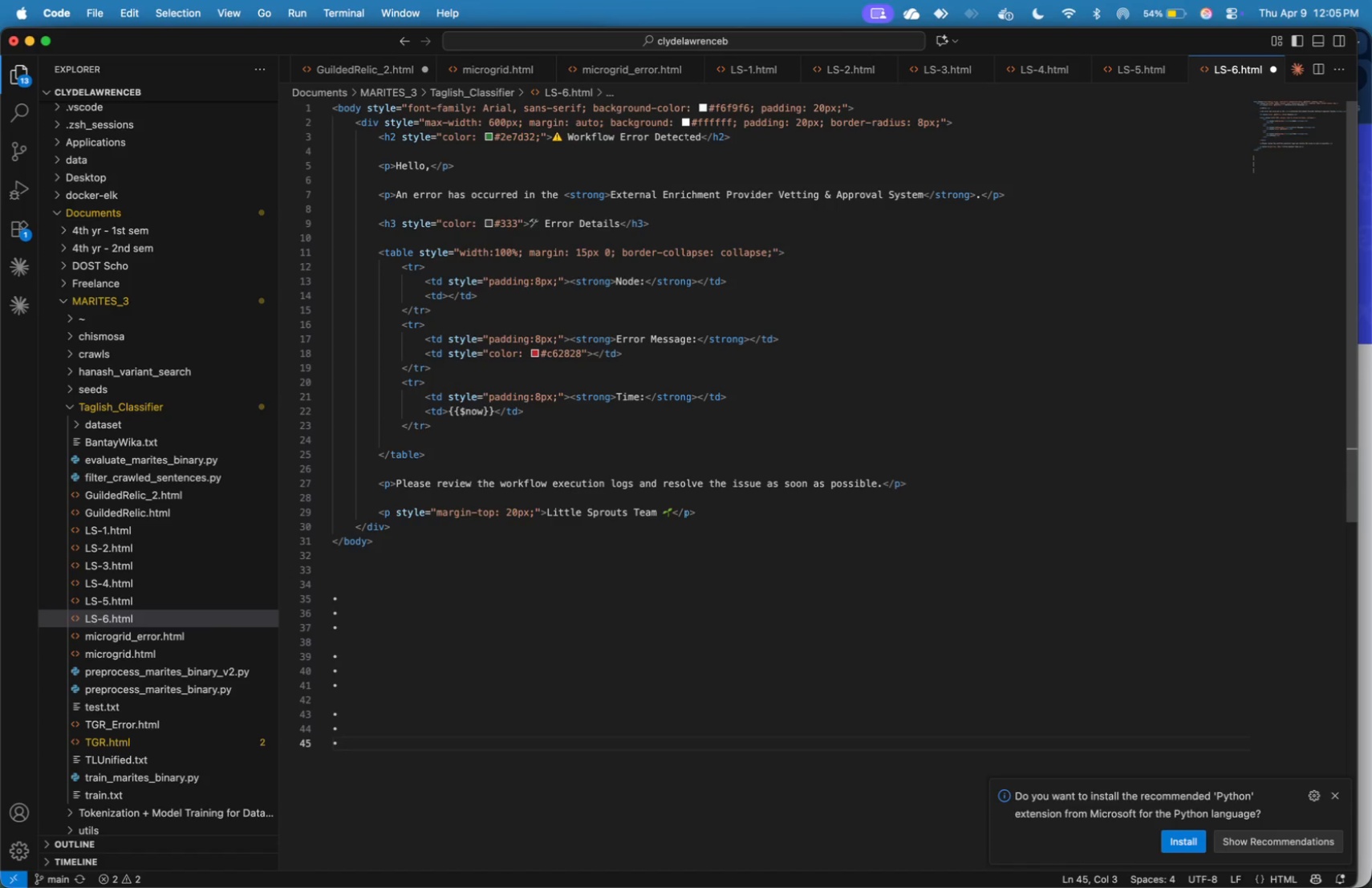 
key(Enter)
 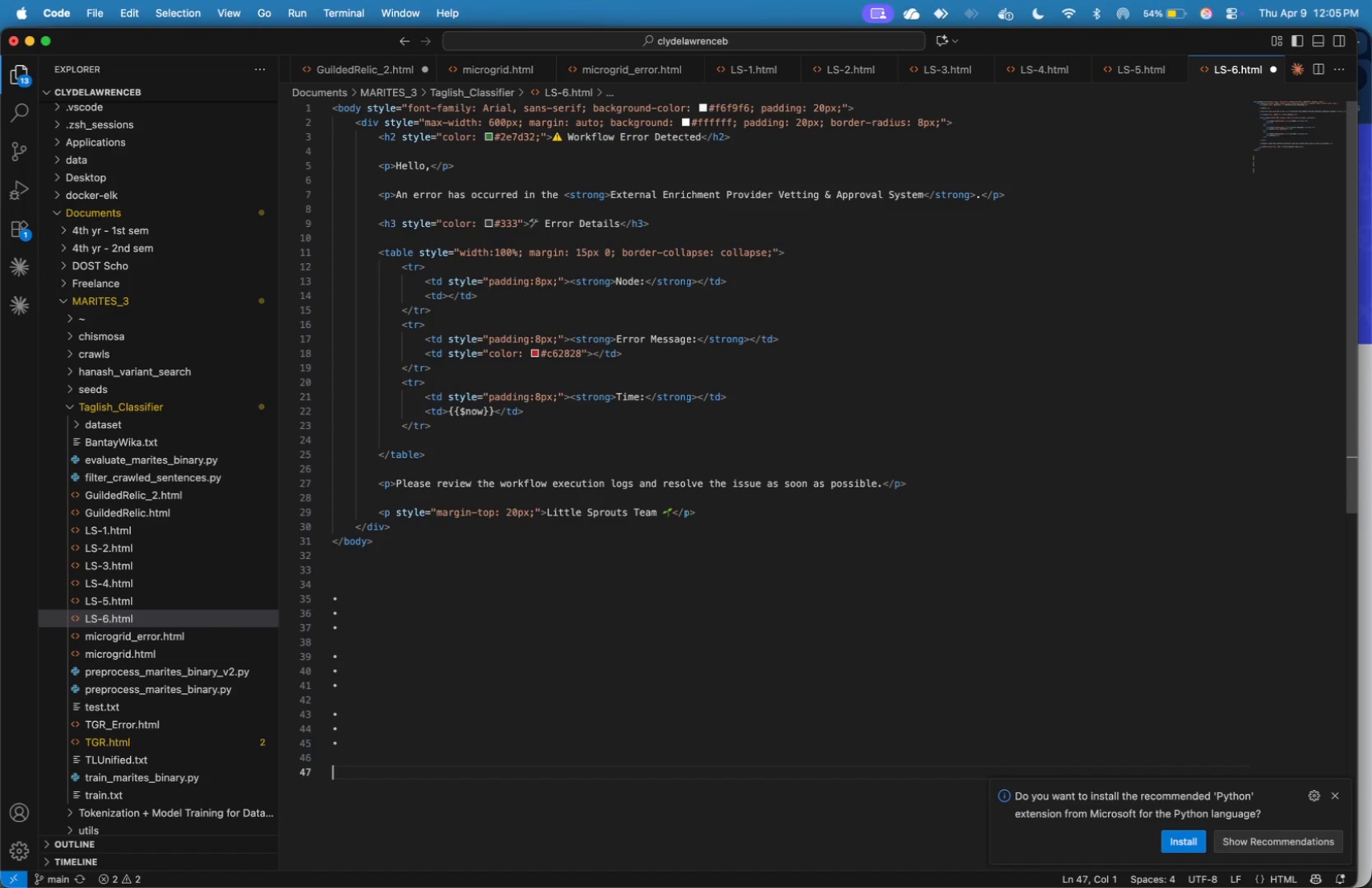 
key(Enter)
 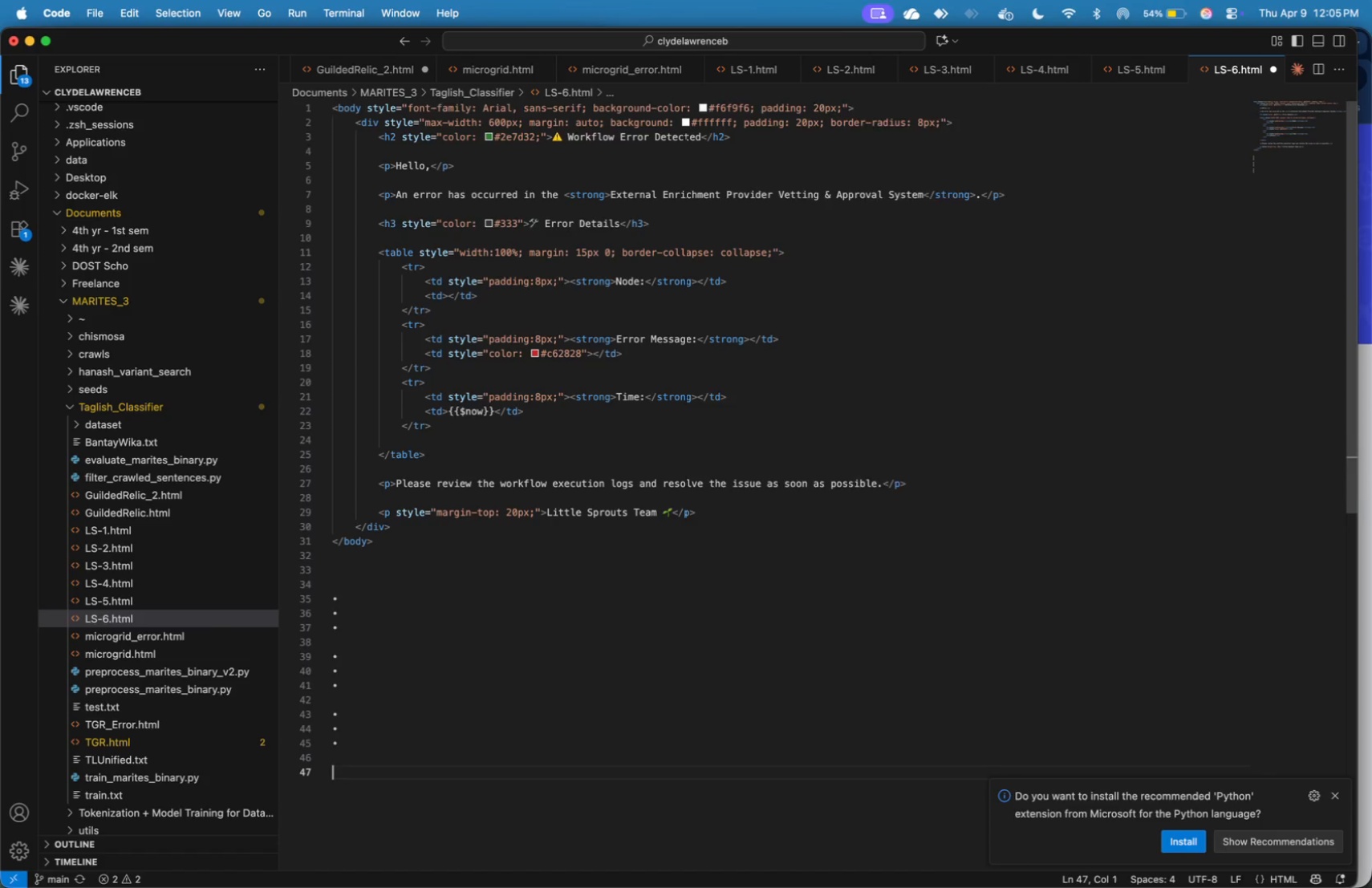 
key(Meta+V)
 